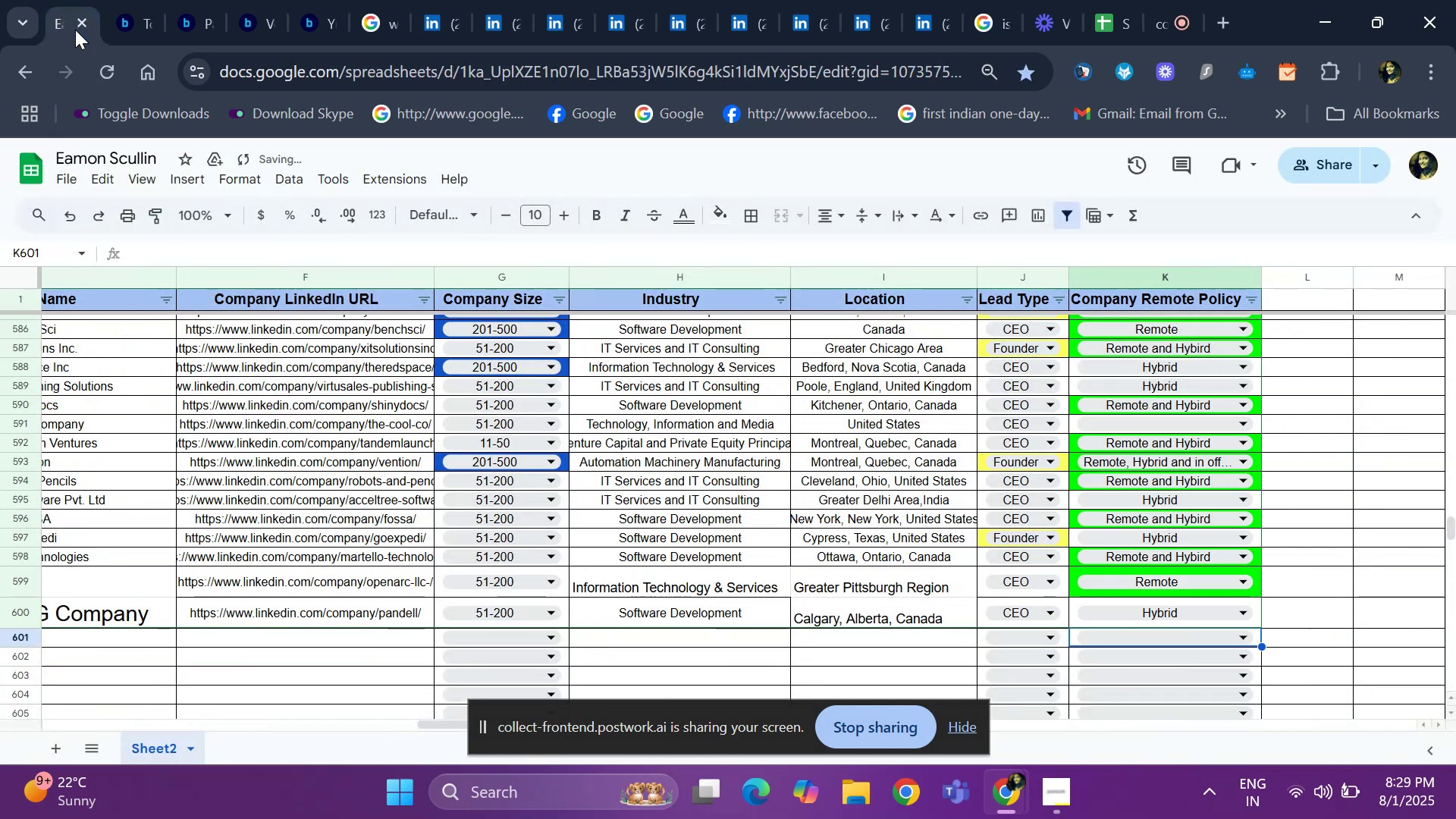 
hold_key(key=ArrowLeft, duration=1.03)
 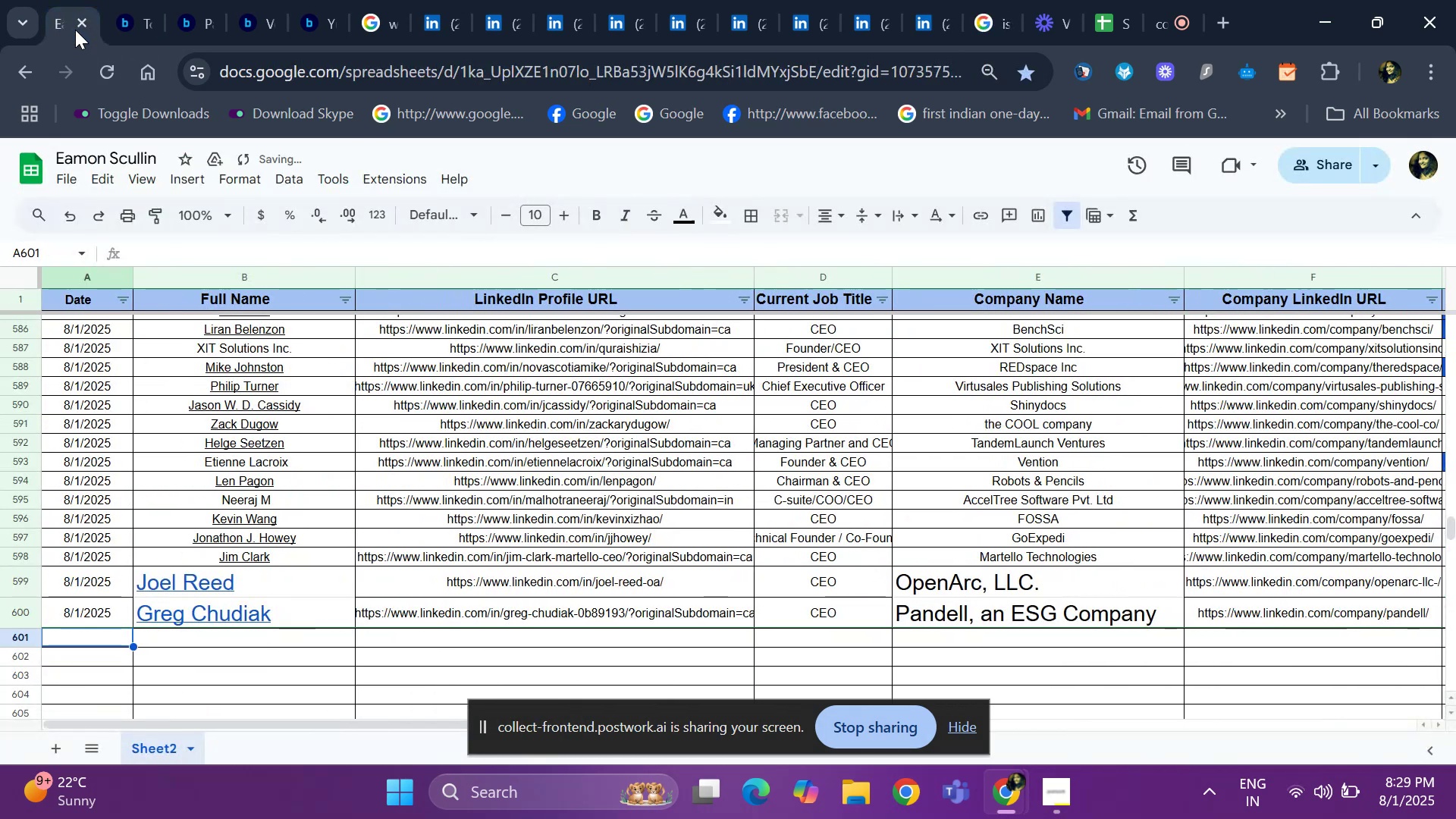 
key(Control+D)
 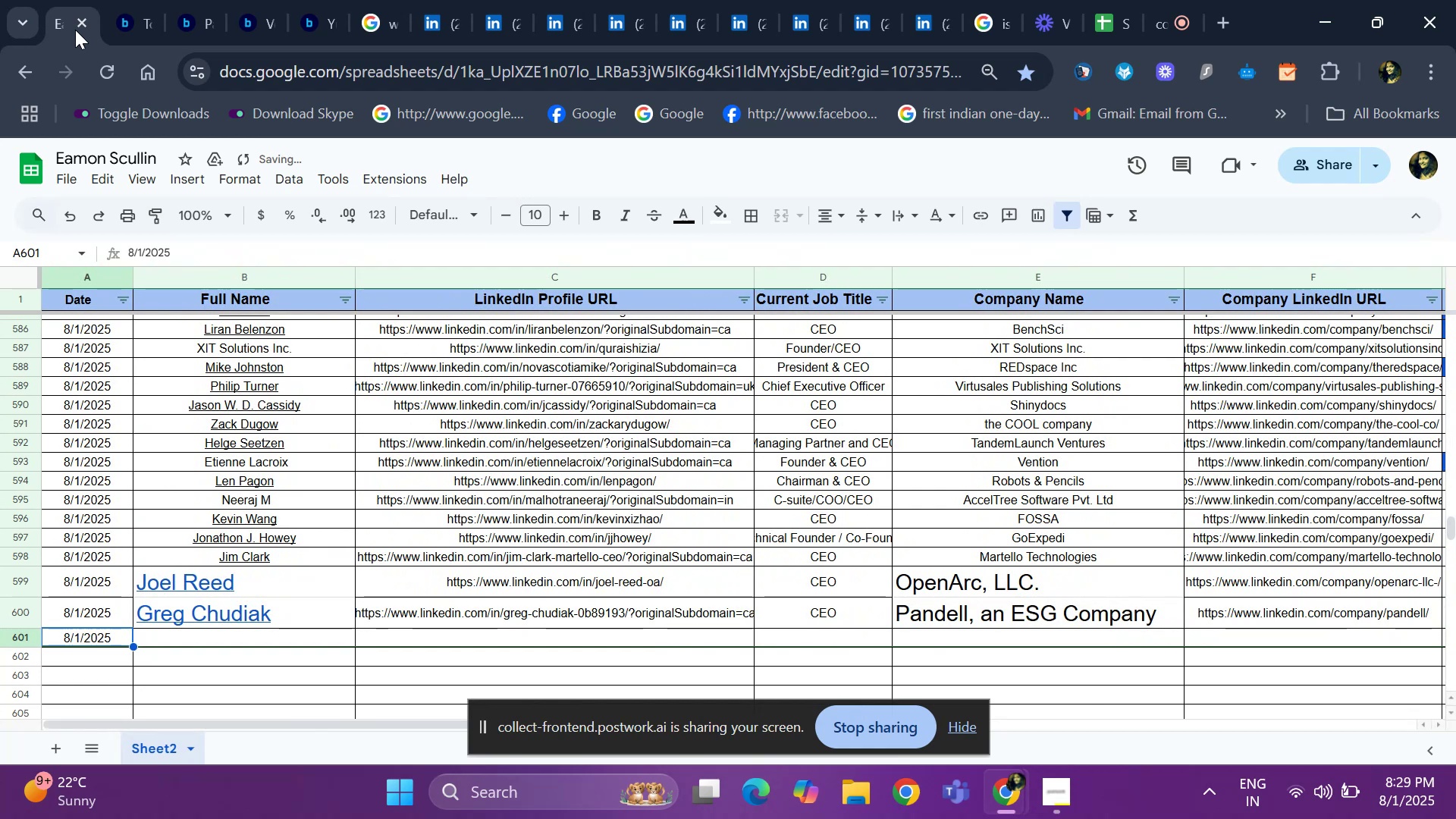 
key(ArrowRight)
 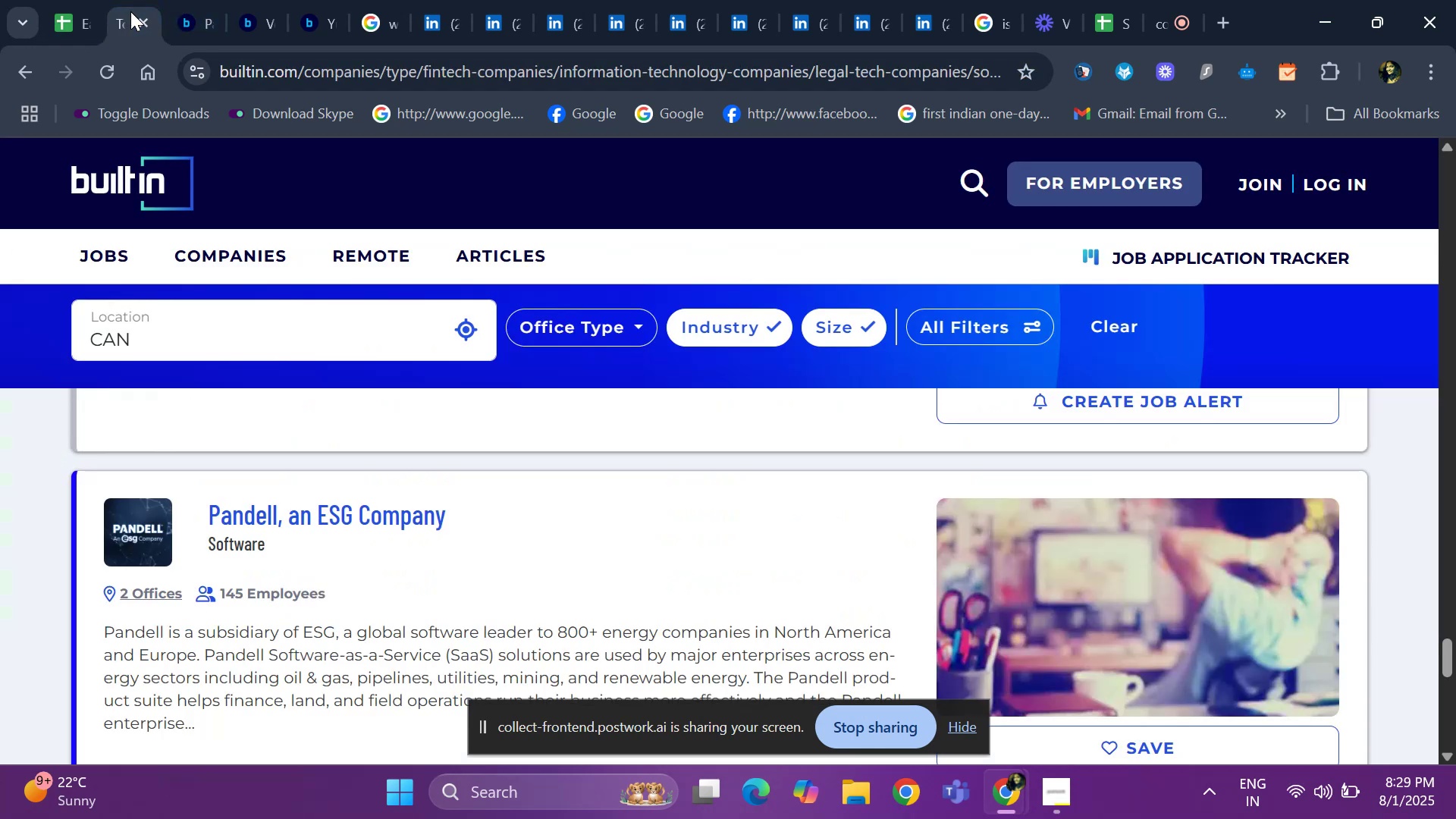 
scroll: coordinate [279, 601], scroll_direction: down, amount: 3.0
 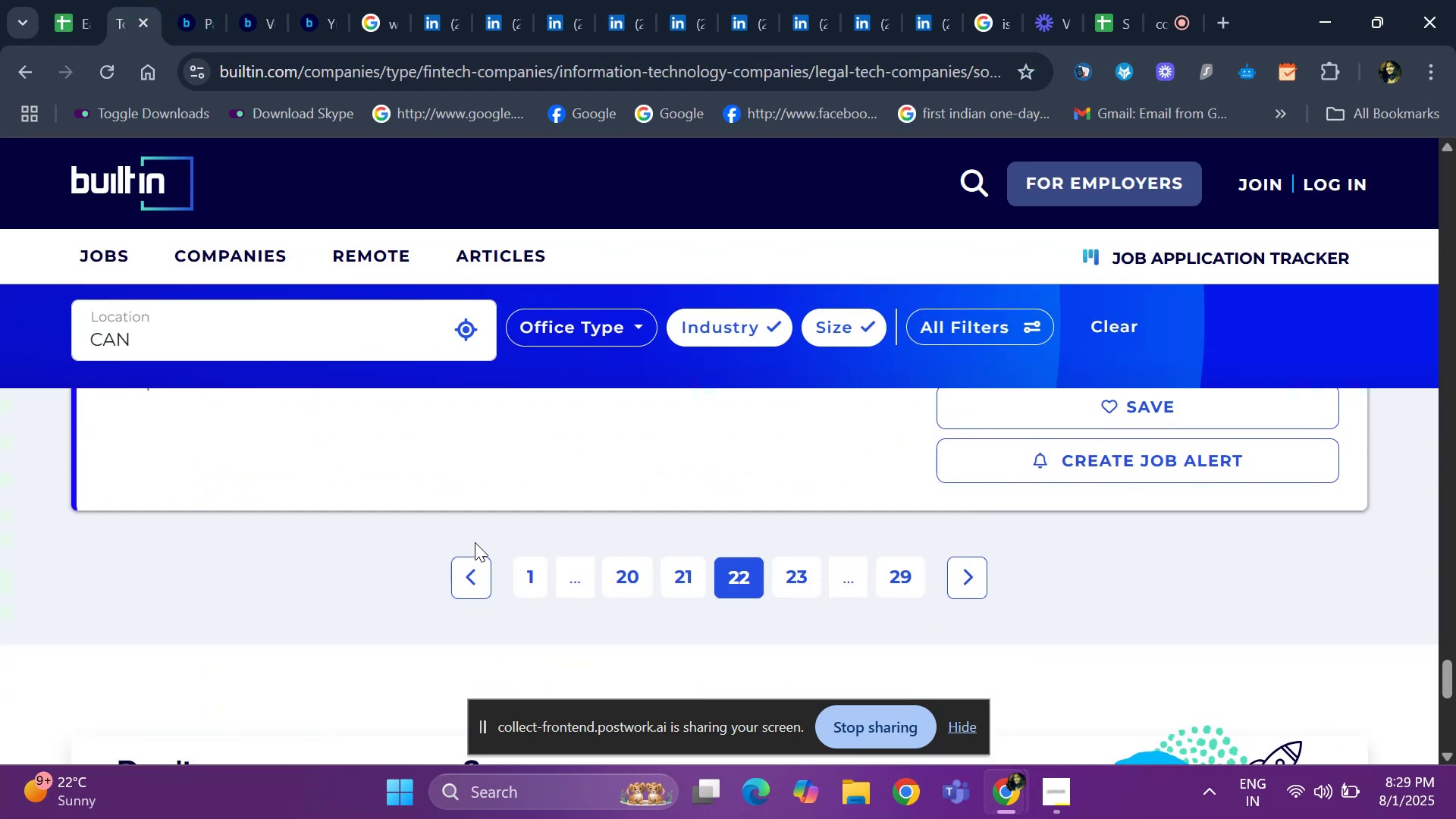 
scroll: coordinate [513, 530], scroll_direction: up, amount: 4.0
 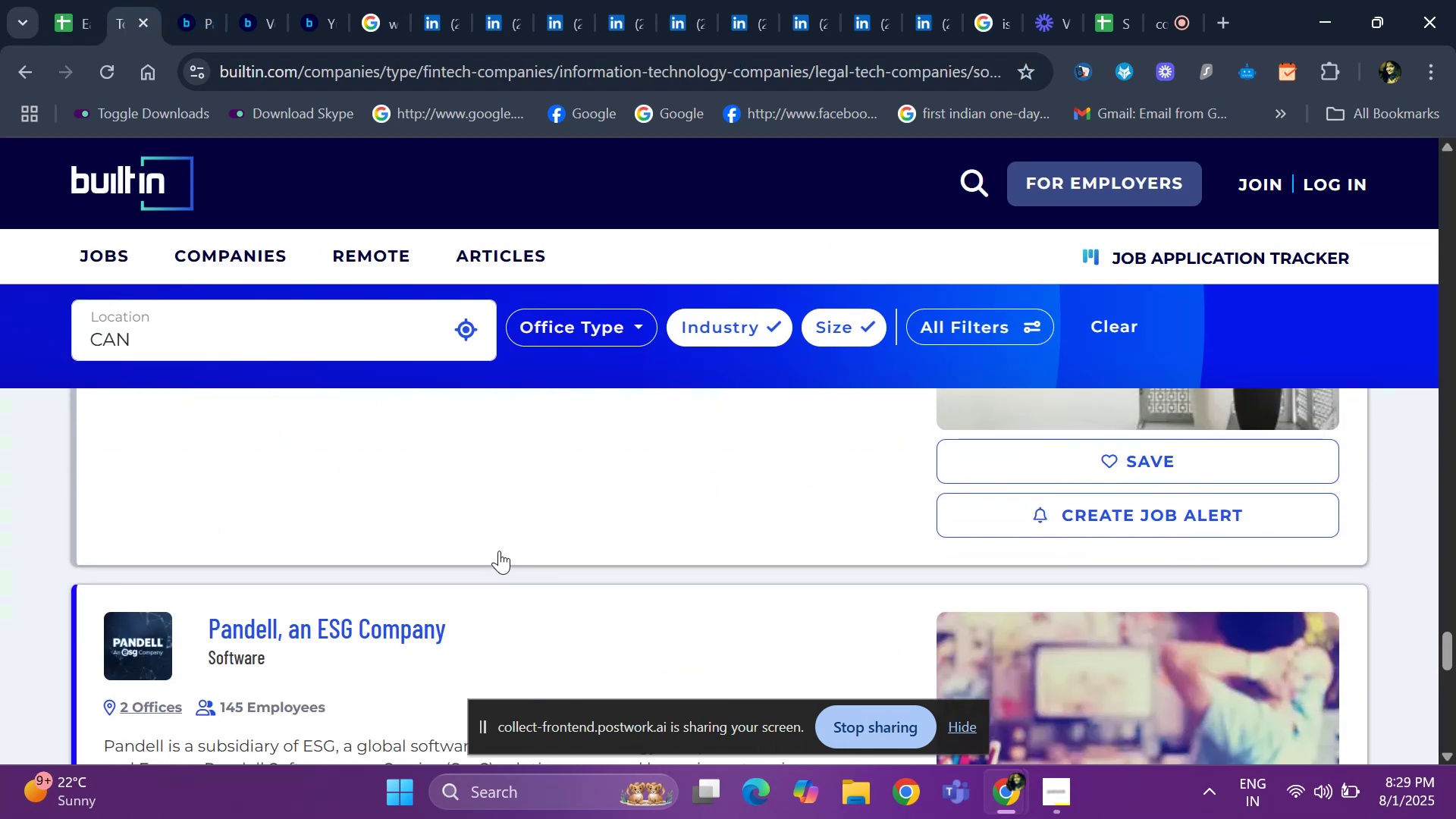 
scroll: coordinate [482, 565], scroll_direction: down, amount: 5.0
 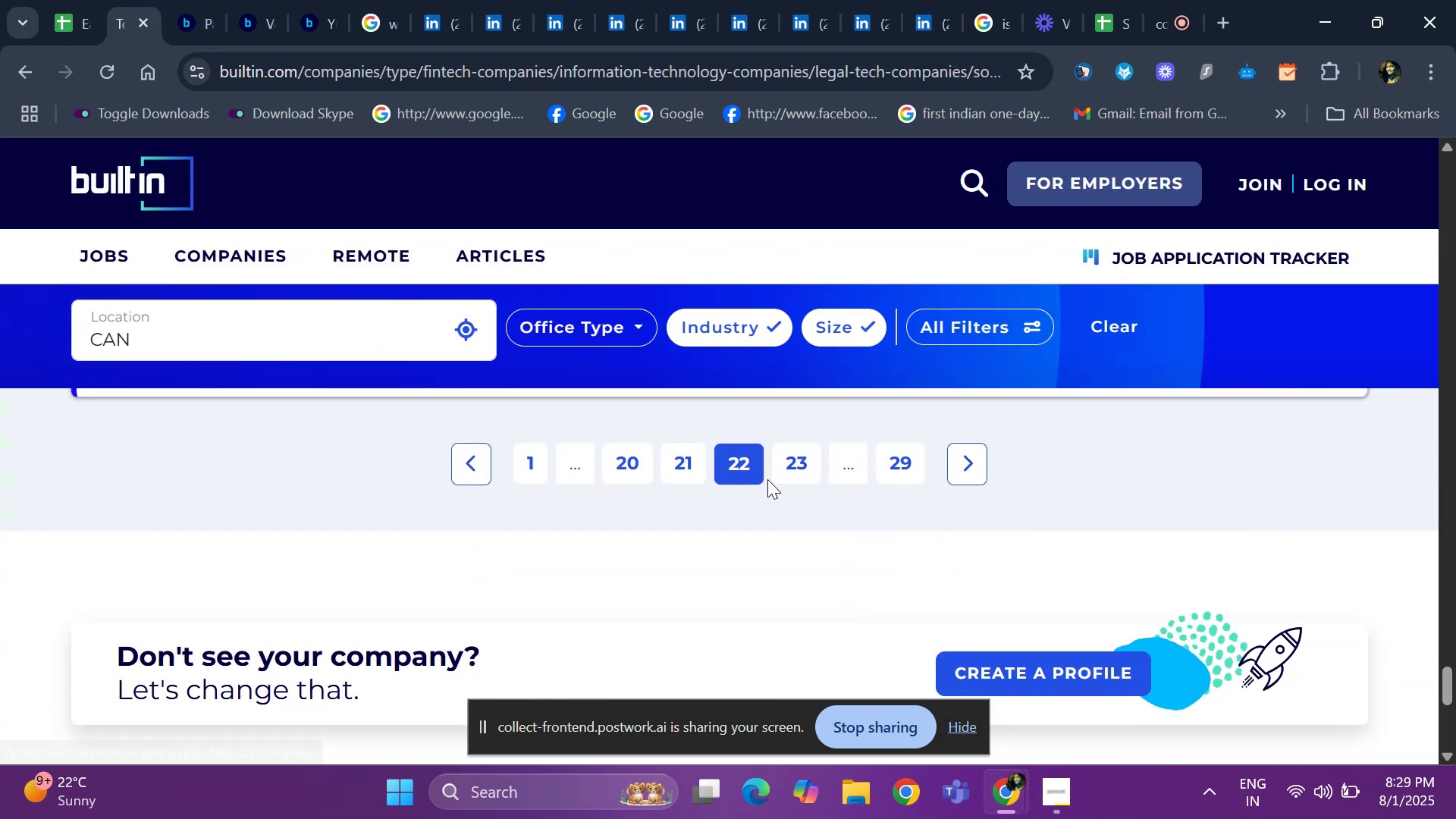 
left_click([783, 468])
 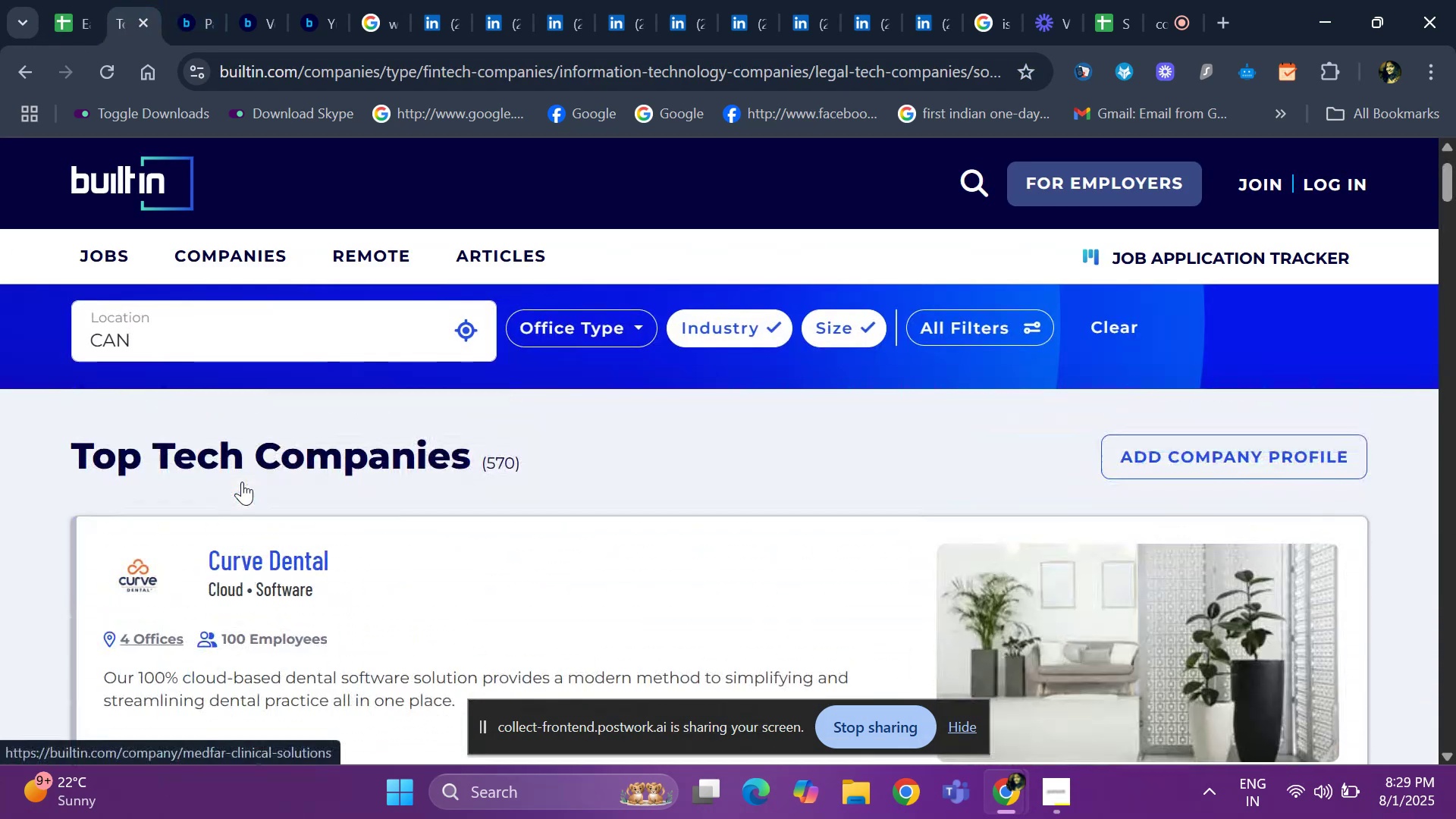 
scroll: coordinate [332, 530], scroll_direction: down, amount: 26.0
 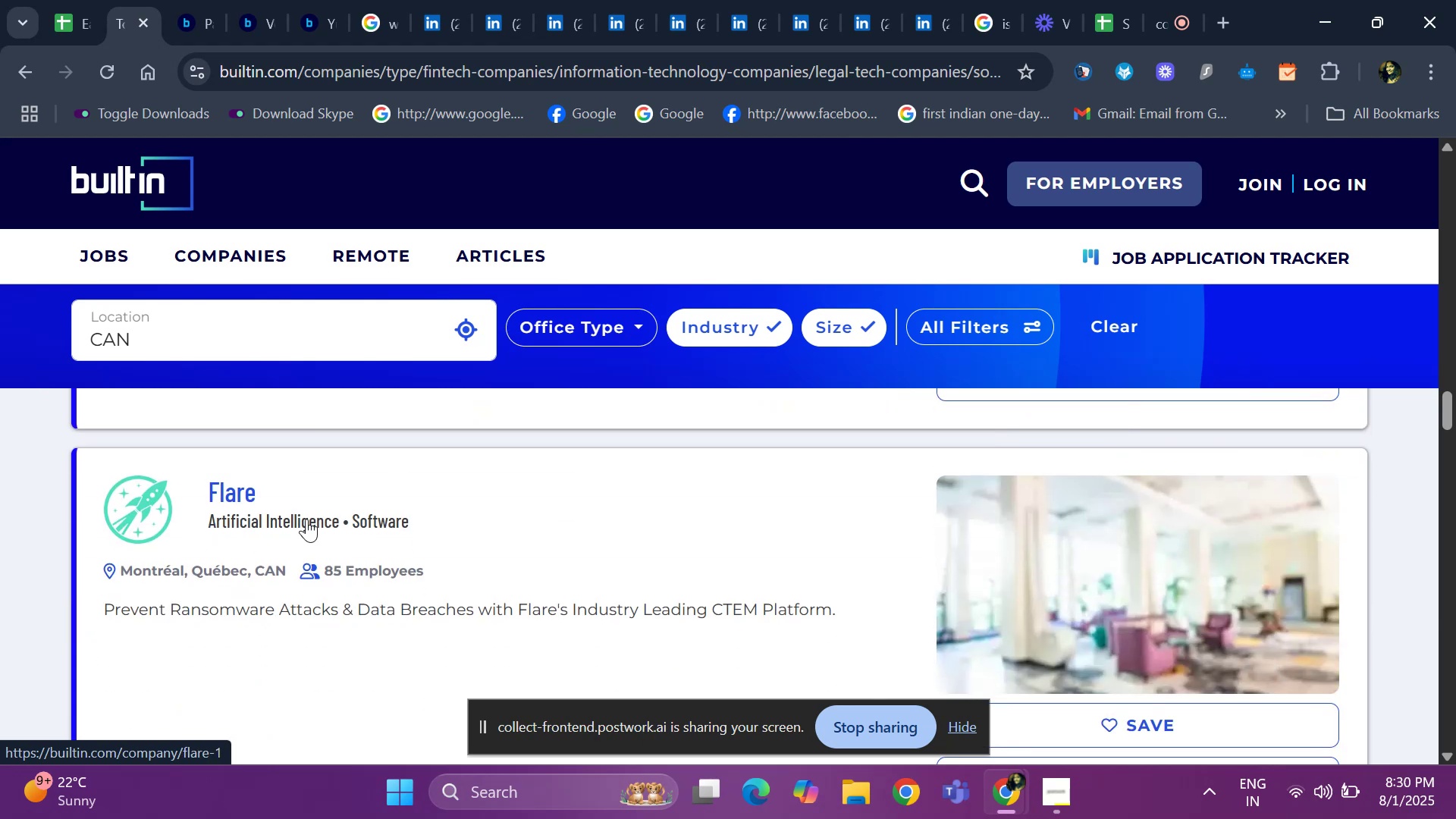 
scroll: coordinate [237, 497], scroll_direction: down, amount: 5.0
 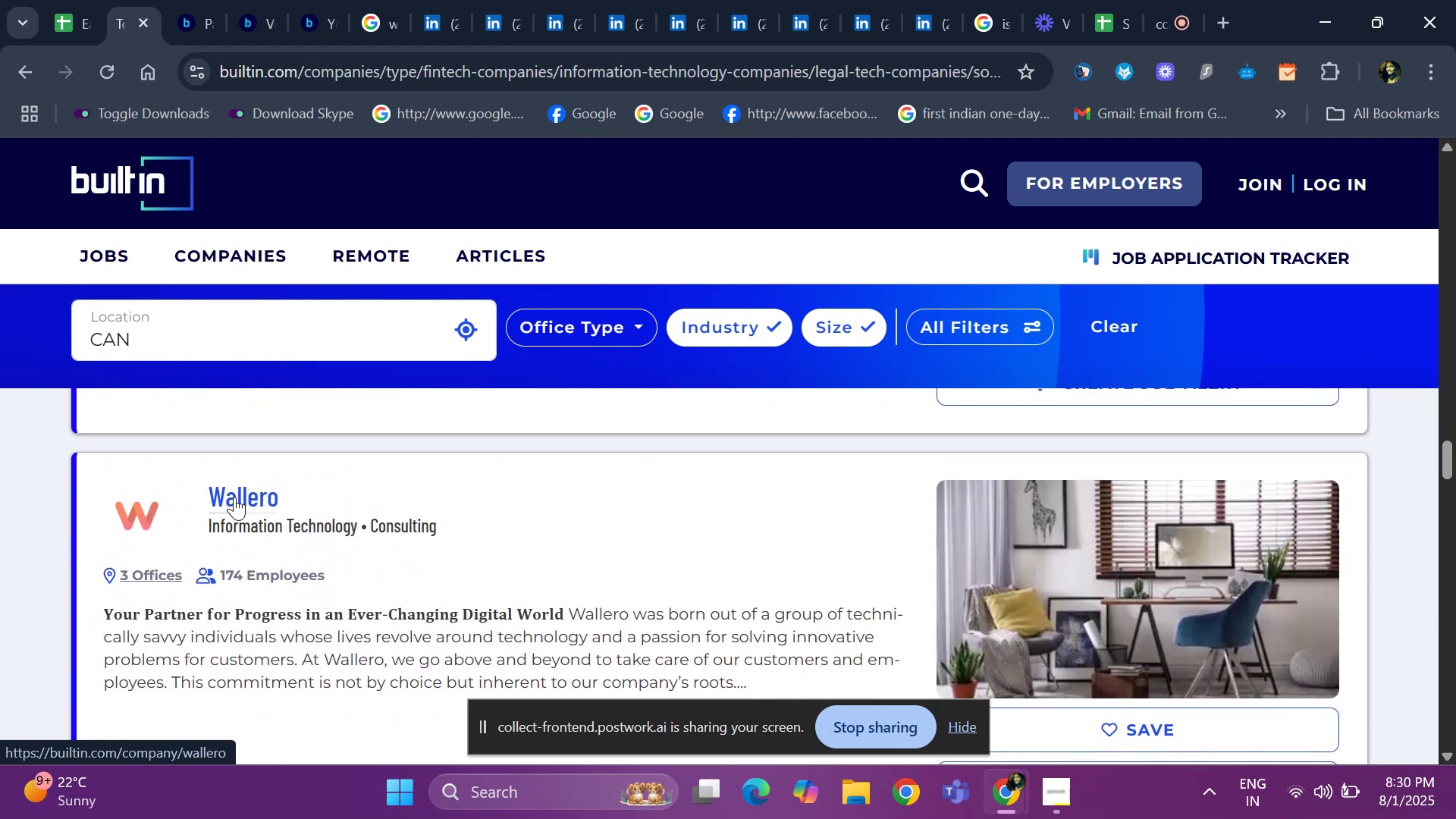 
right_click([234, 497])
 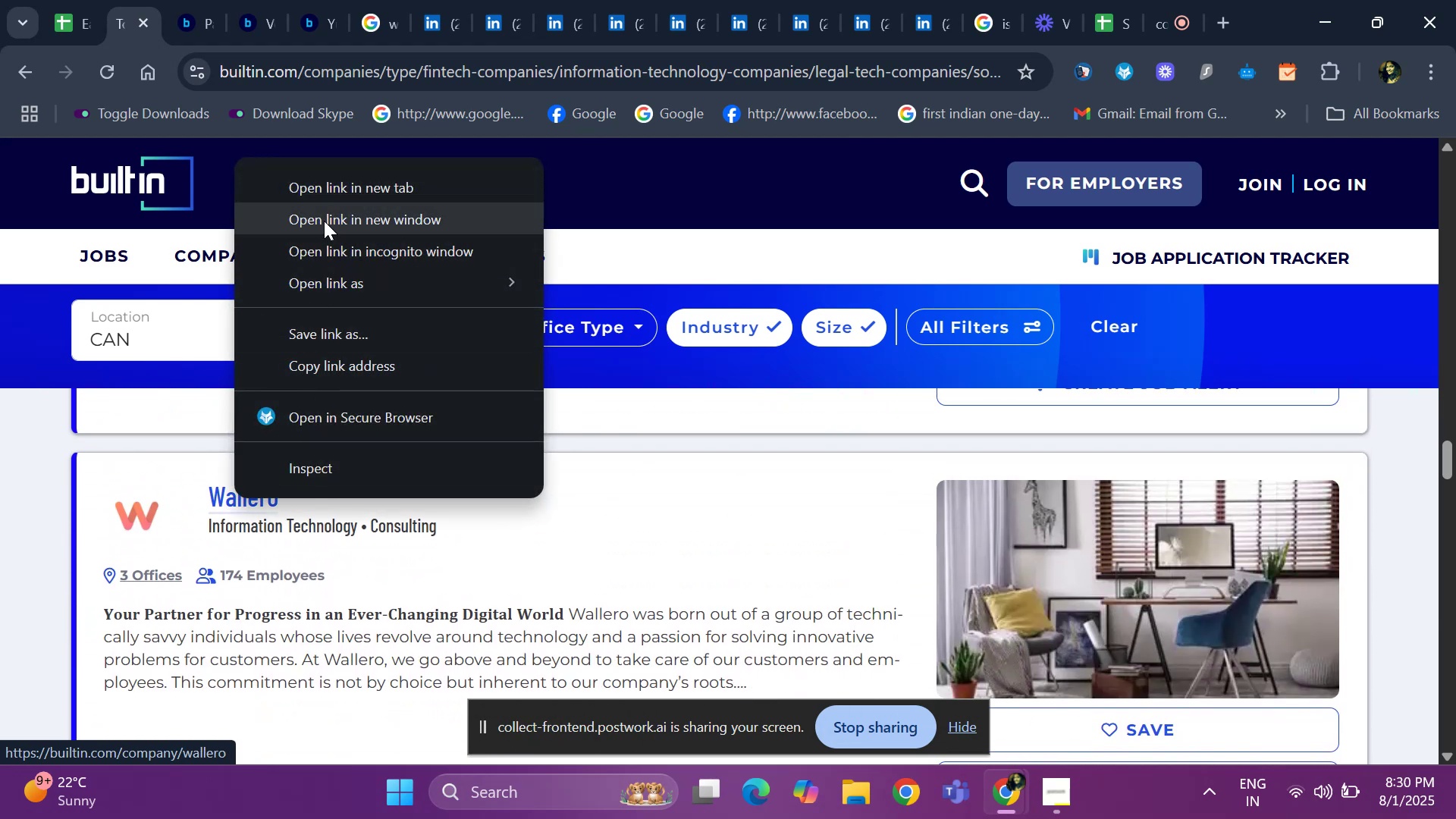 
left_click([325, 203])
 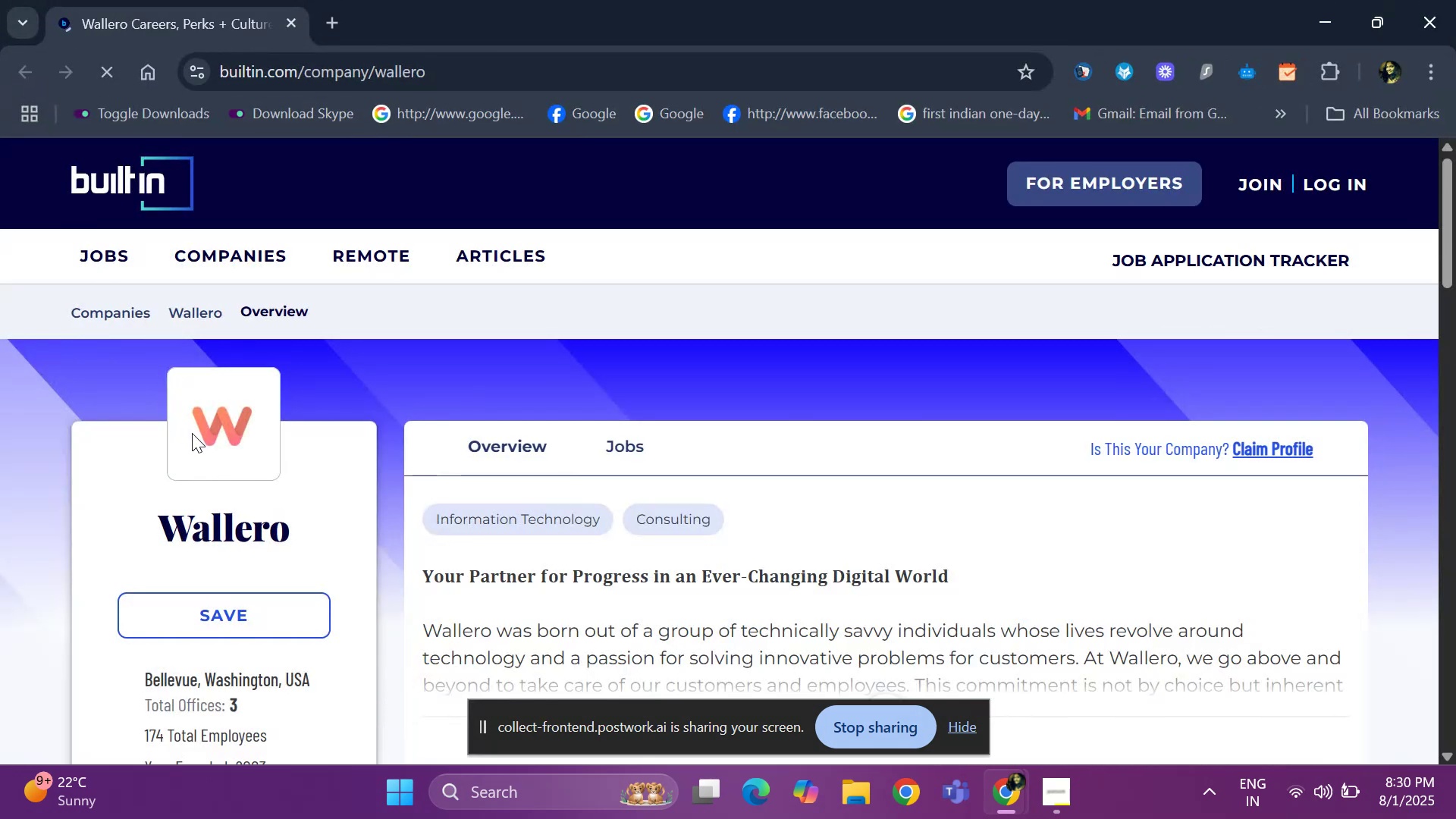 
left_click_drag(start_coordinate=[168, 528], to_coordinate=[336, 545])
 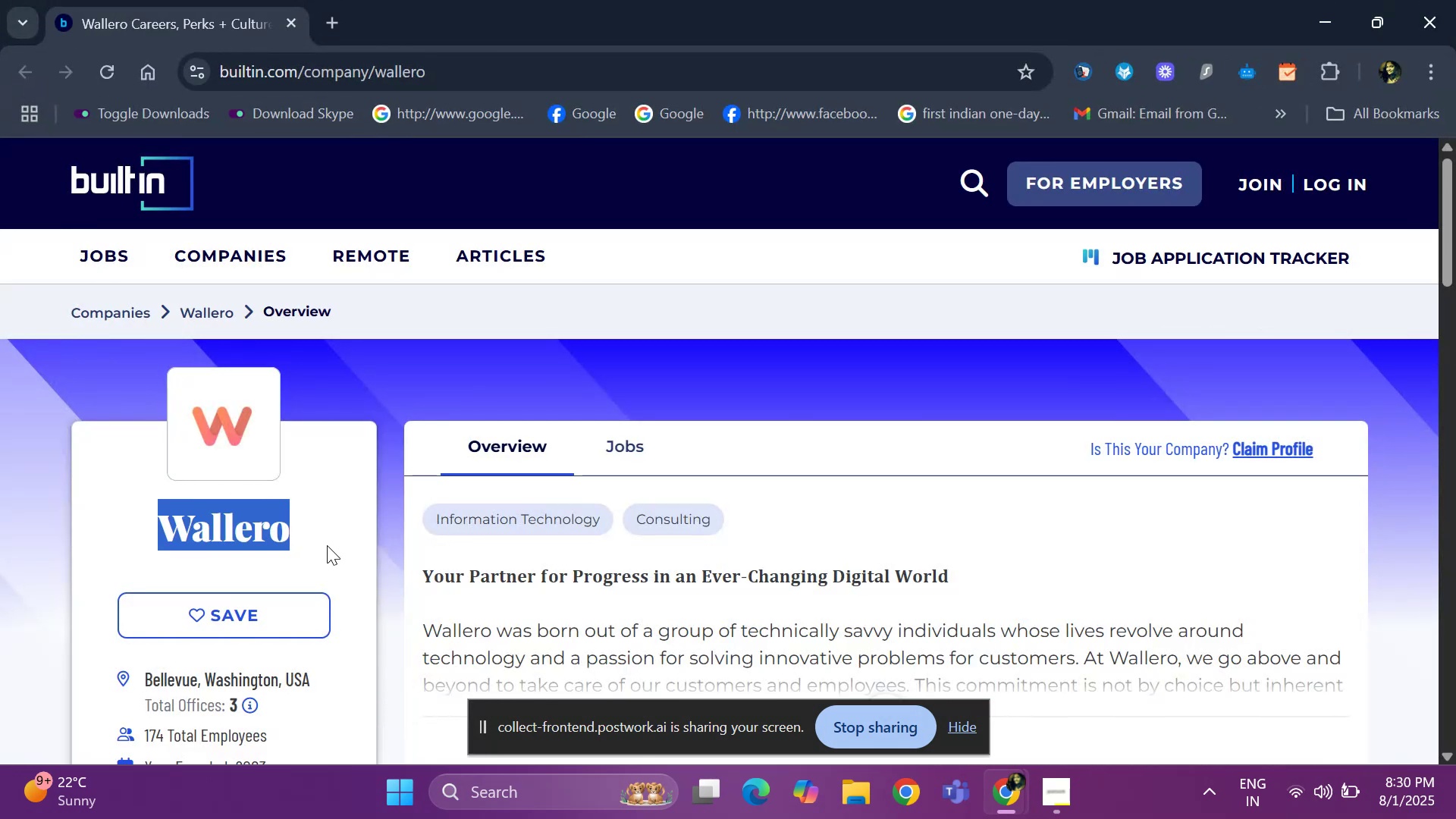 
key(Control+ControlLeft)
 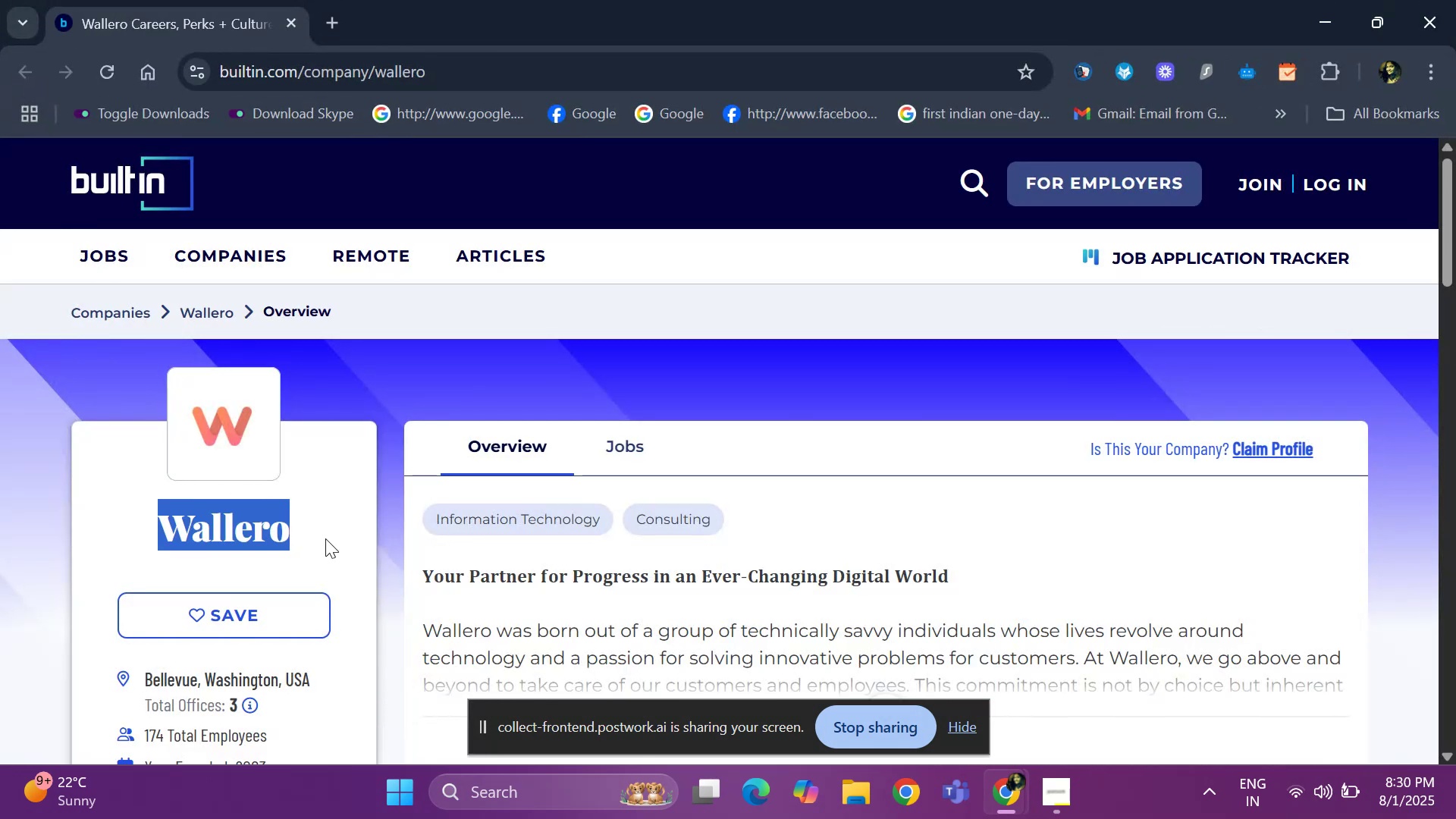 
key(Control+C)
 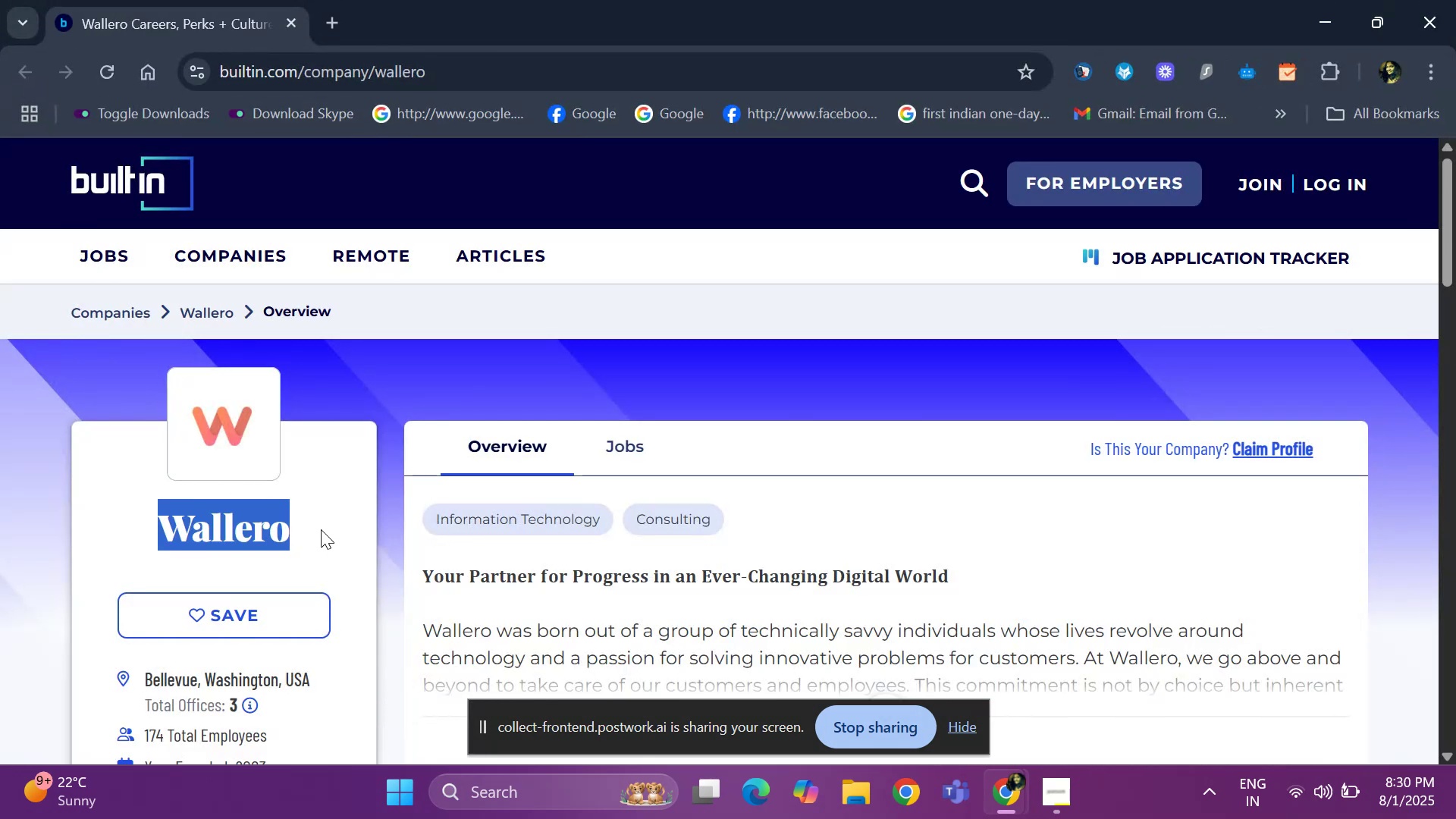 
key(Alt+AltLeft)
 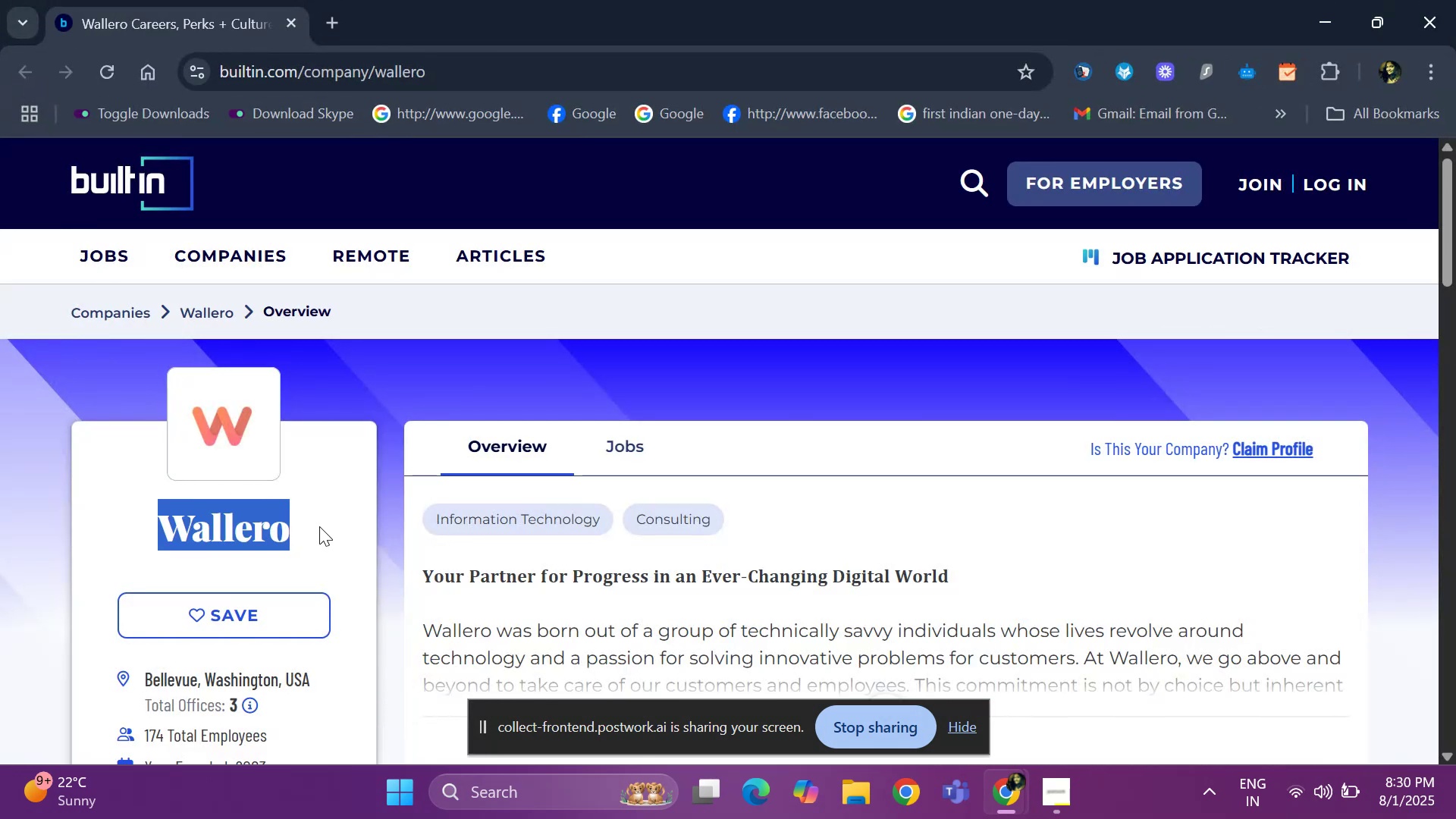 
key(Alt+Tab)
 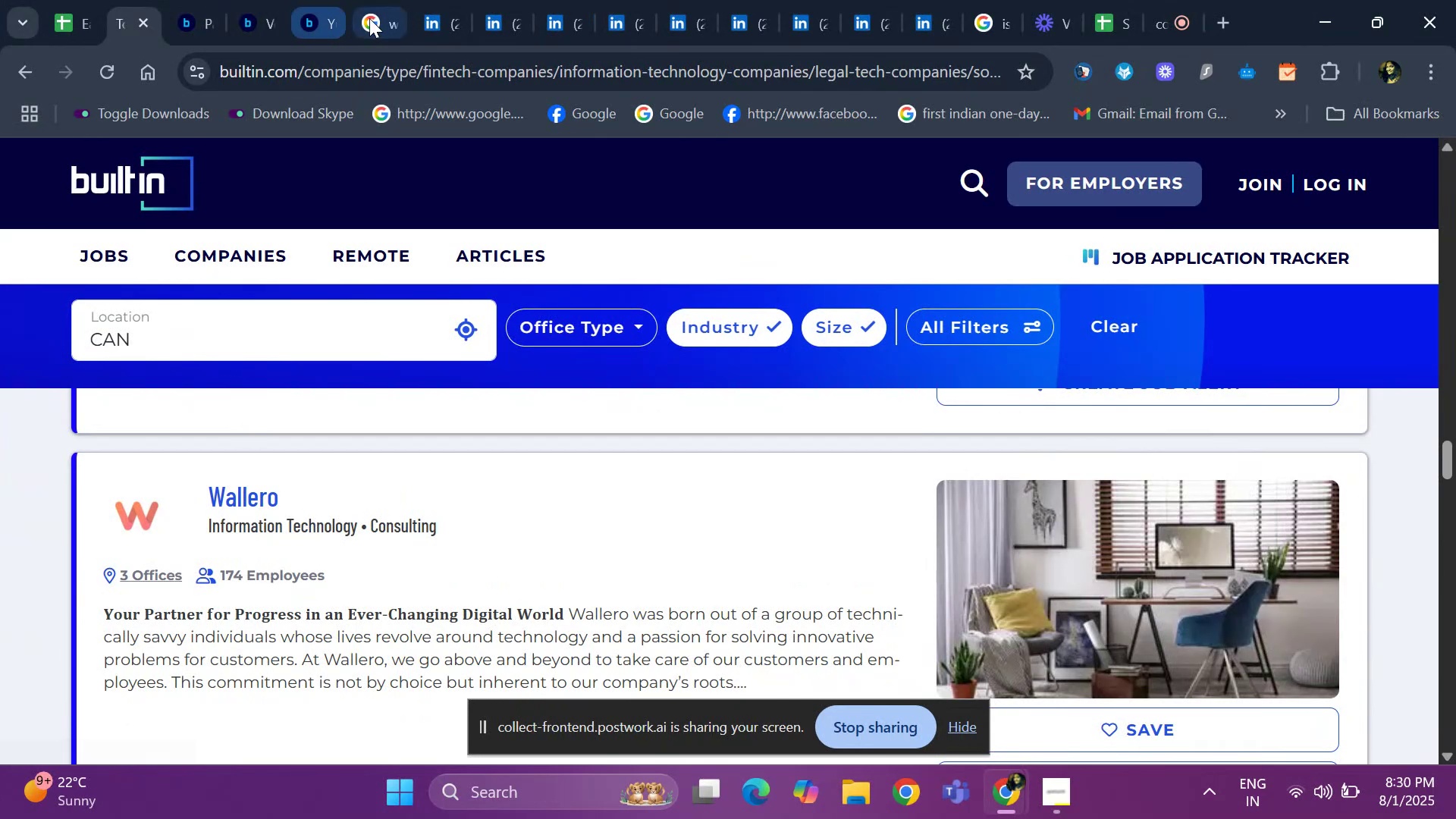 
left_click([379, 20])
 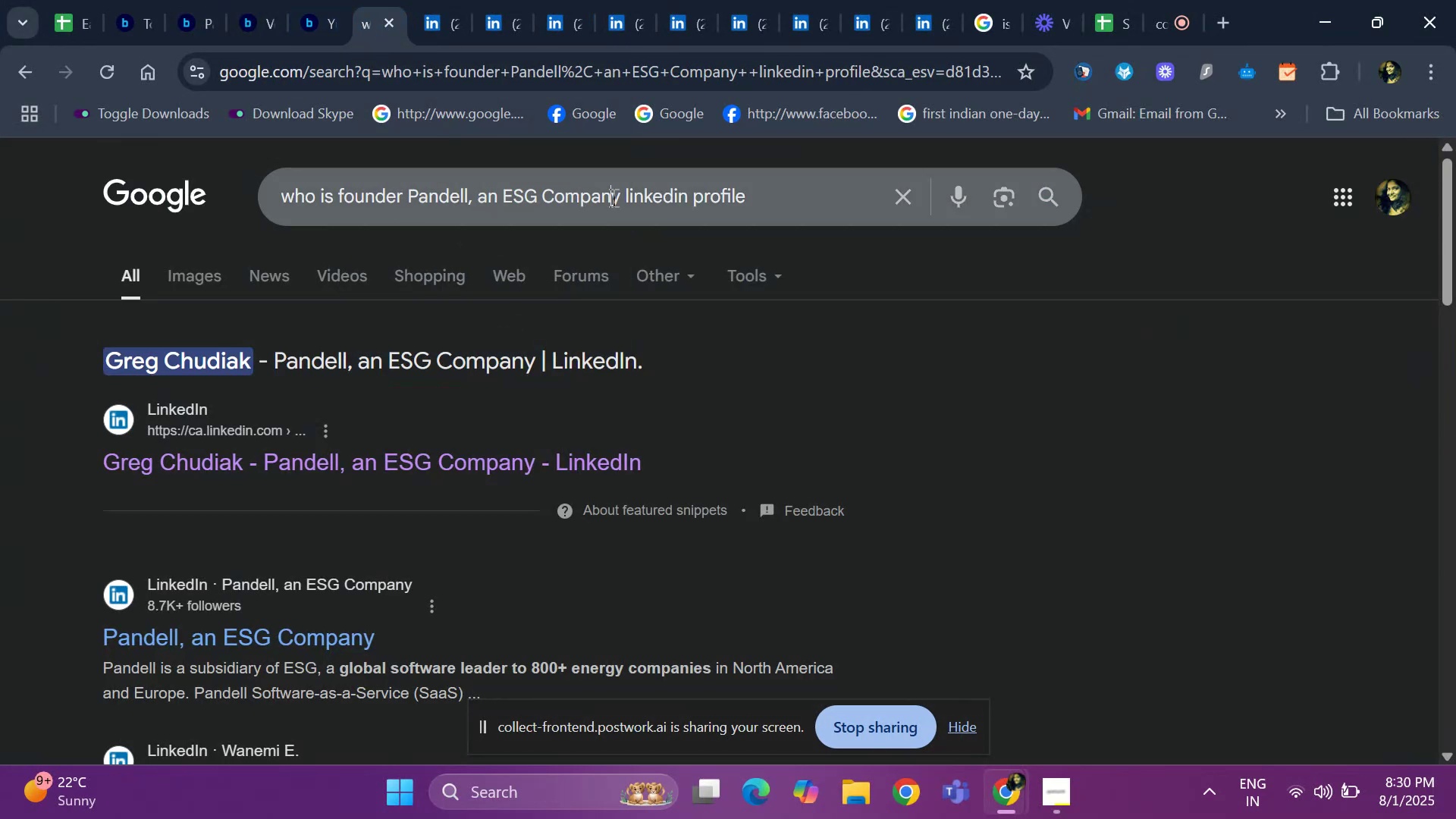 
left_click_drag(start_coordinate=[623, 198], to_coordinate=[411, 196])
 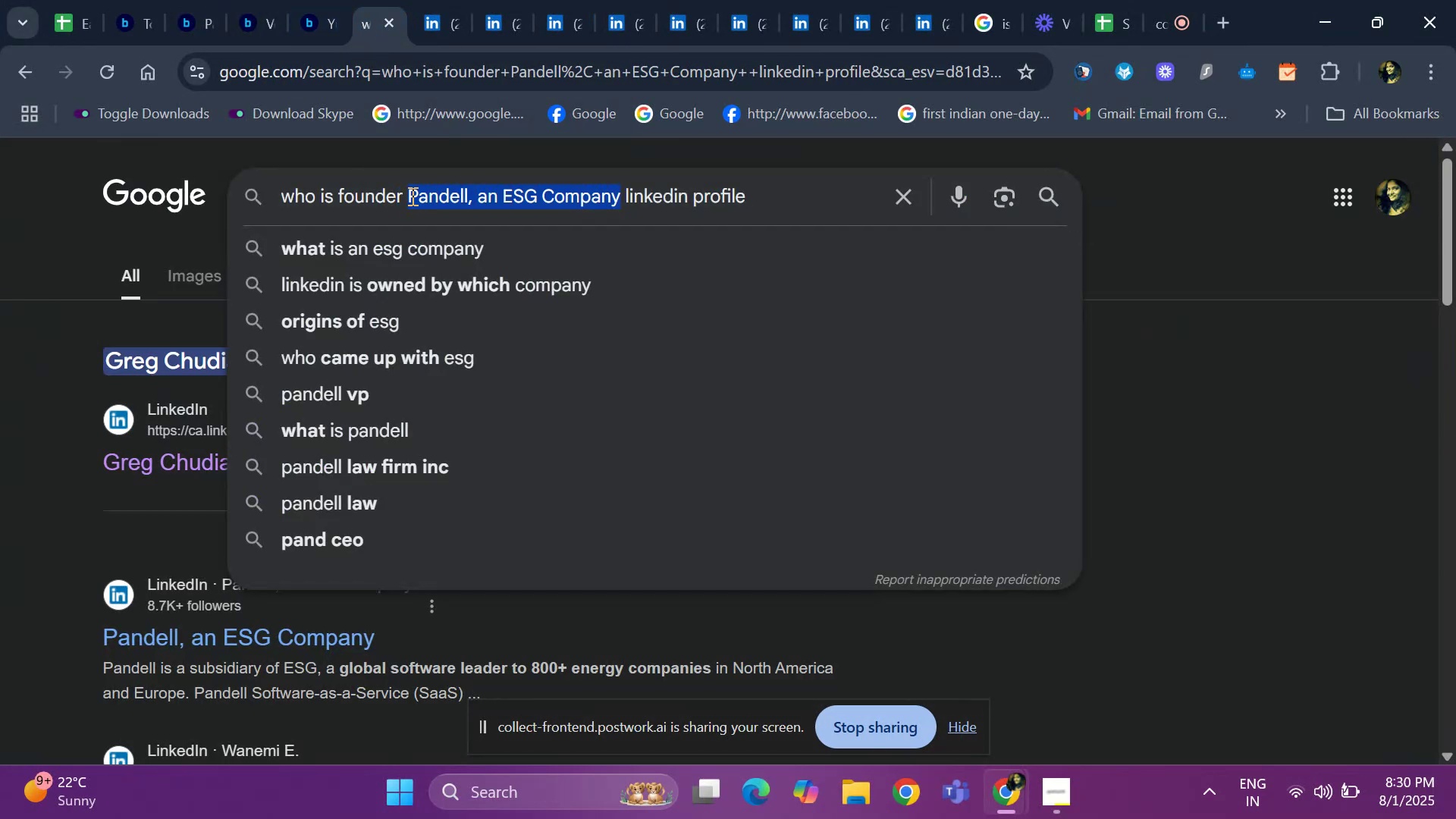 
key(Backspace)
 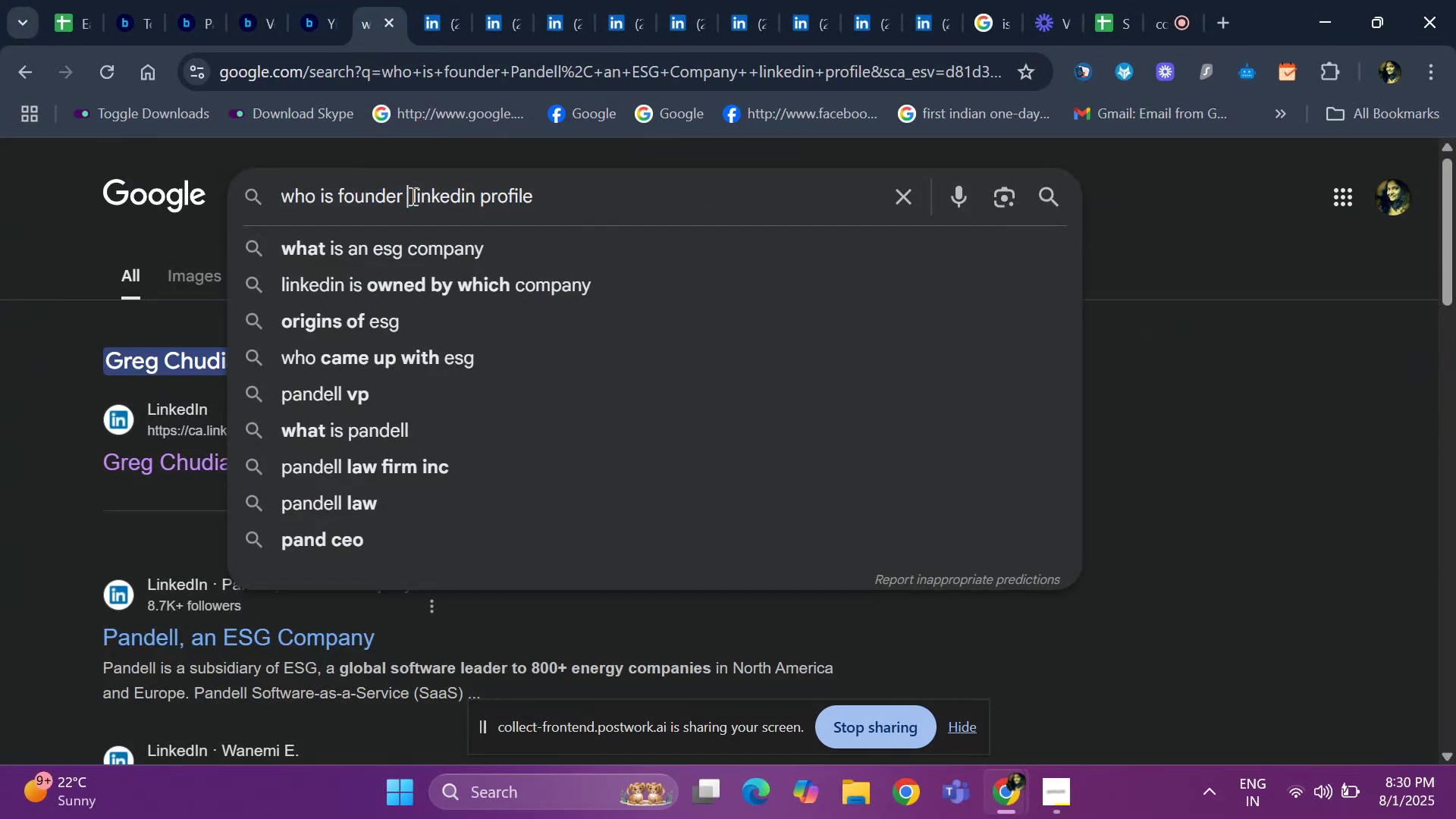 
key(Control+ControlLeft)
 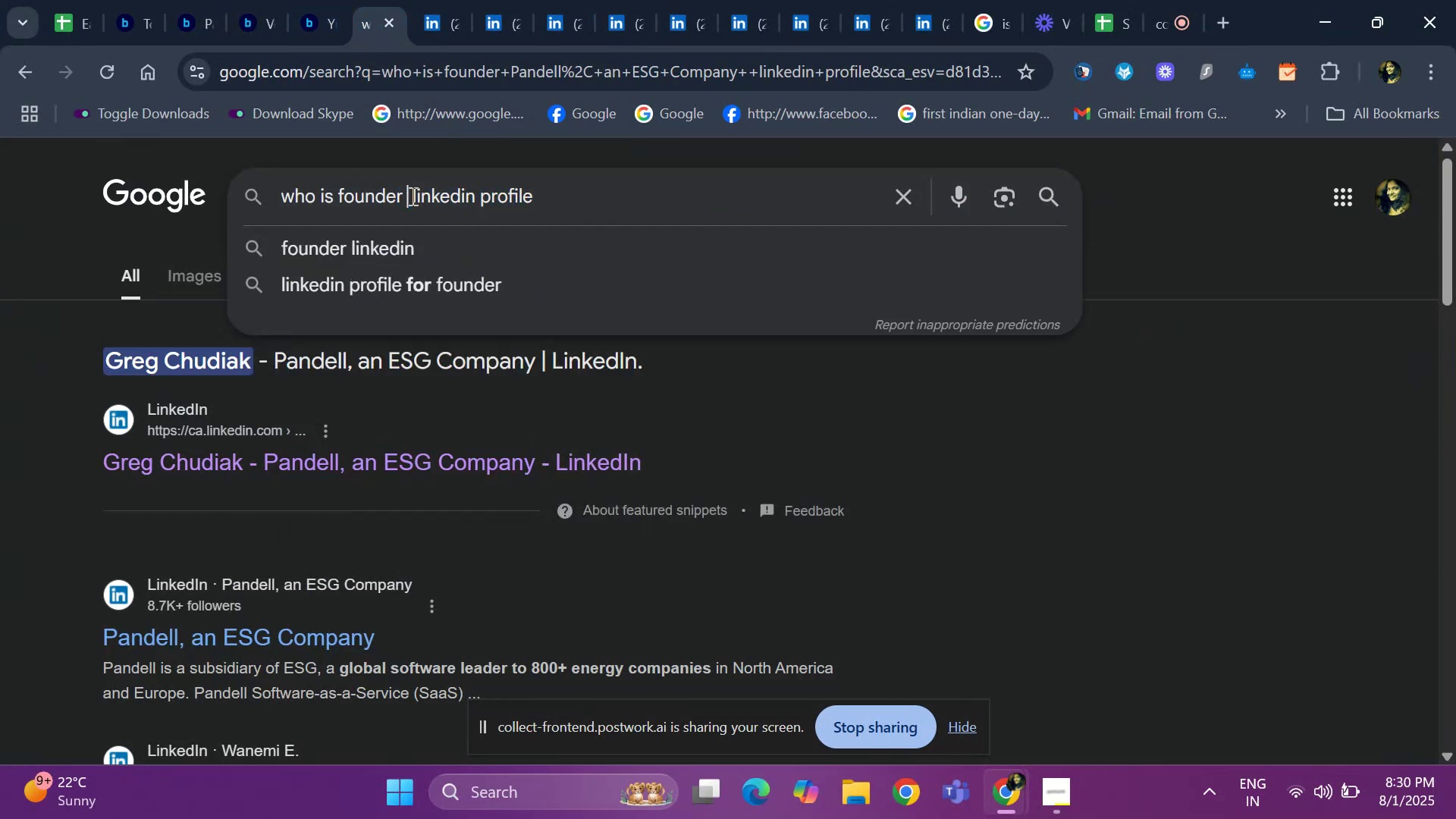 
key(Control+V)
 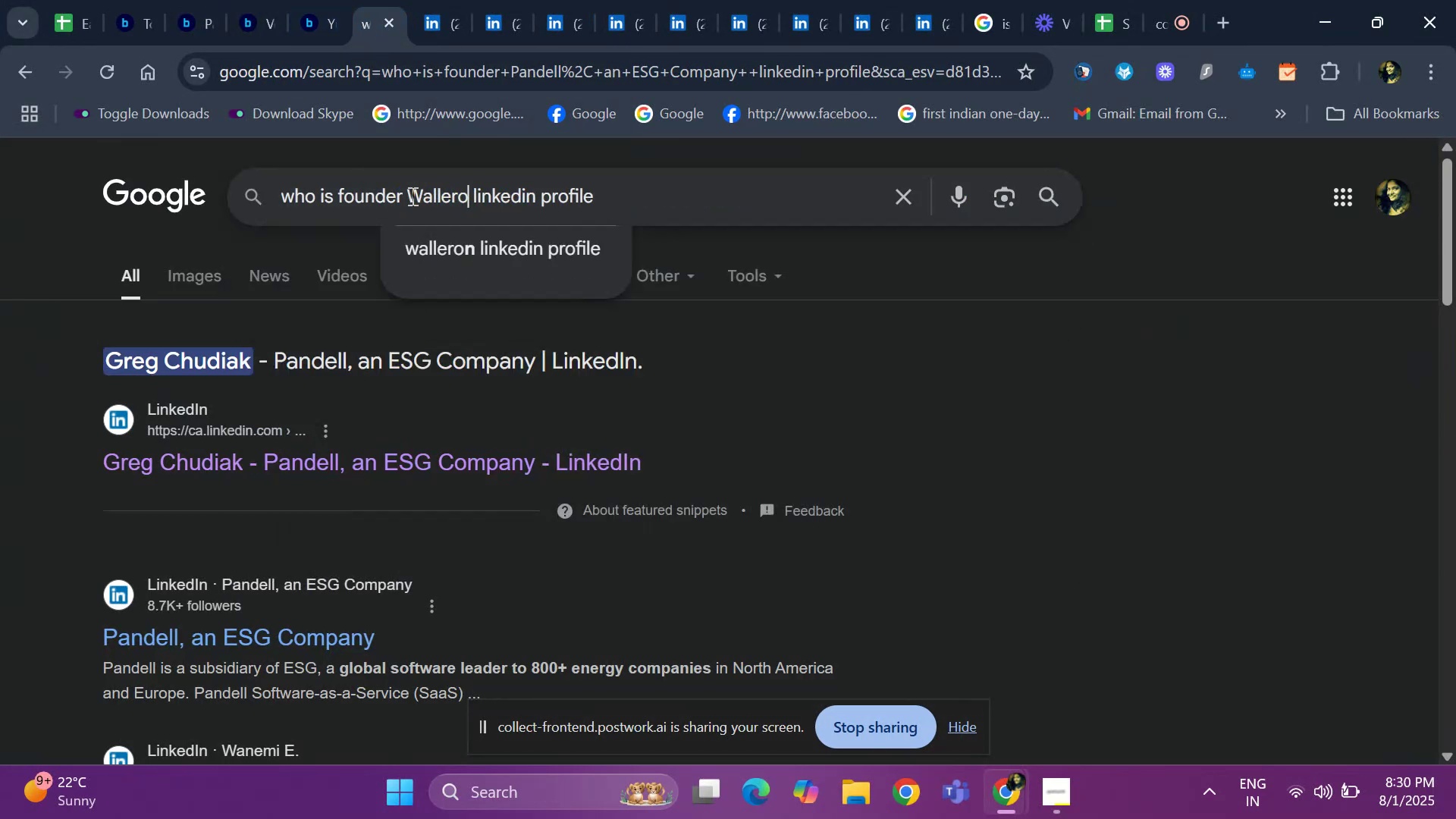 
key(Space)
 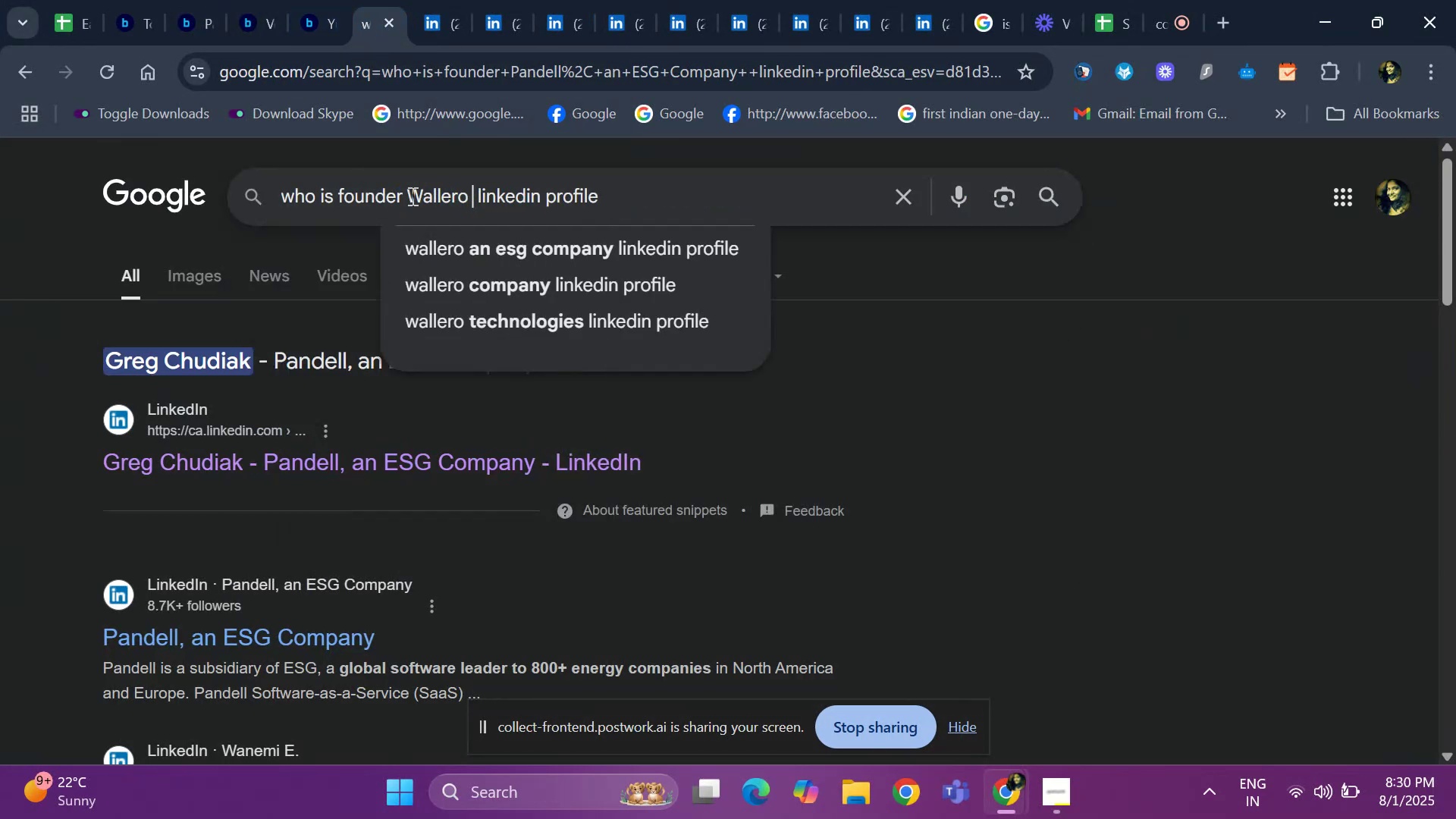 
key(Enter)
 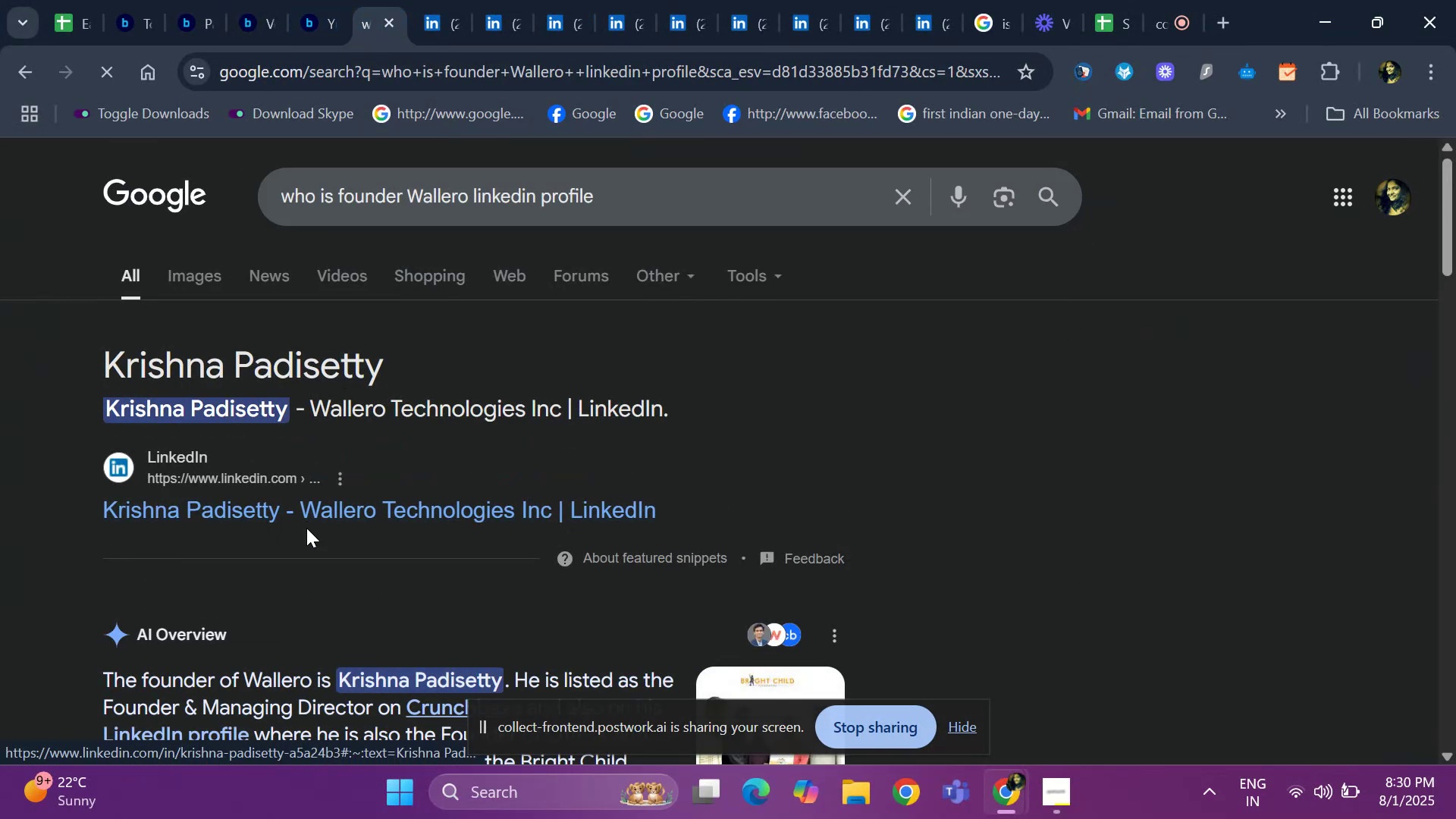 
right_click([320, 513])
 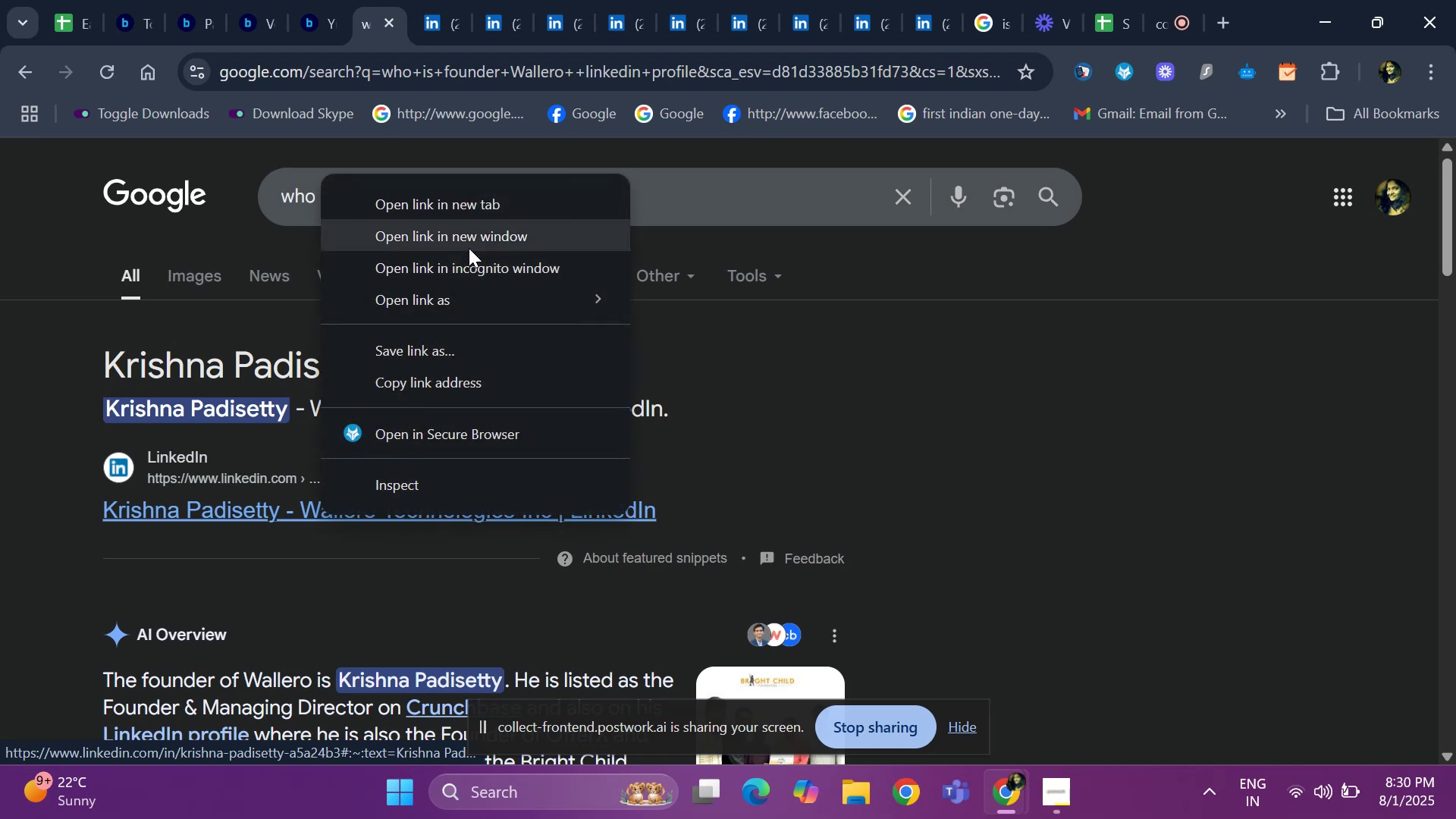 
left_click([478, 213])
 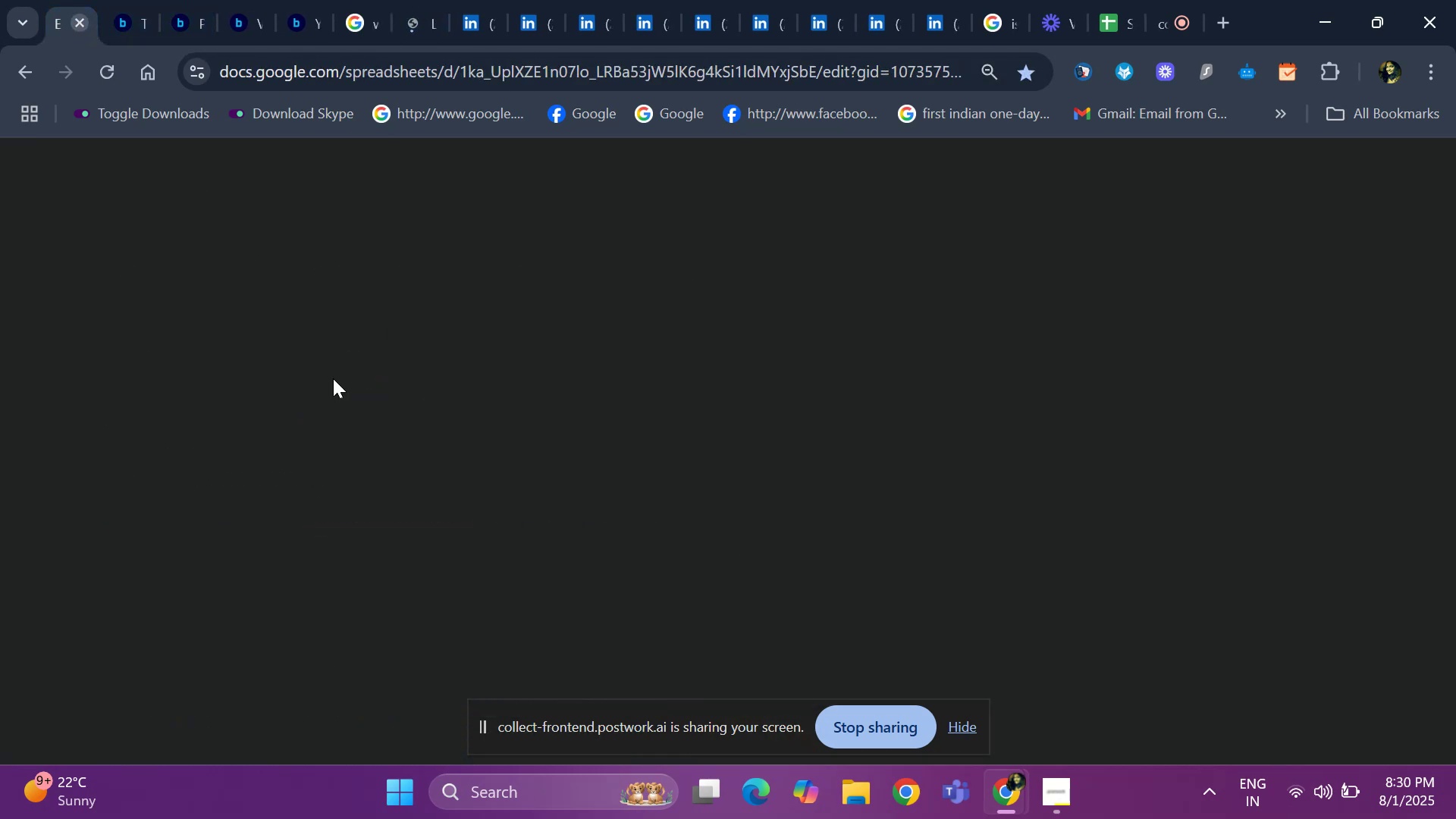 
key(Control+ControlLeft)
 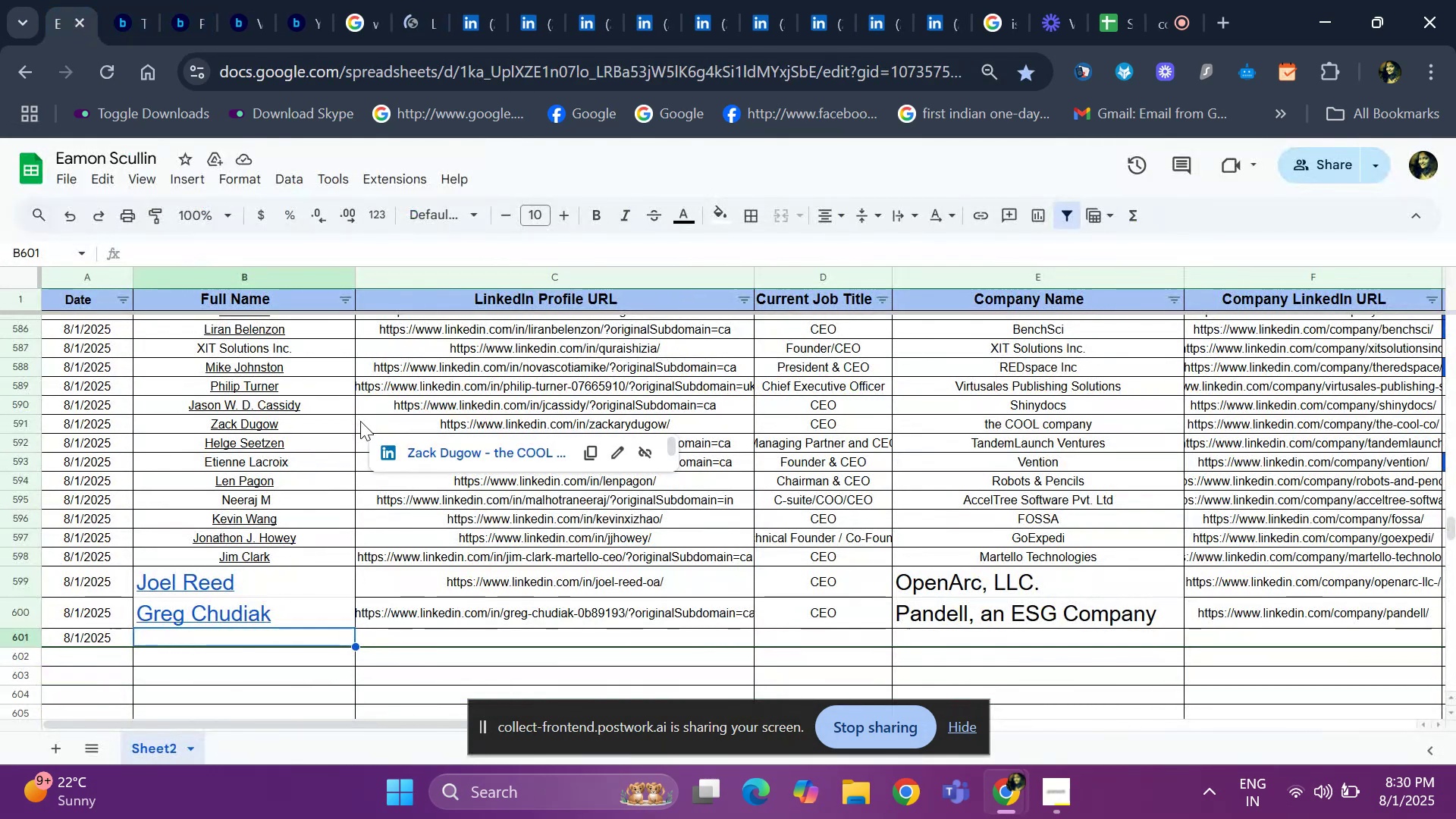 
key(Control+F)
 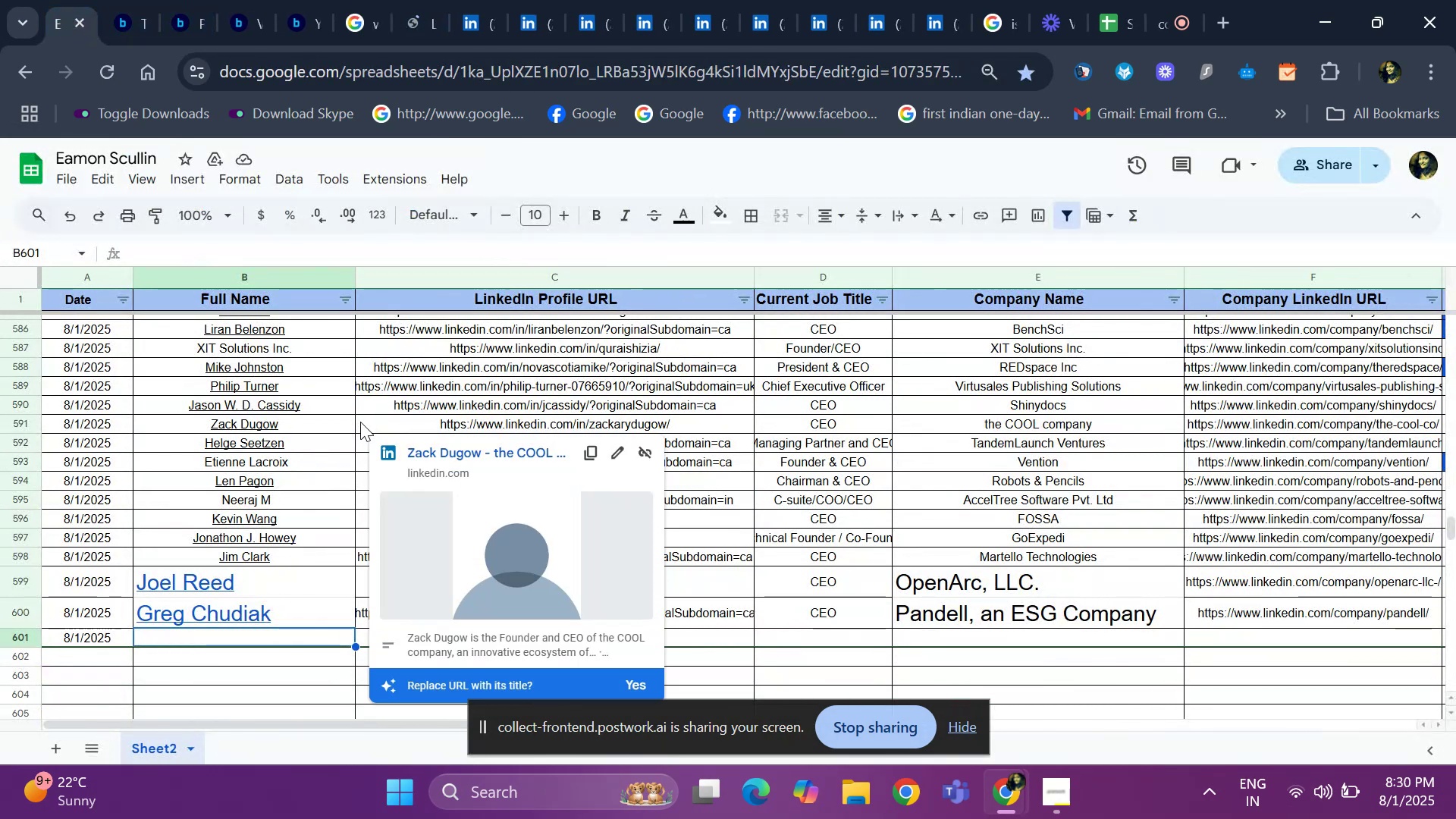 
key(Control+ControlLeft)
 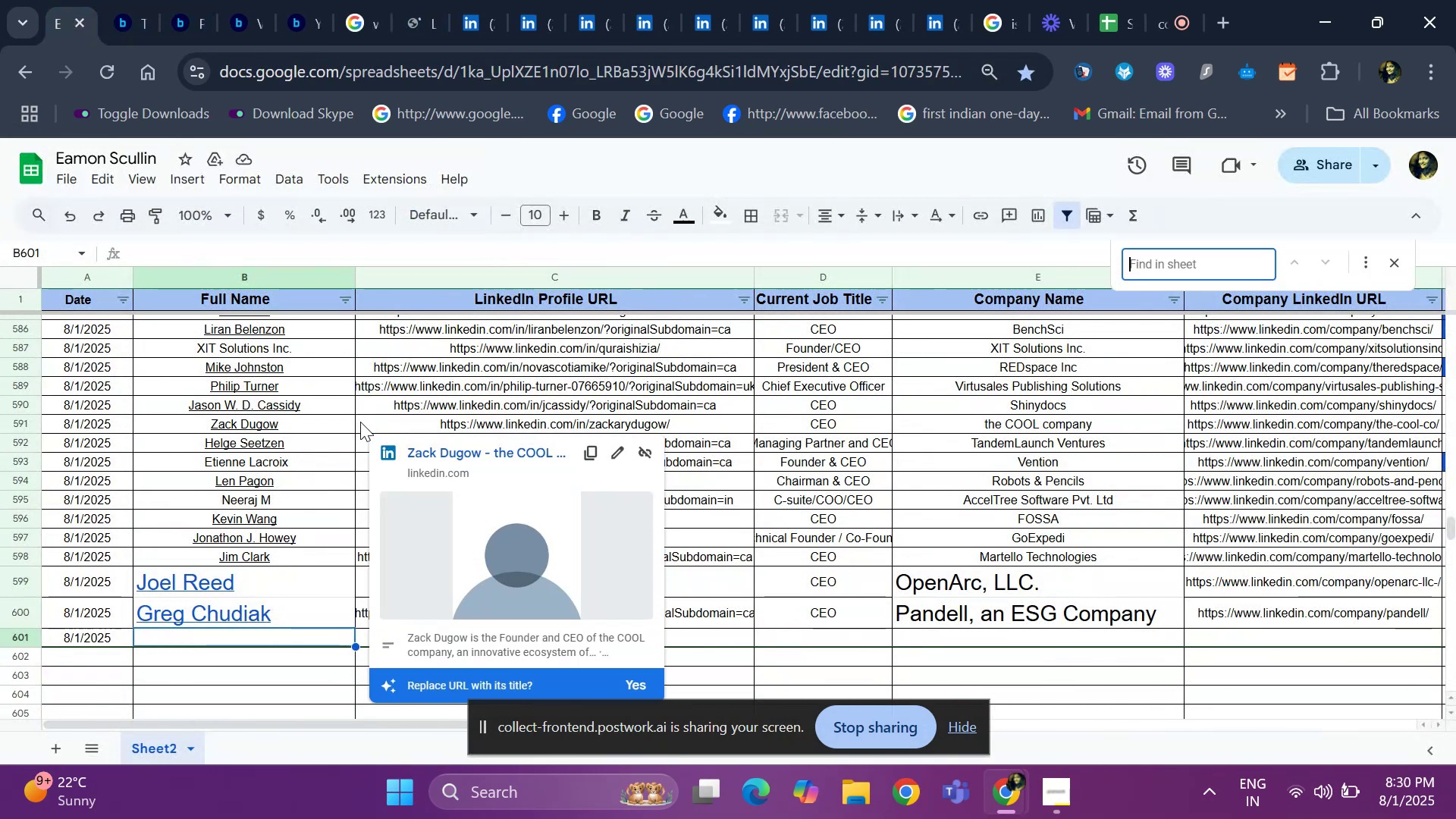 
key(Control+V)
 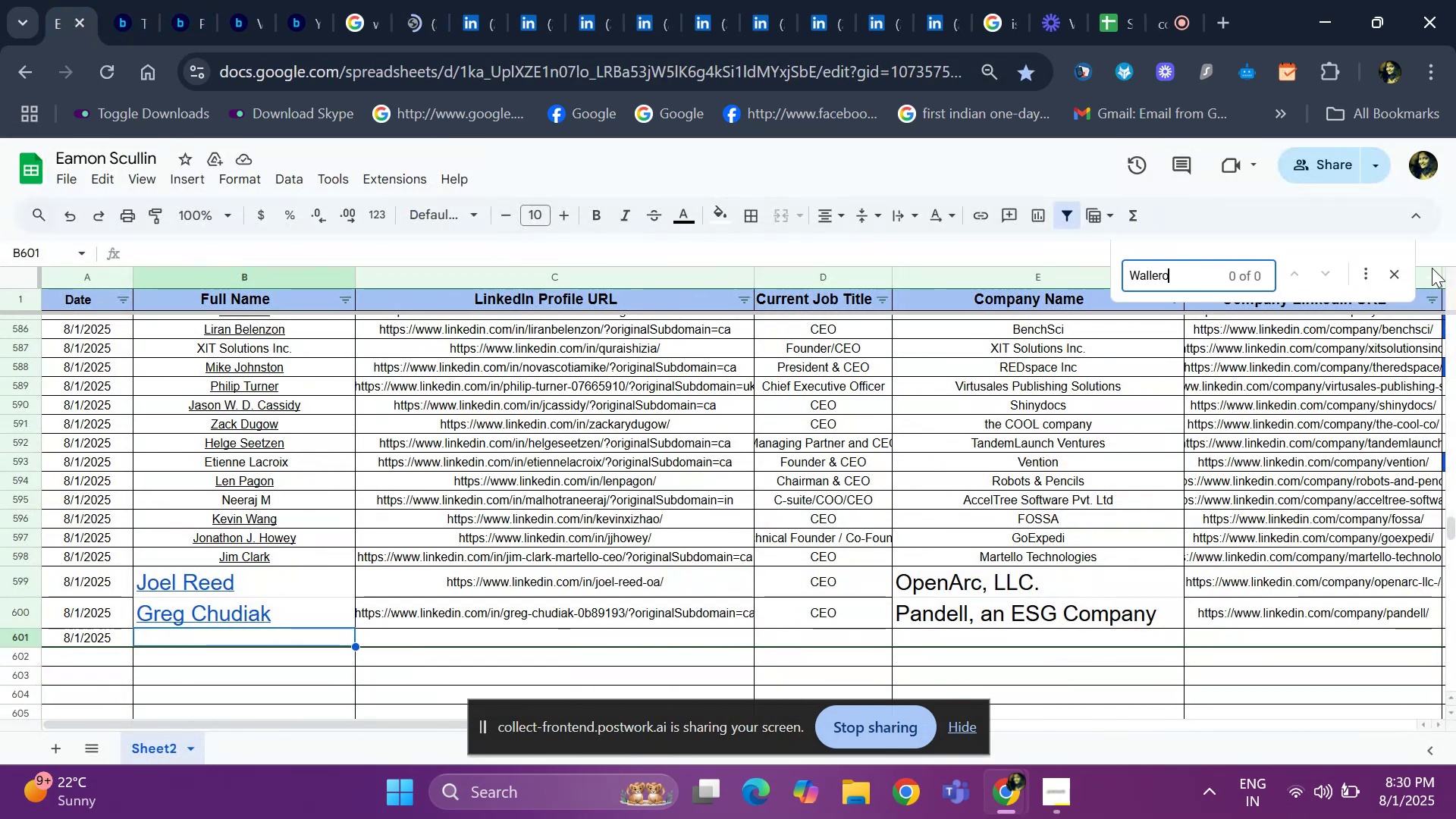 
left_click([1395, 272])
 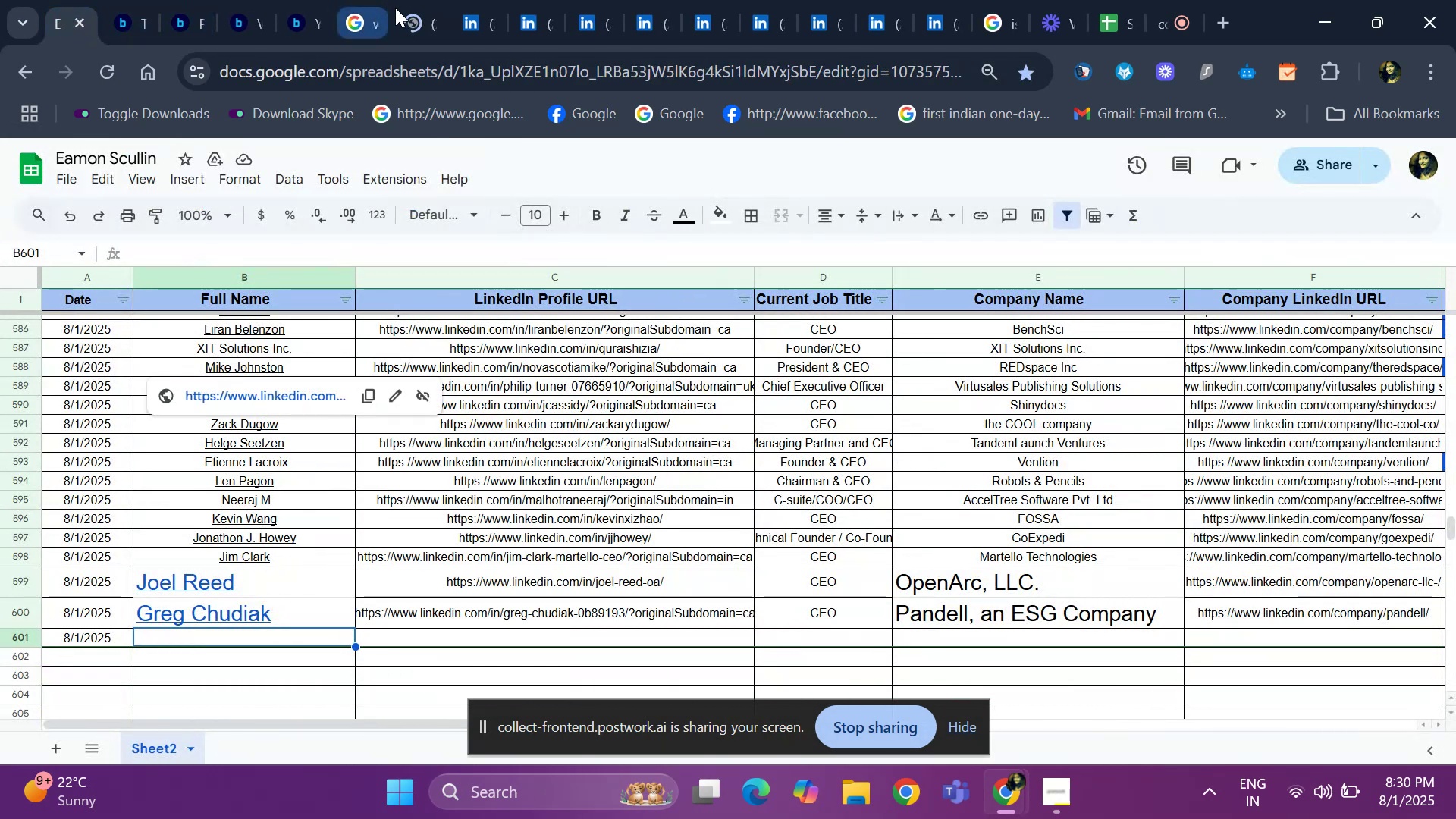 
left_click([411, 17])
 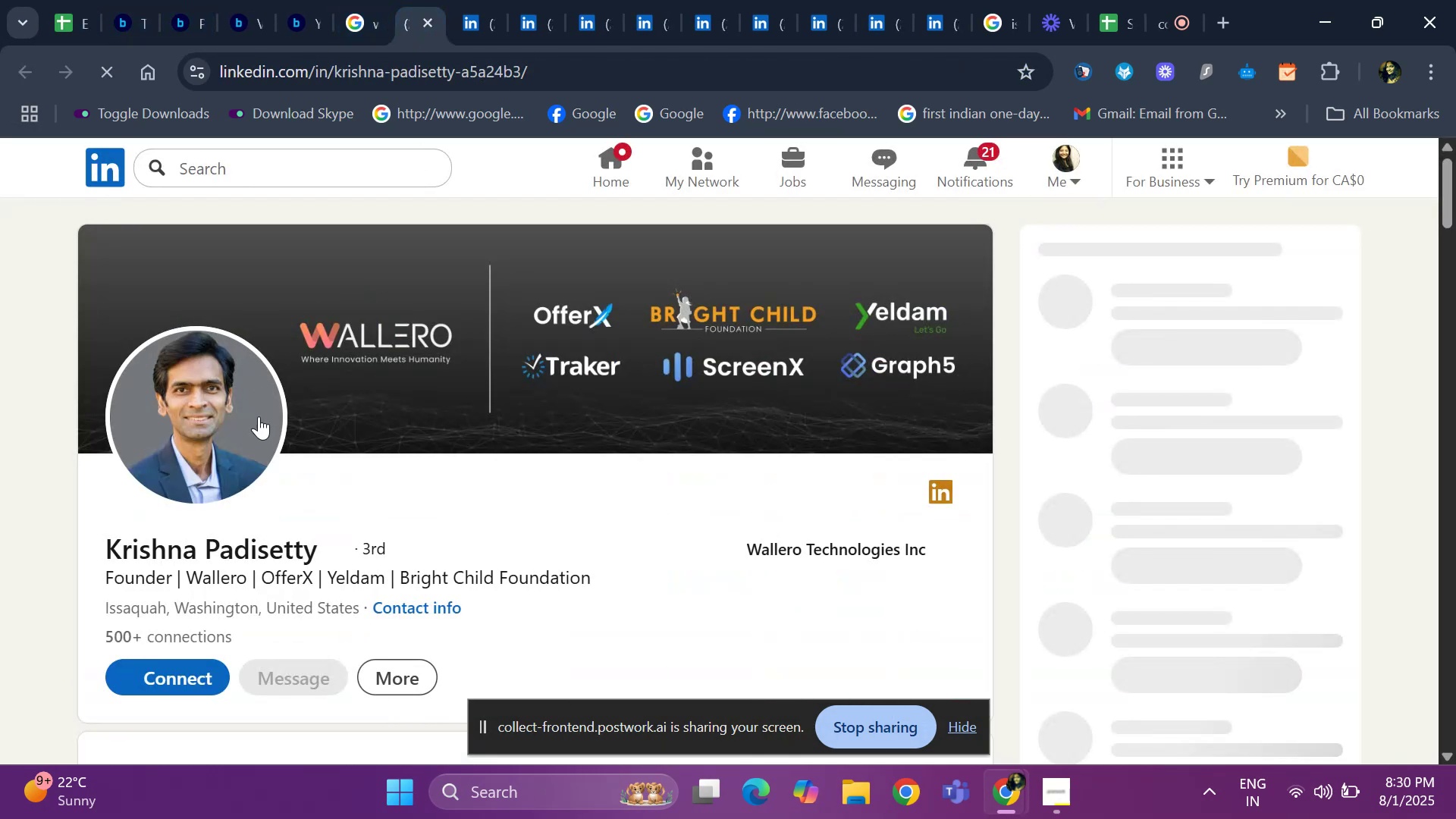 
scroll: coordinate [199, 463], scroll_direction: down, amount: 12.0
 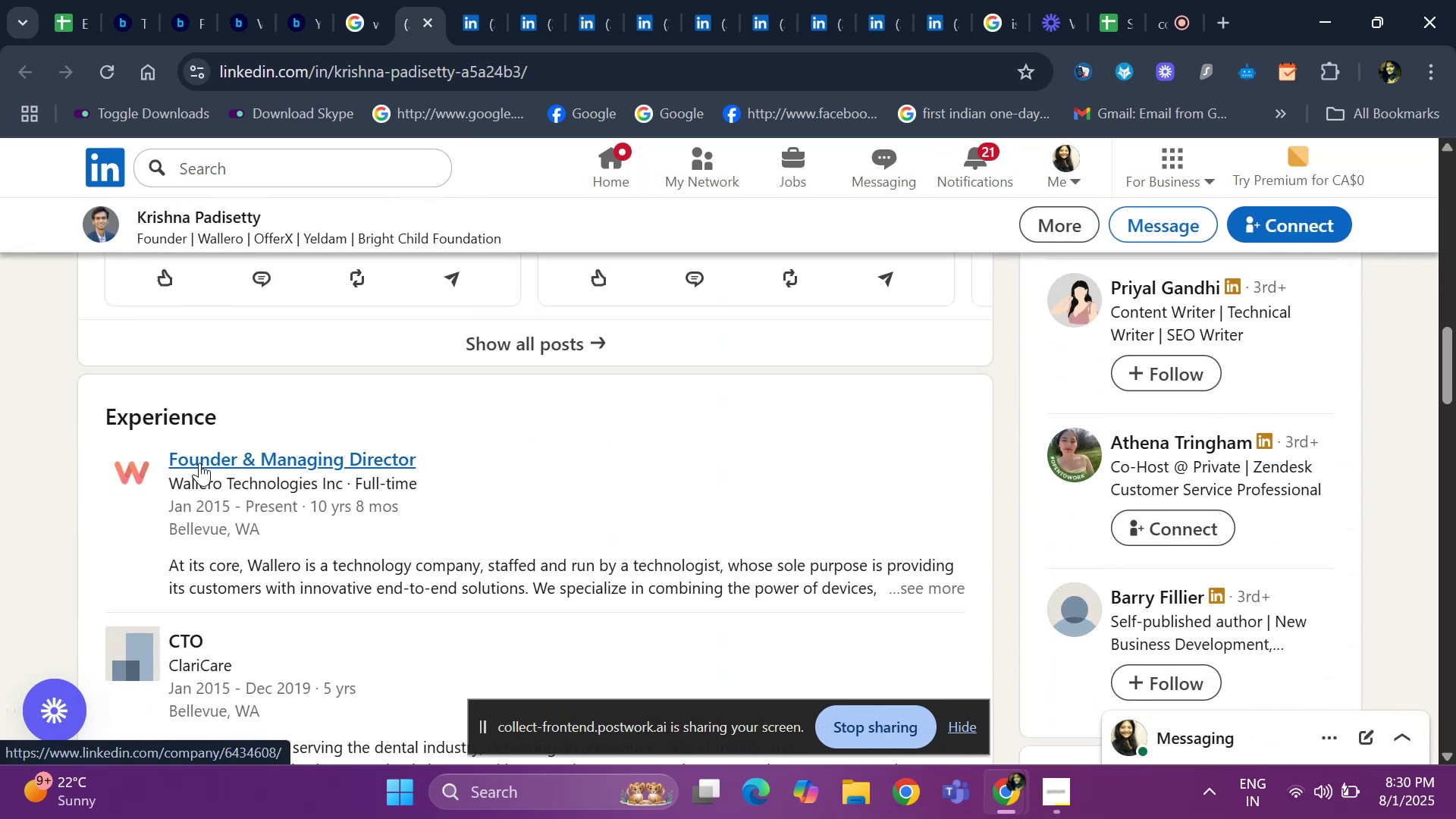 
right_click([199, 463])
 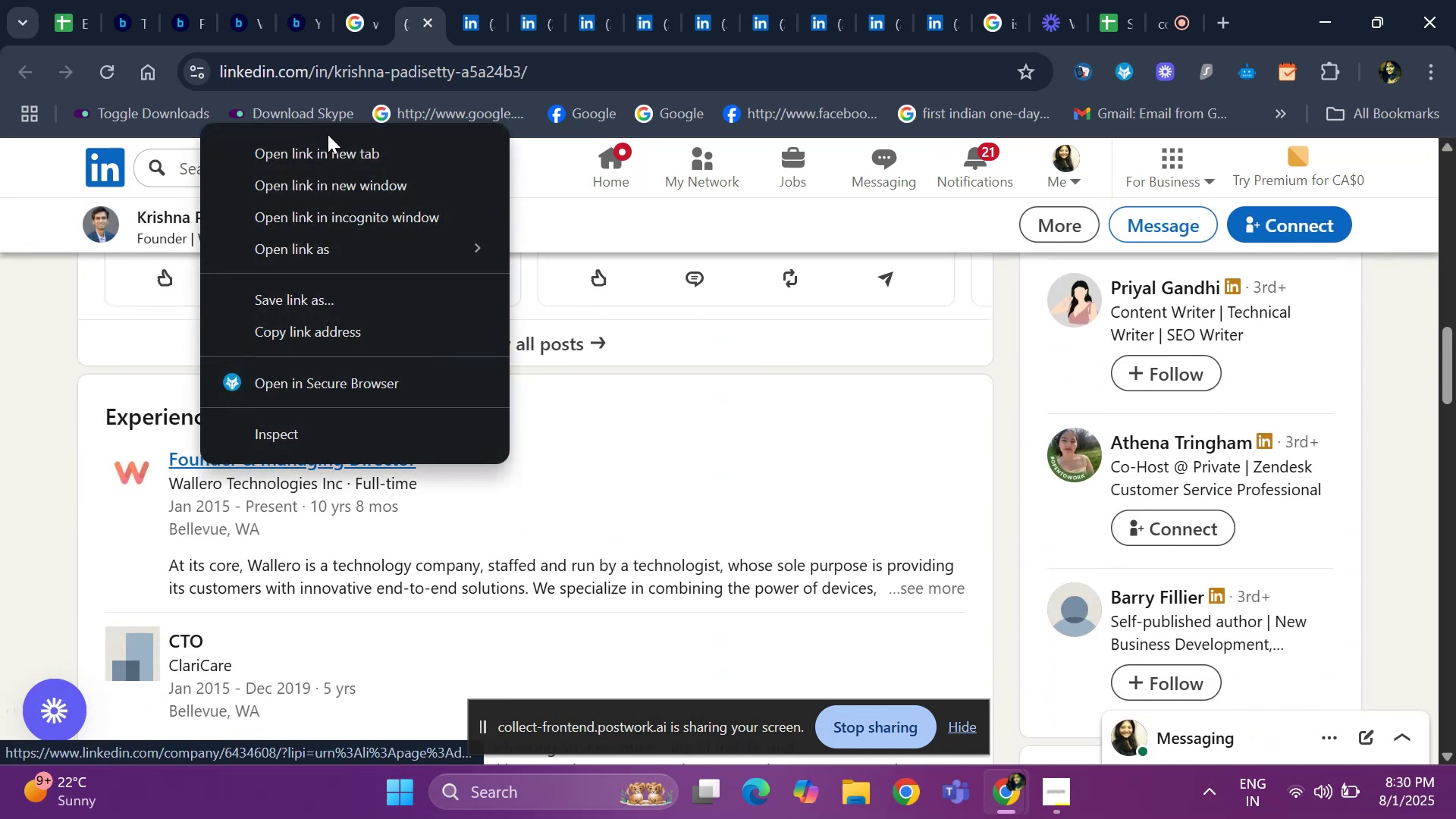 
left_click([325, 151])
 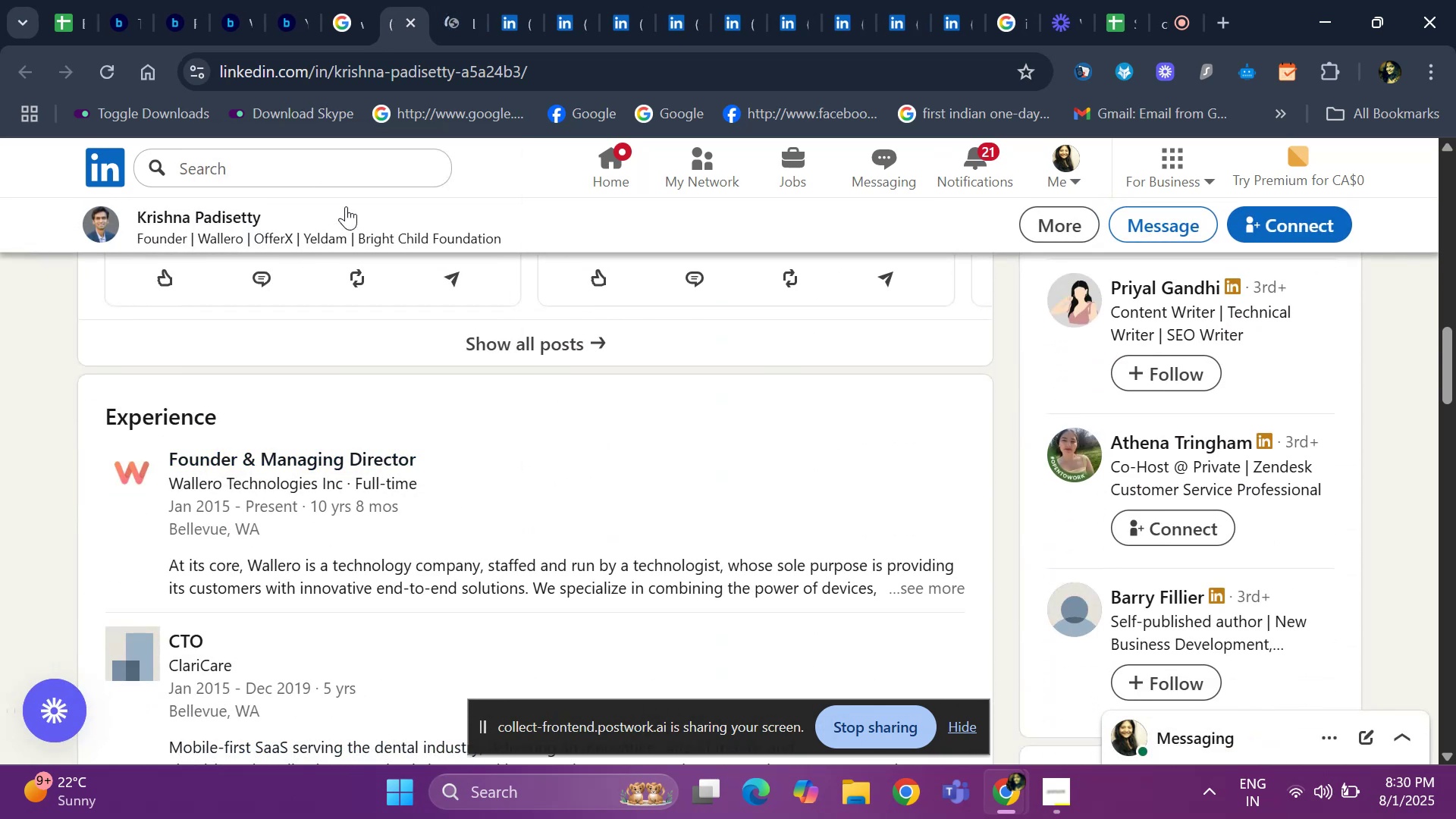 
left_click([460, 1])
 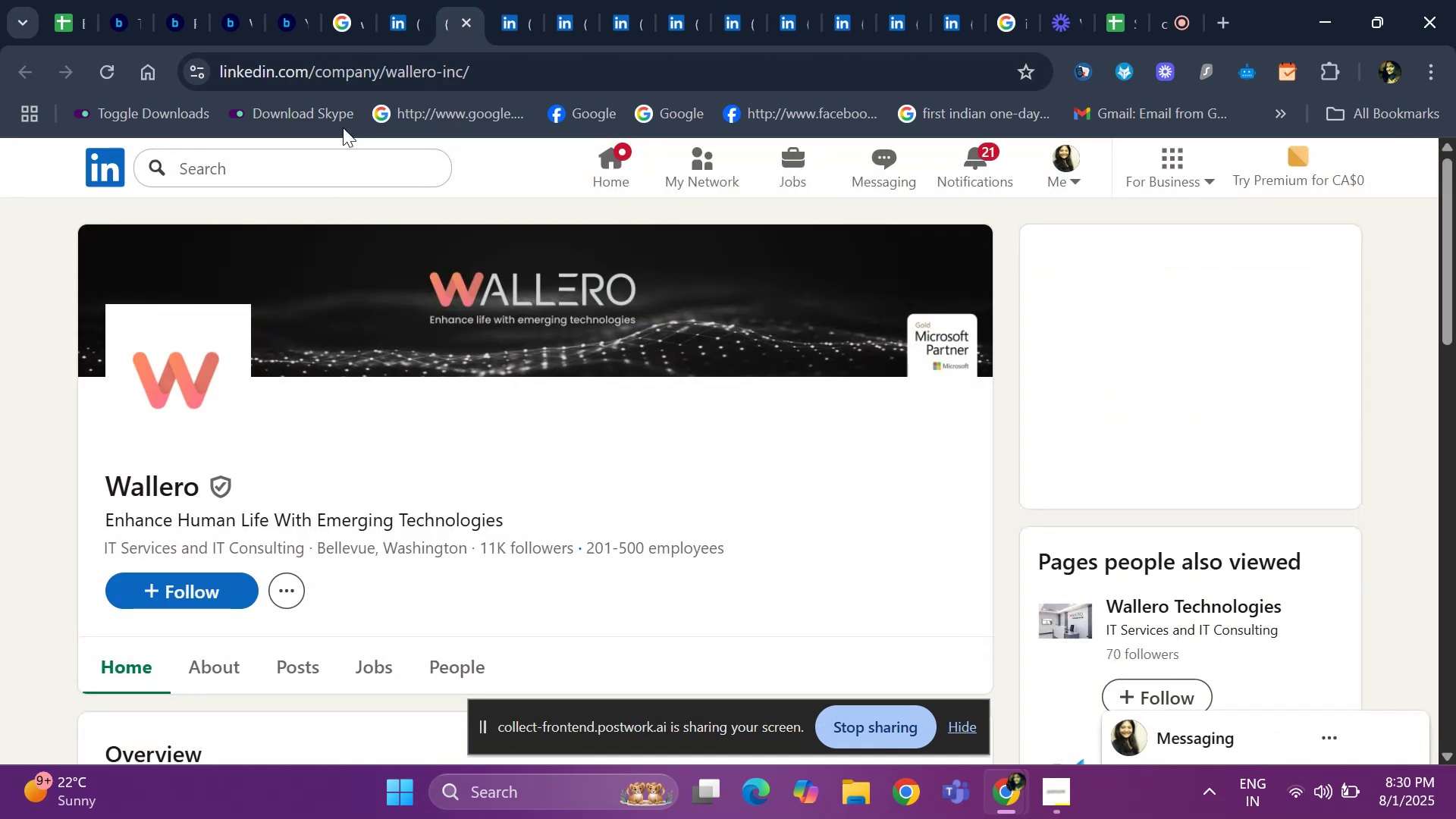 
left_click([395, 20])
 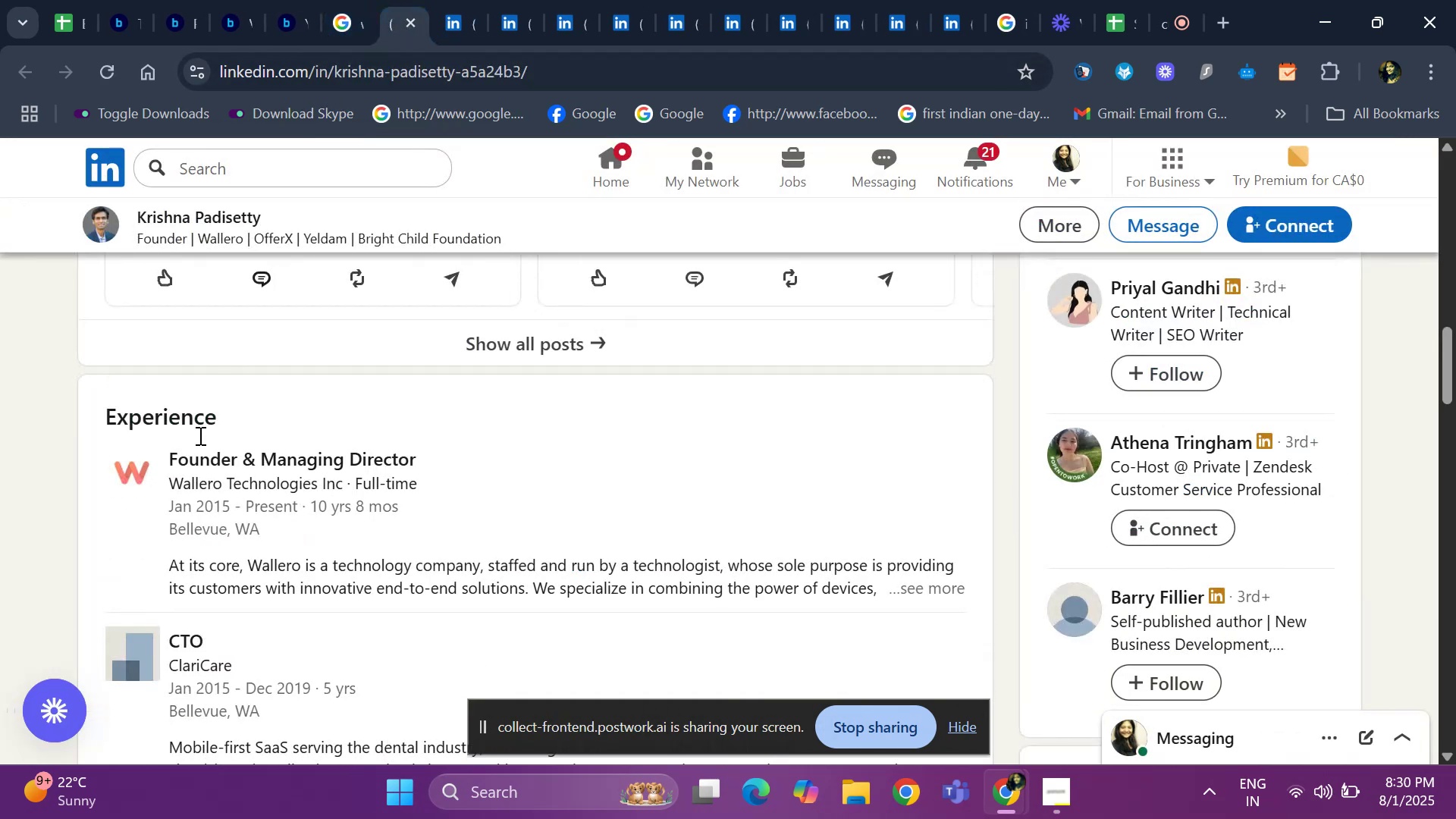 
scroll: coordinate [153, 465], scroll_direction: up, amount: 11.0
 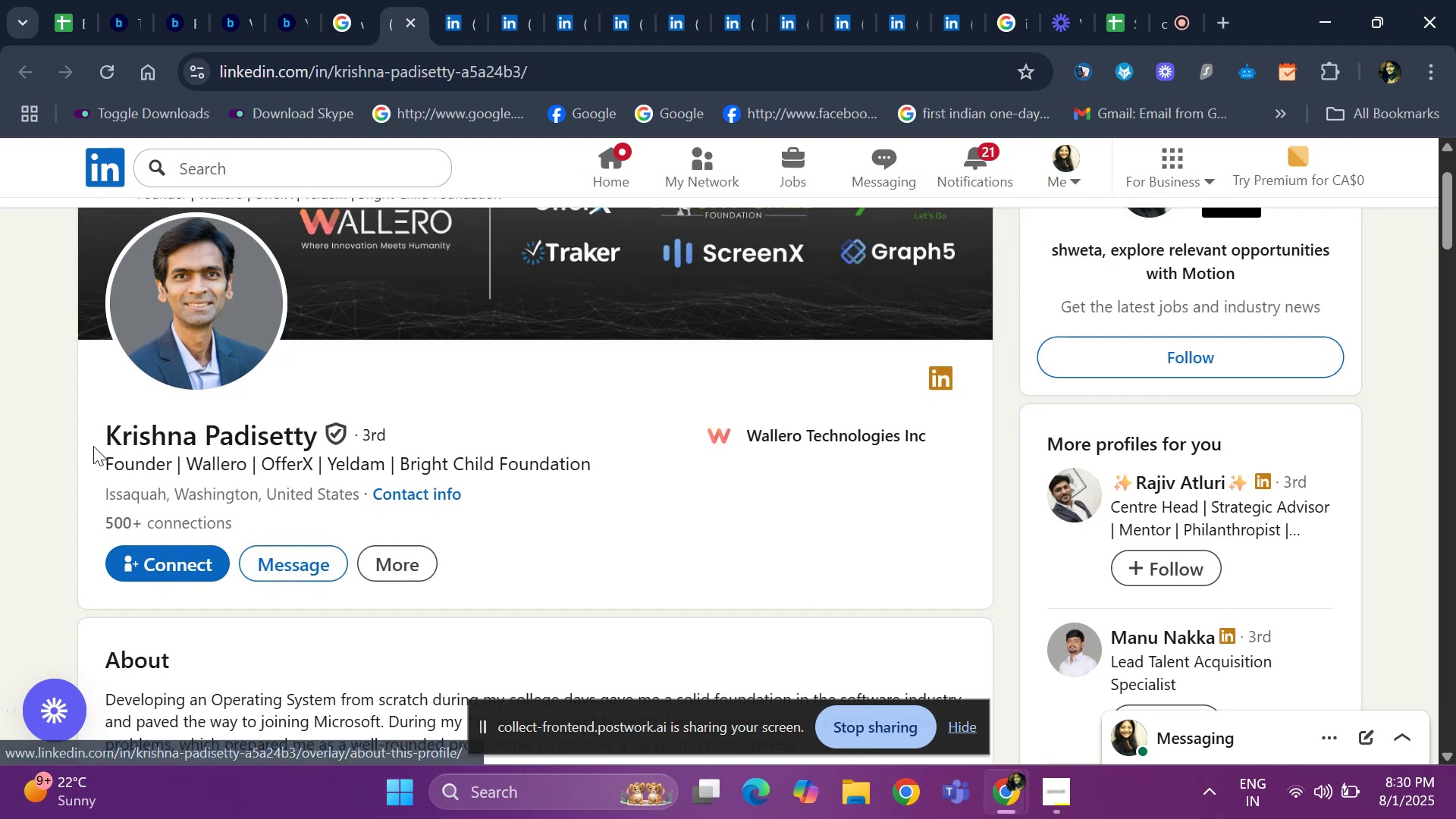 
left_click_drag(start_coordinate=[90, 443], to_coordinate=[316, 434])
 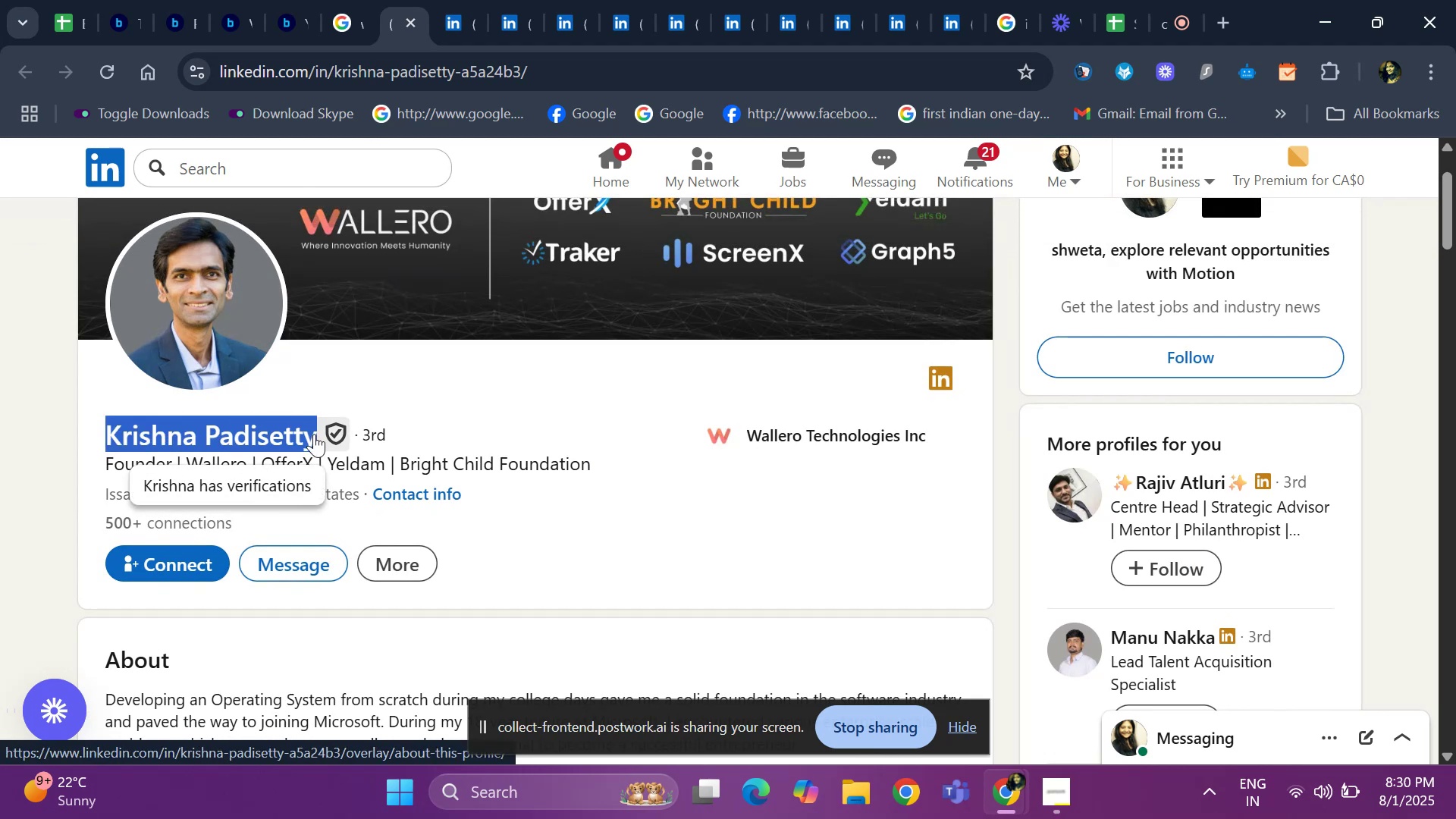 
key(Control+ControlLeft)
 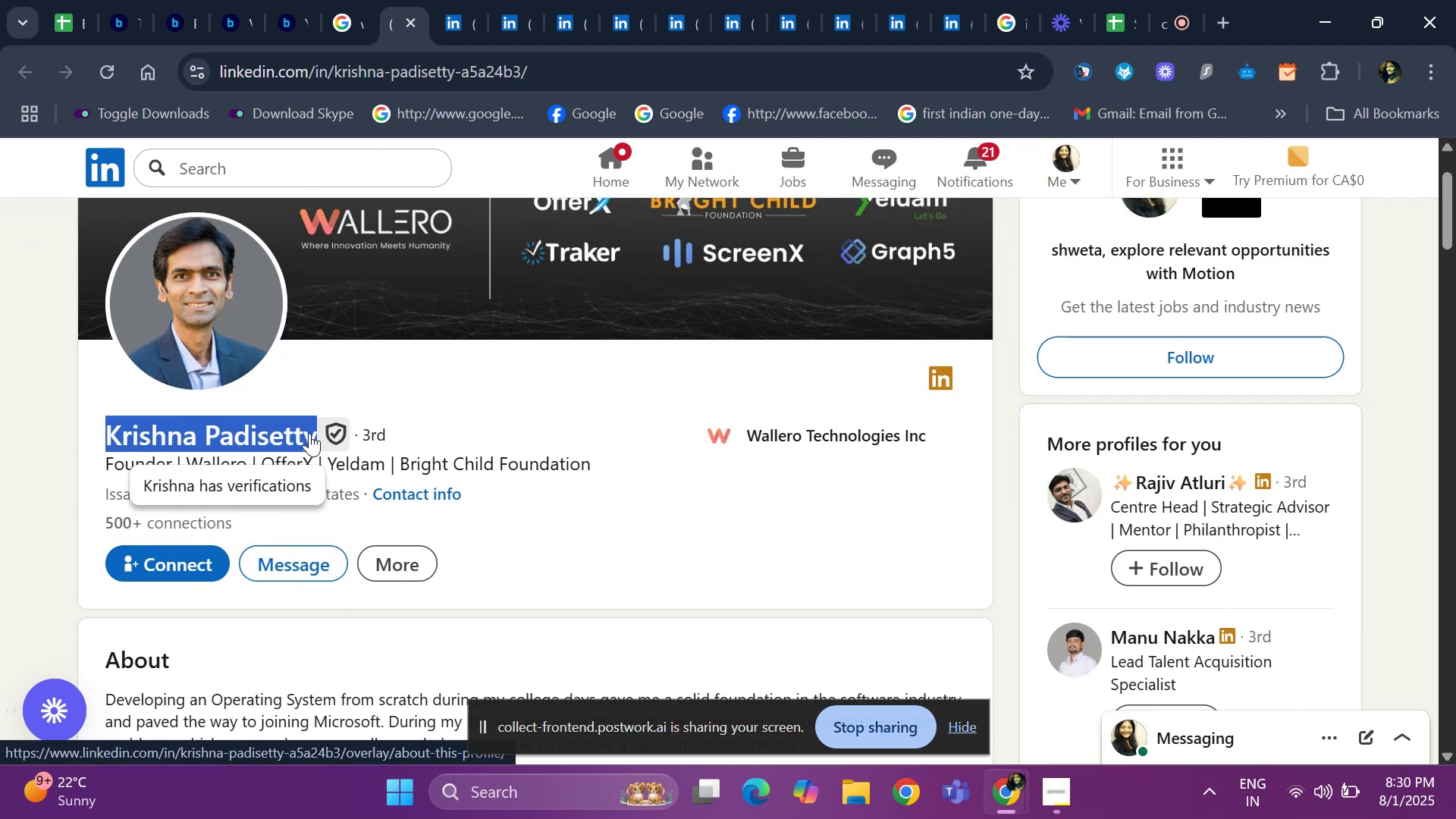 
key(Control+C)
 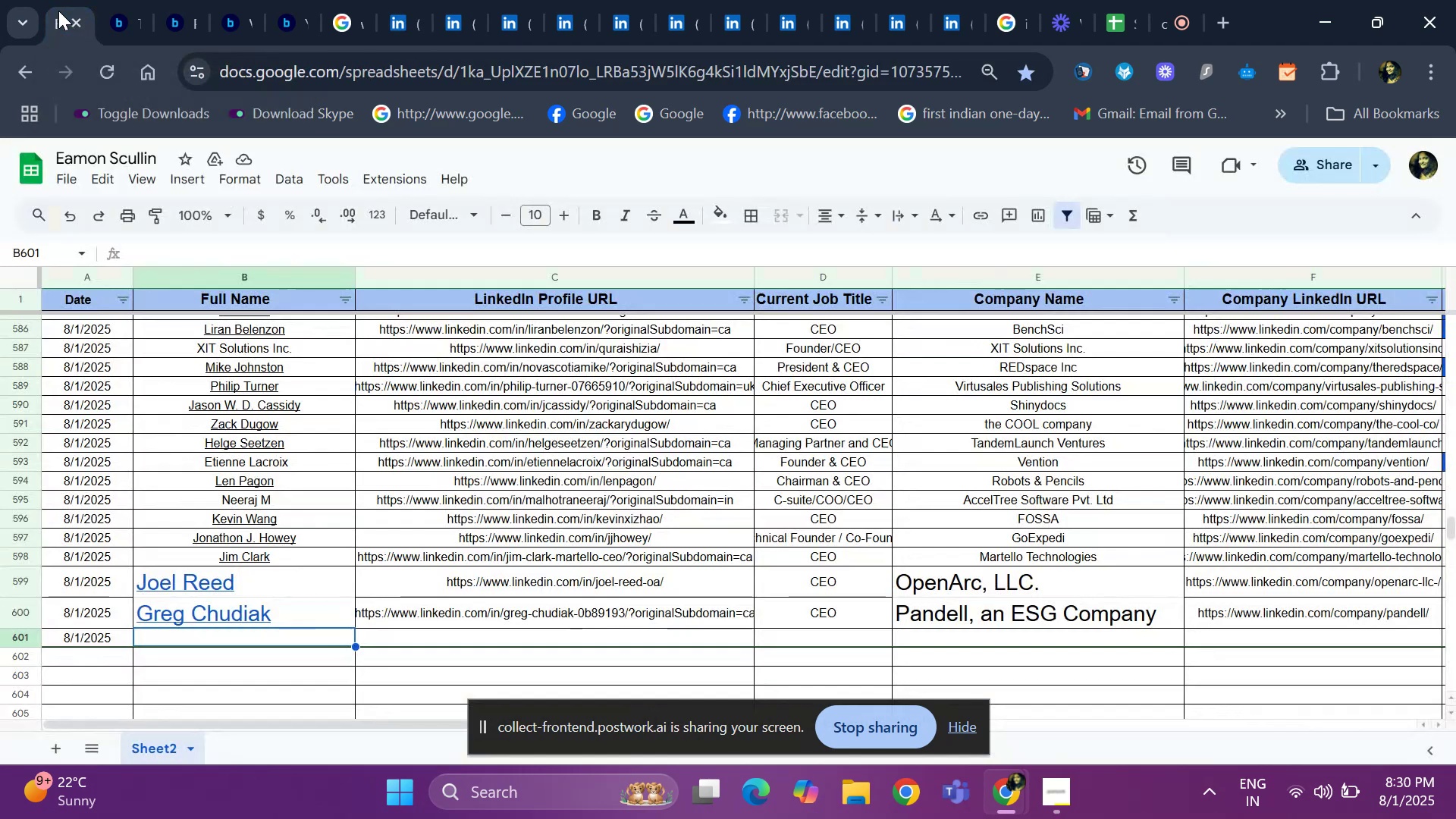 
key(Control+ControlLeft)
 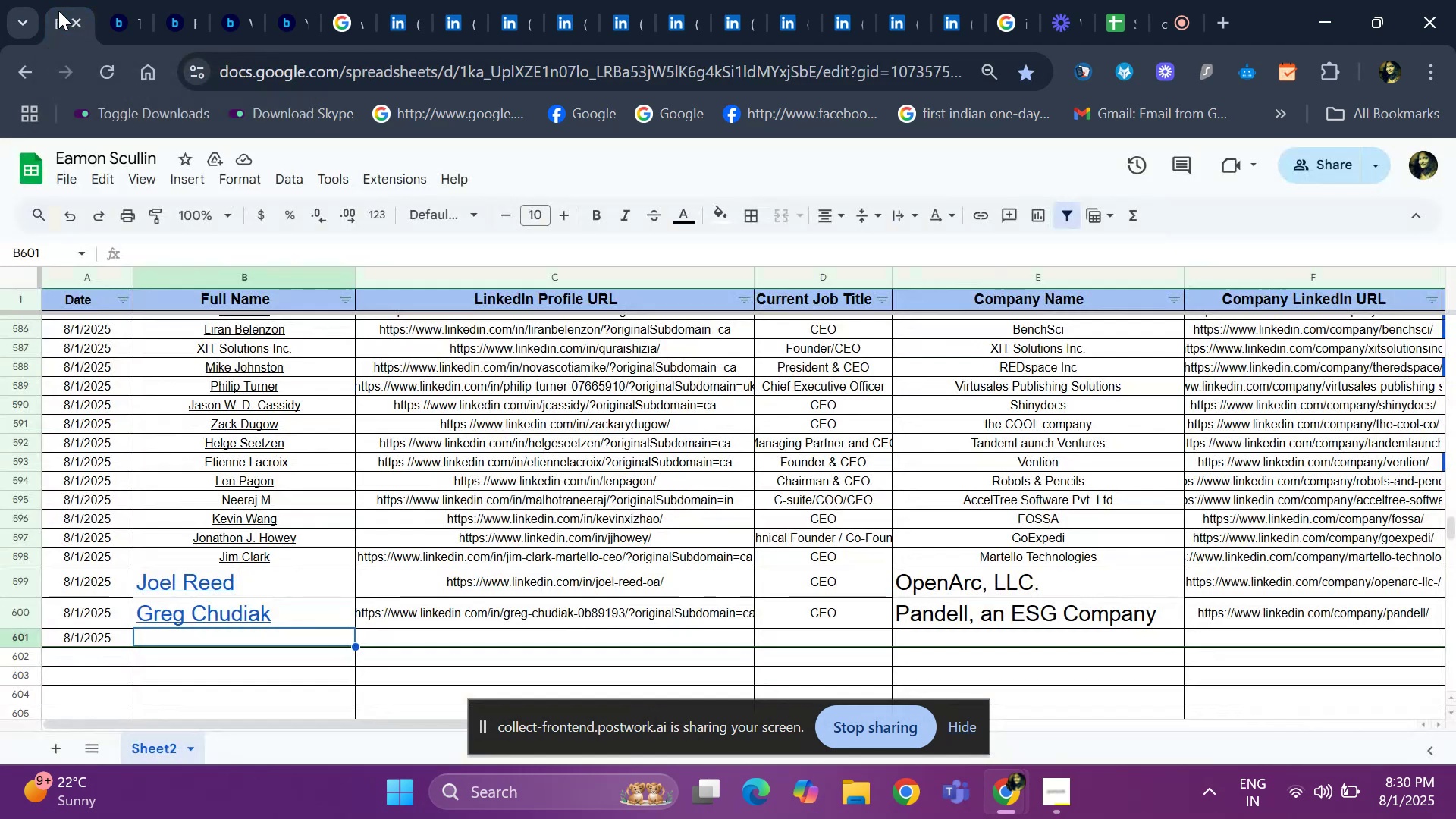 
key(Control+V)
 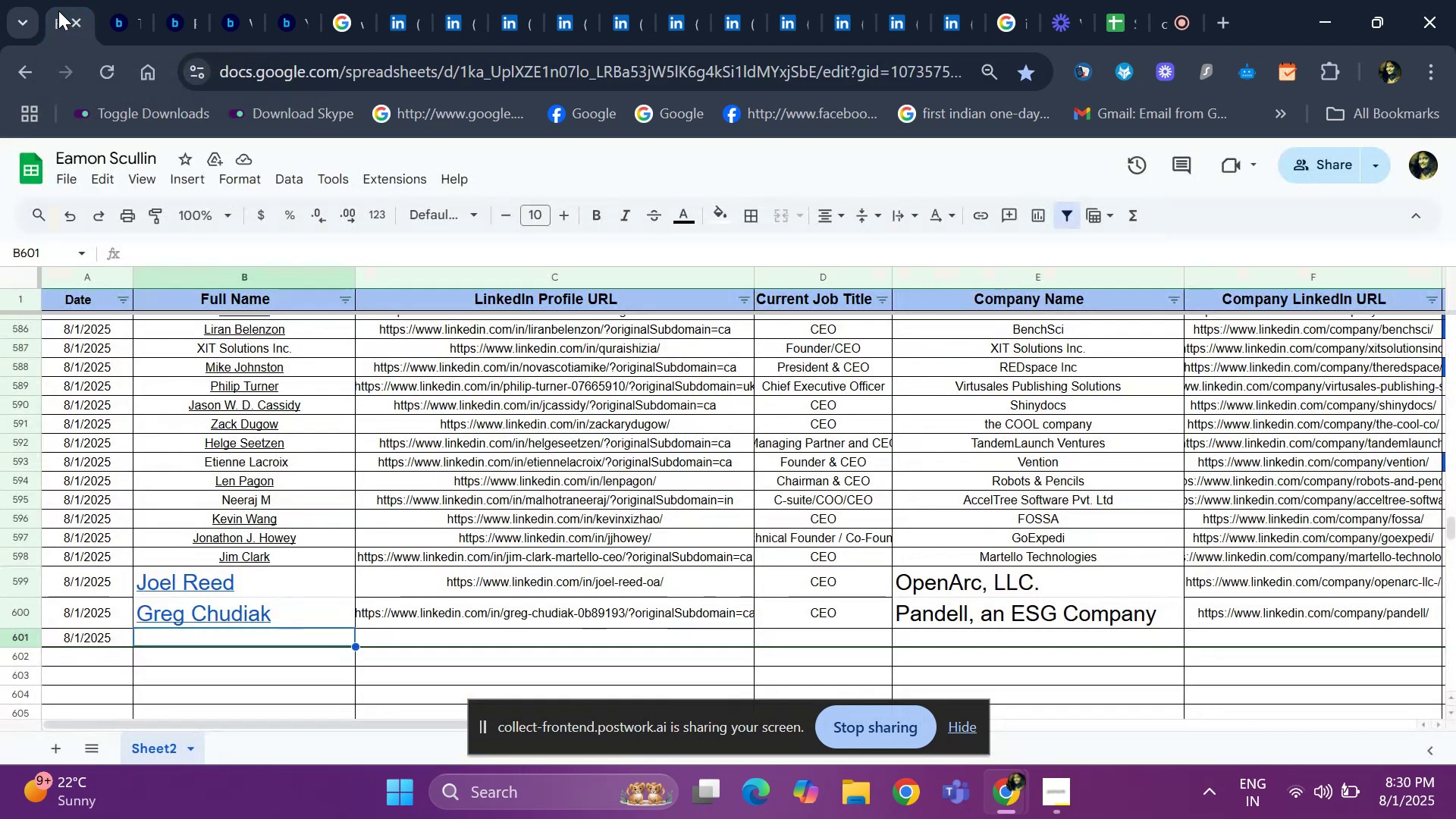 
key(ArrowRight)
 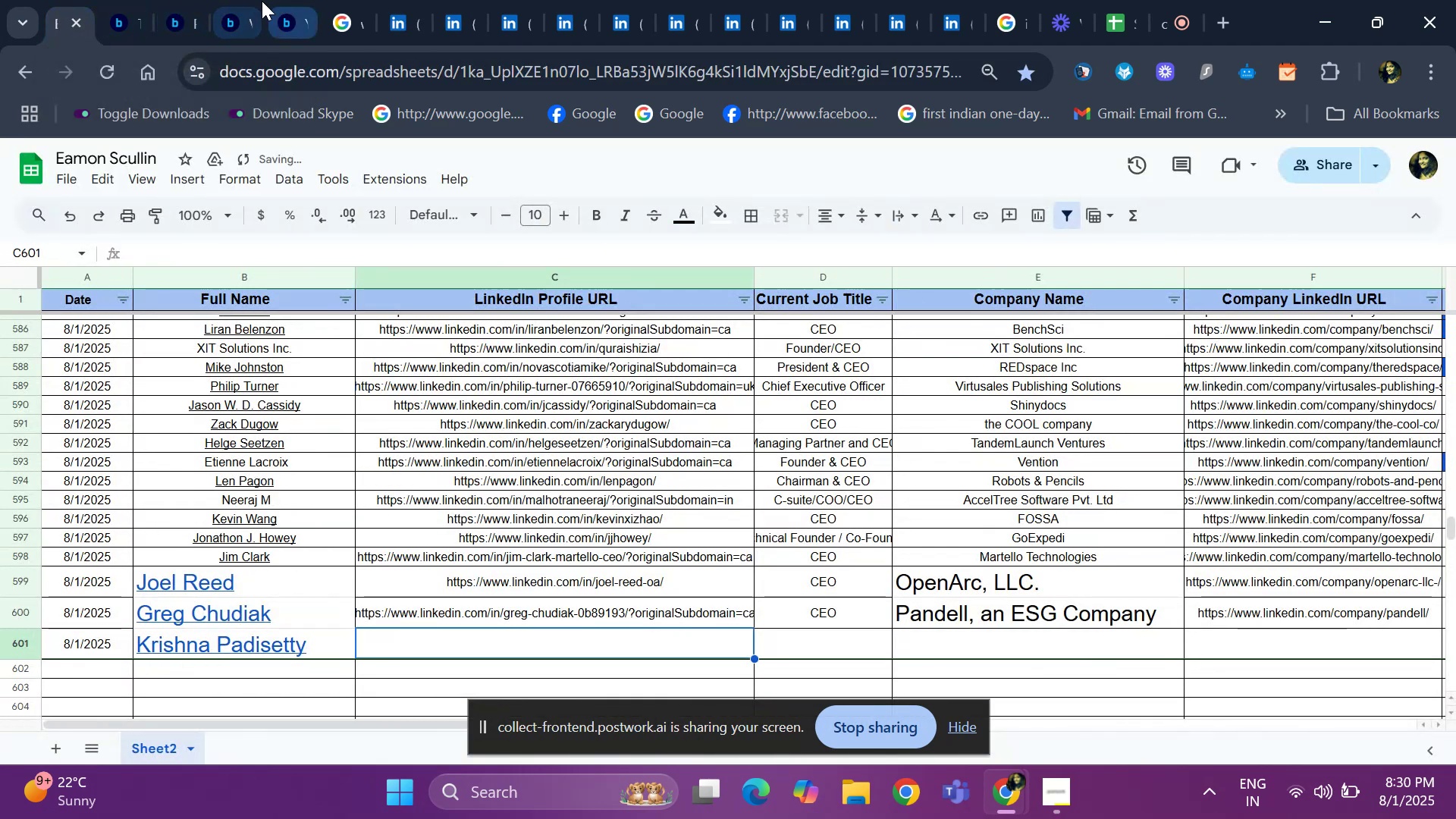 
left_click_drag(start_coordinate=[177, 14], to_coordinate=[178, 20])
 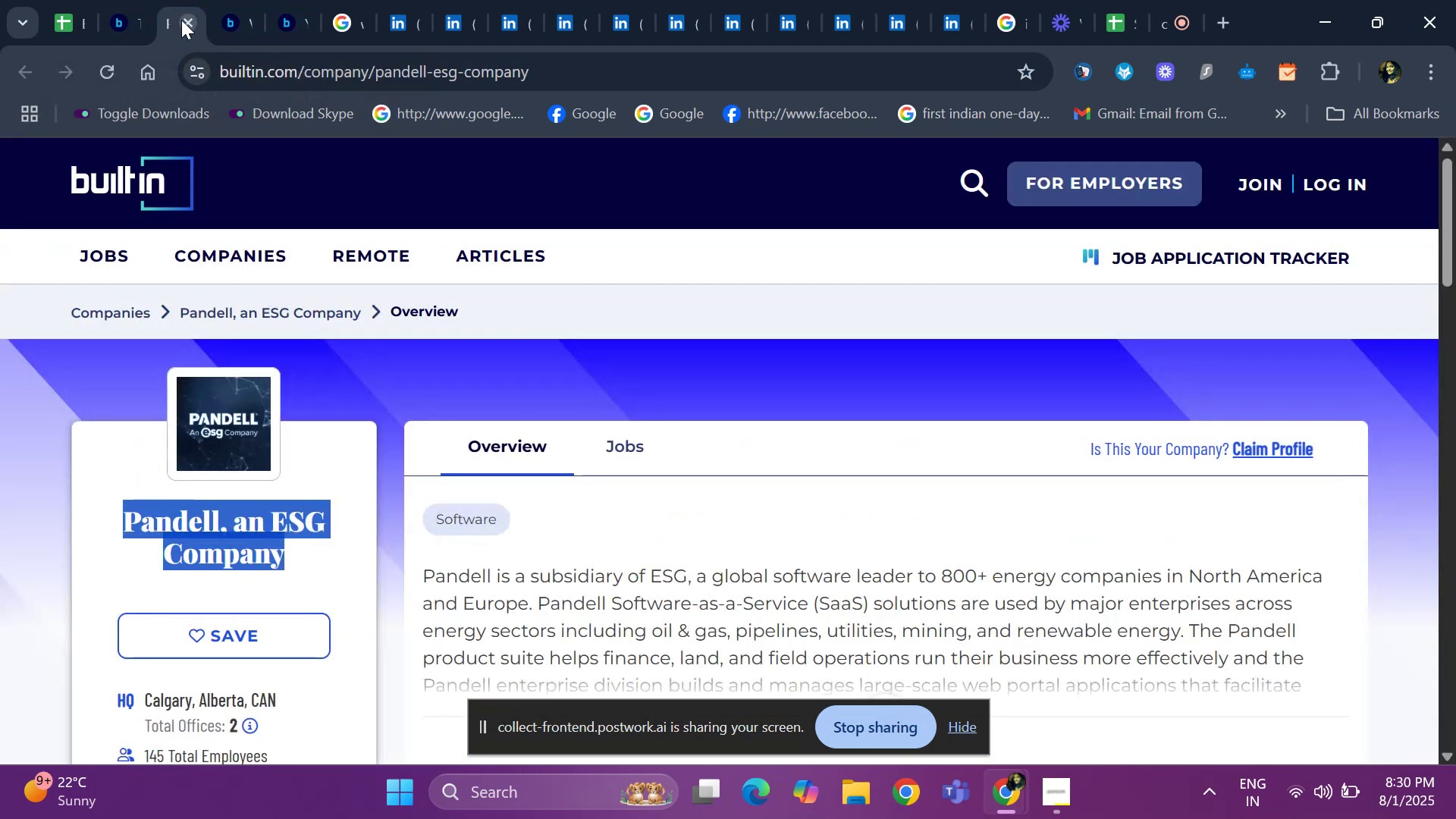 
left_click([181, 20])
 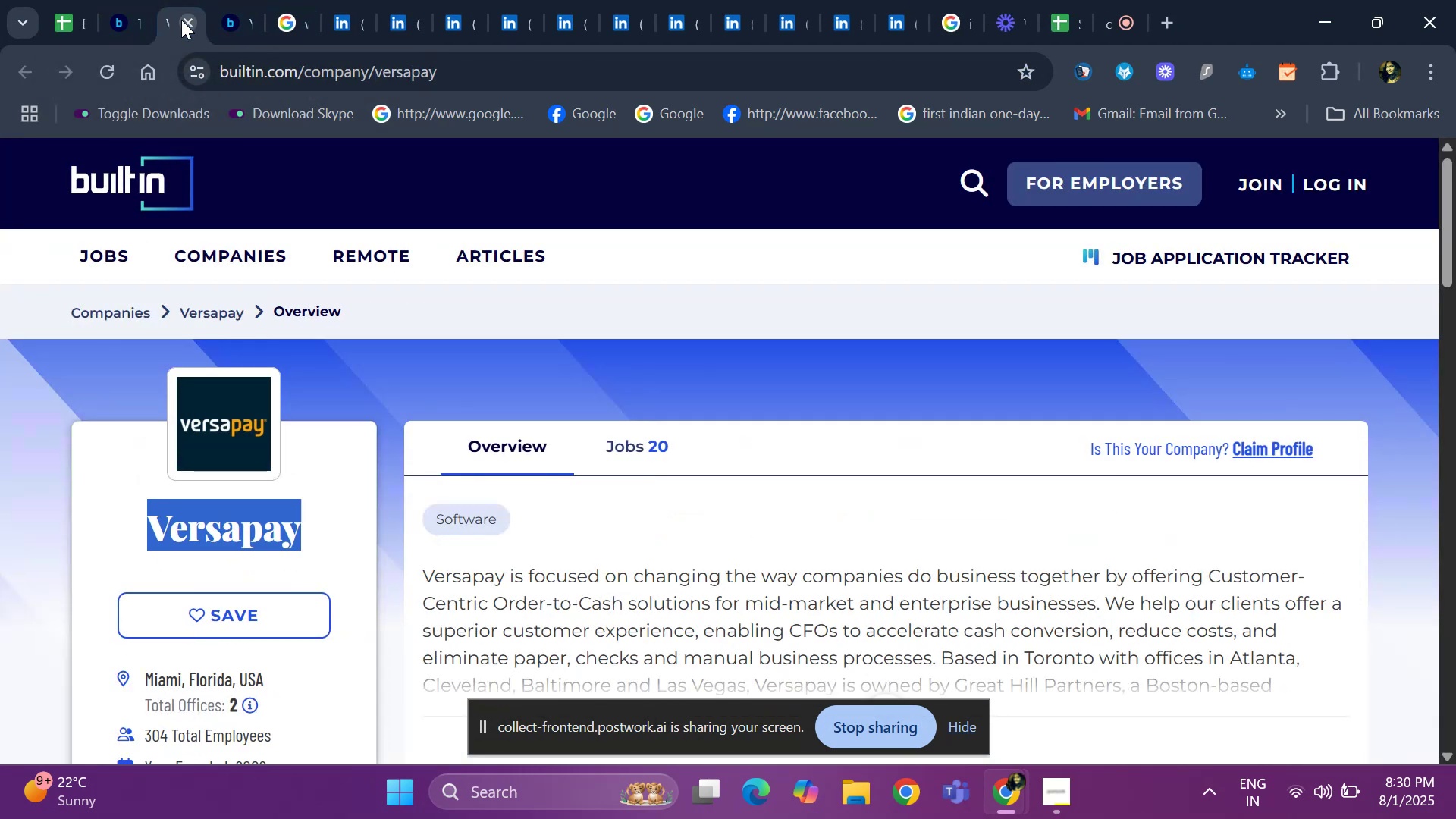 
left_click([181, 20])
 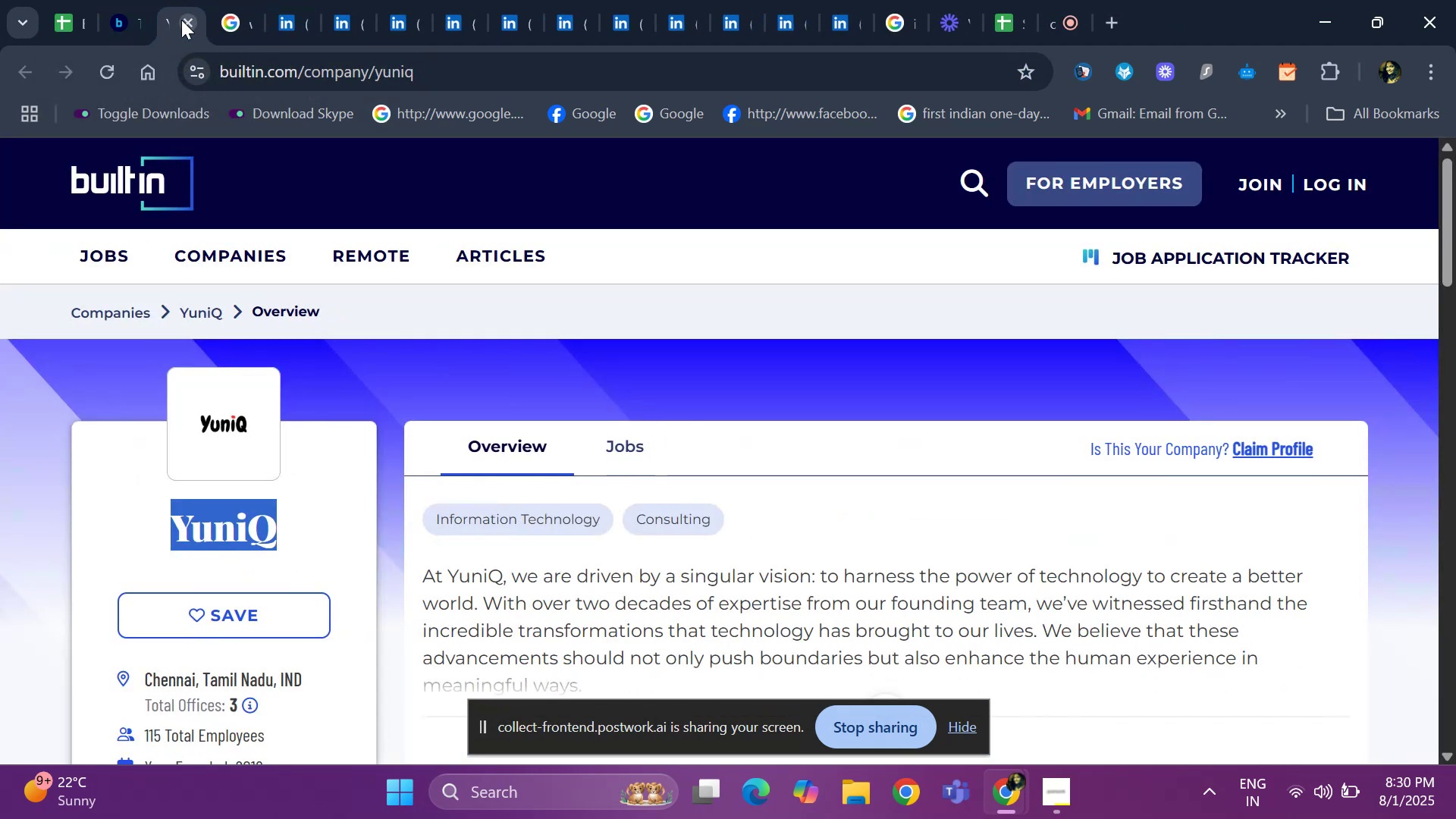 
left_click([181, 20])
 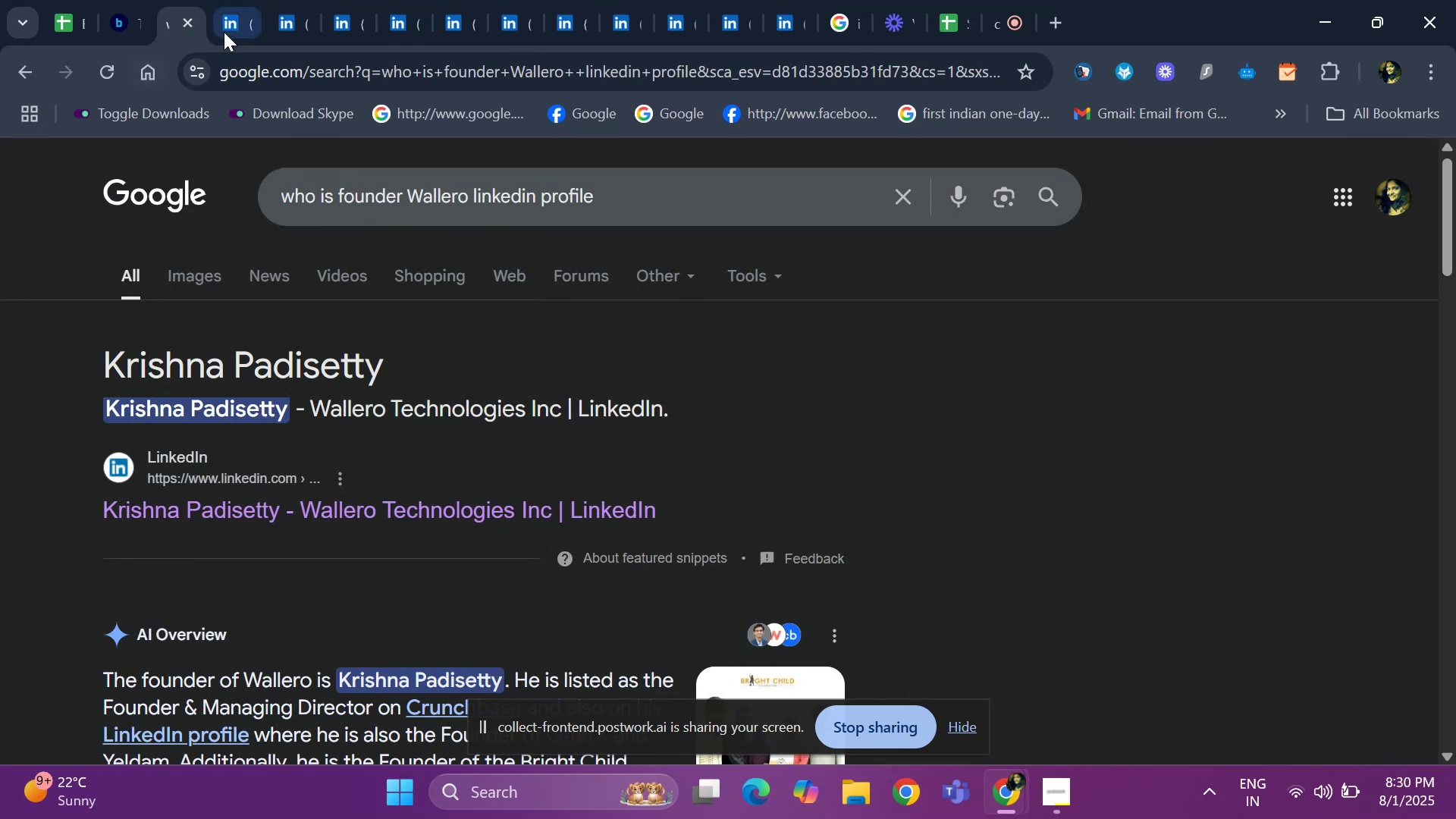 
left_click([228, 26])
 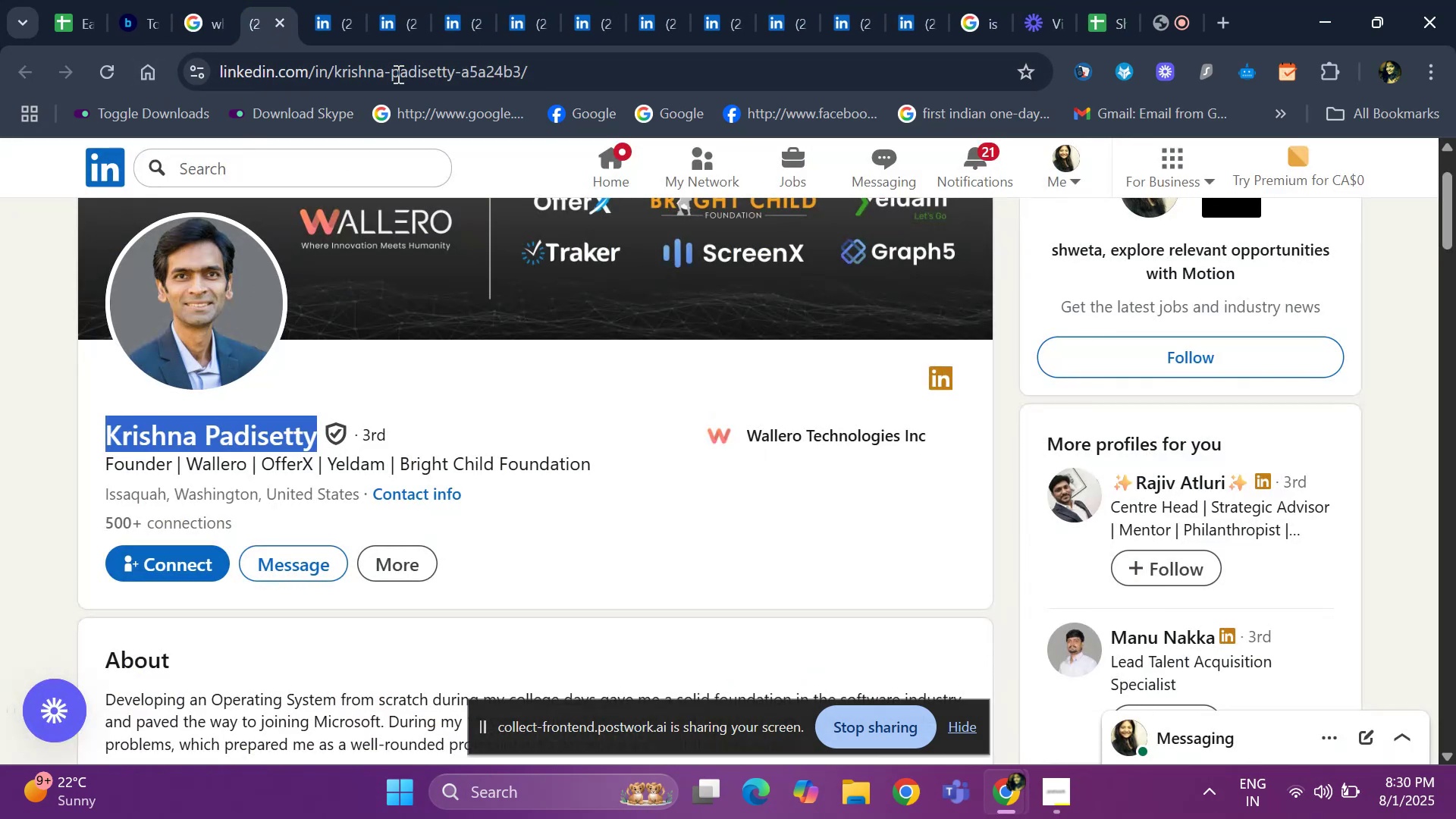 
left_click([545, 70])
 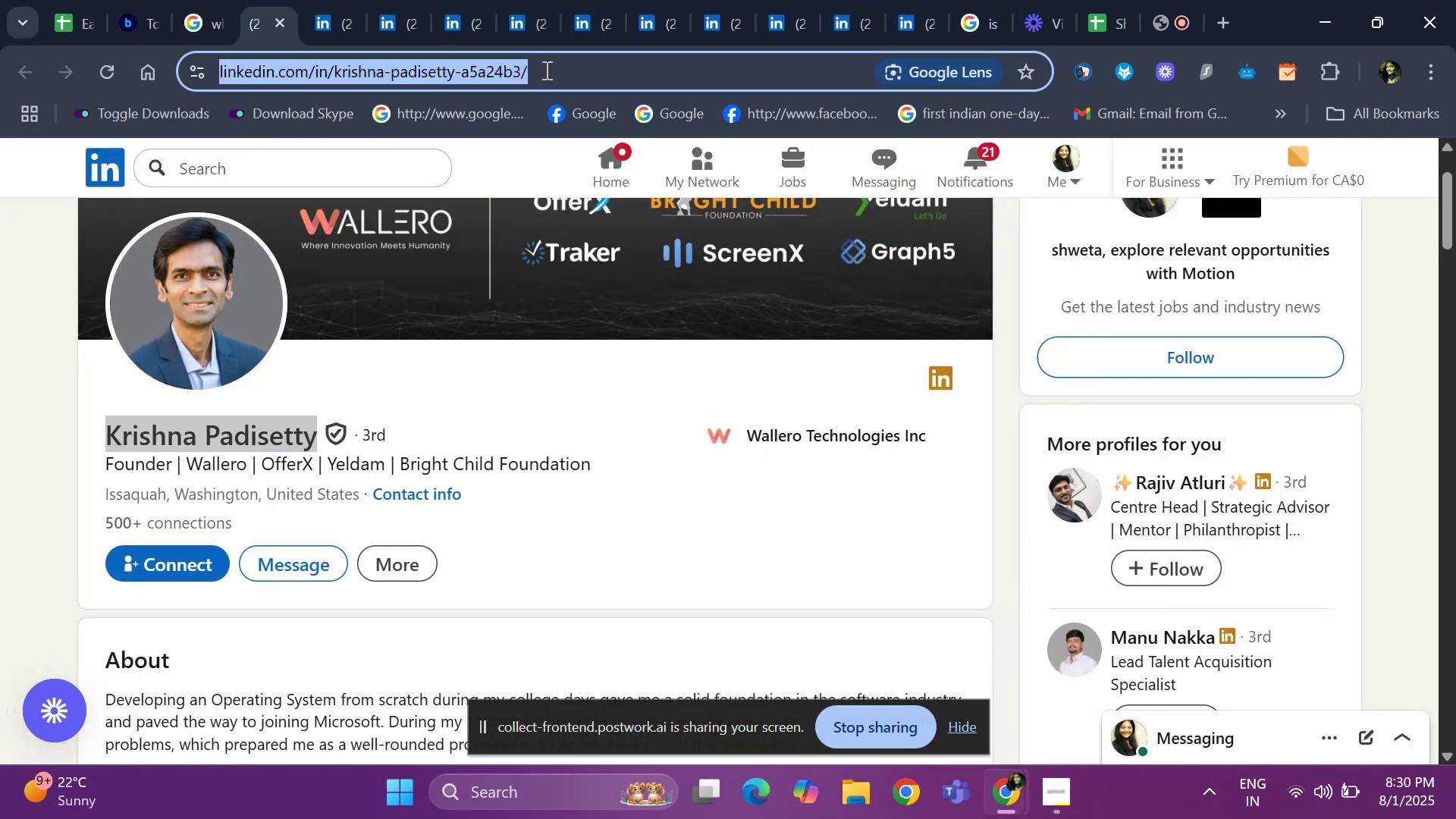 
key(Control+C)
 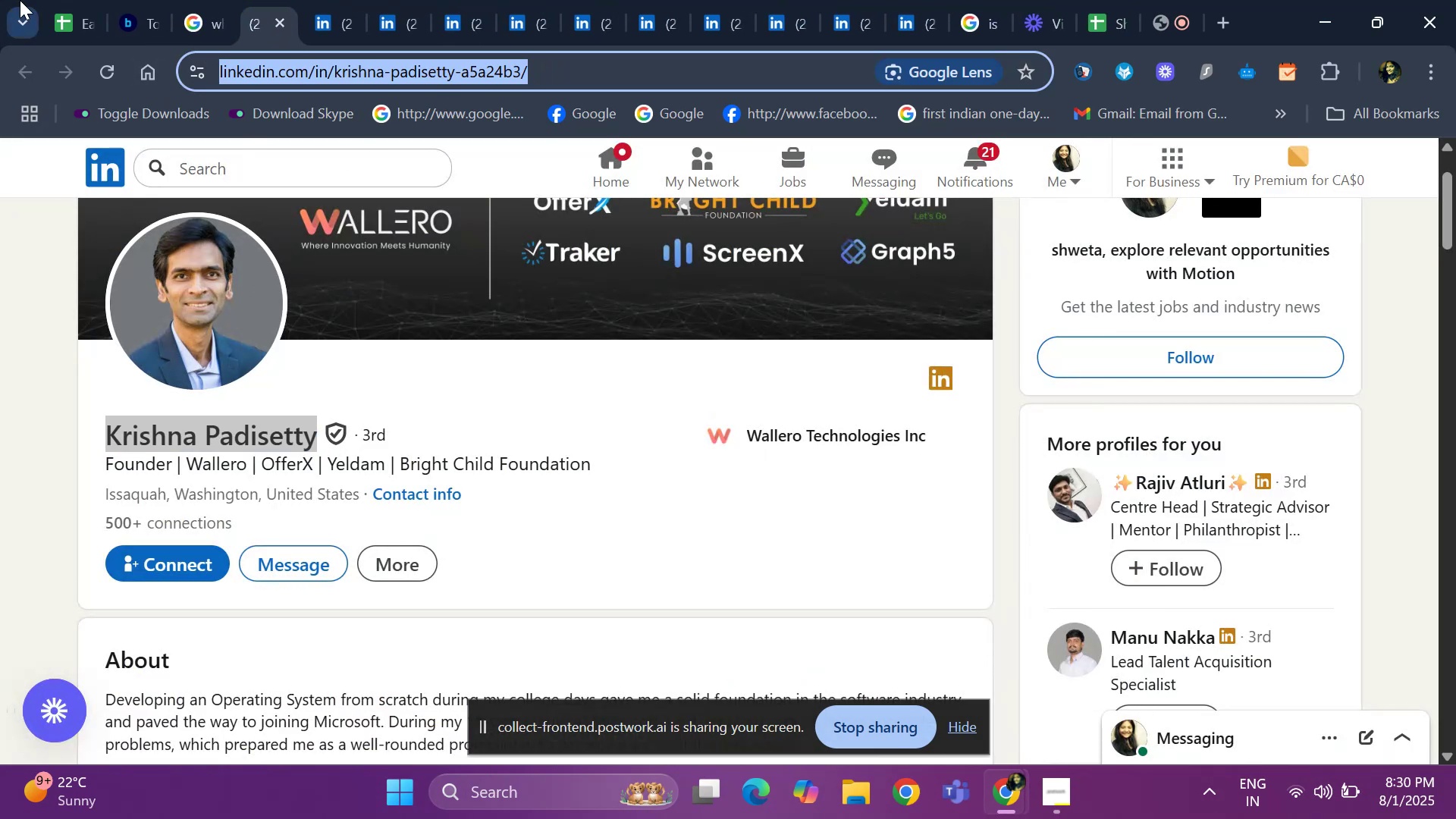 
left_click([77, 13])
 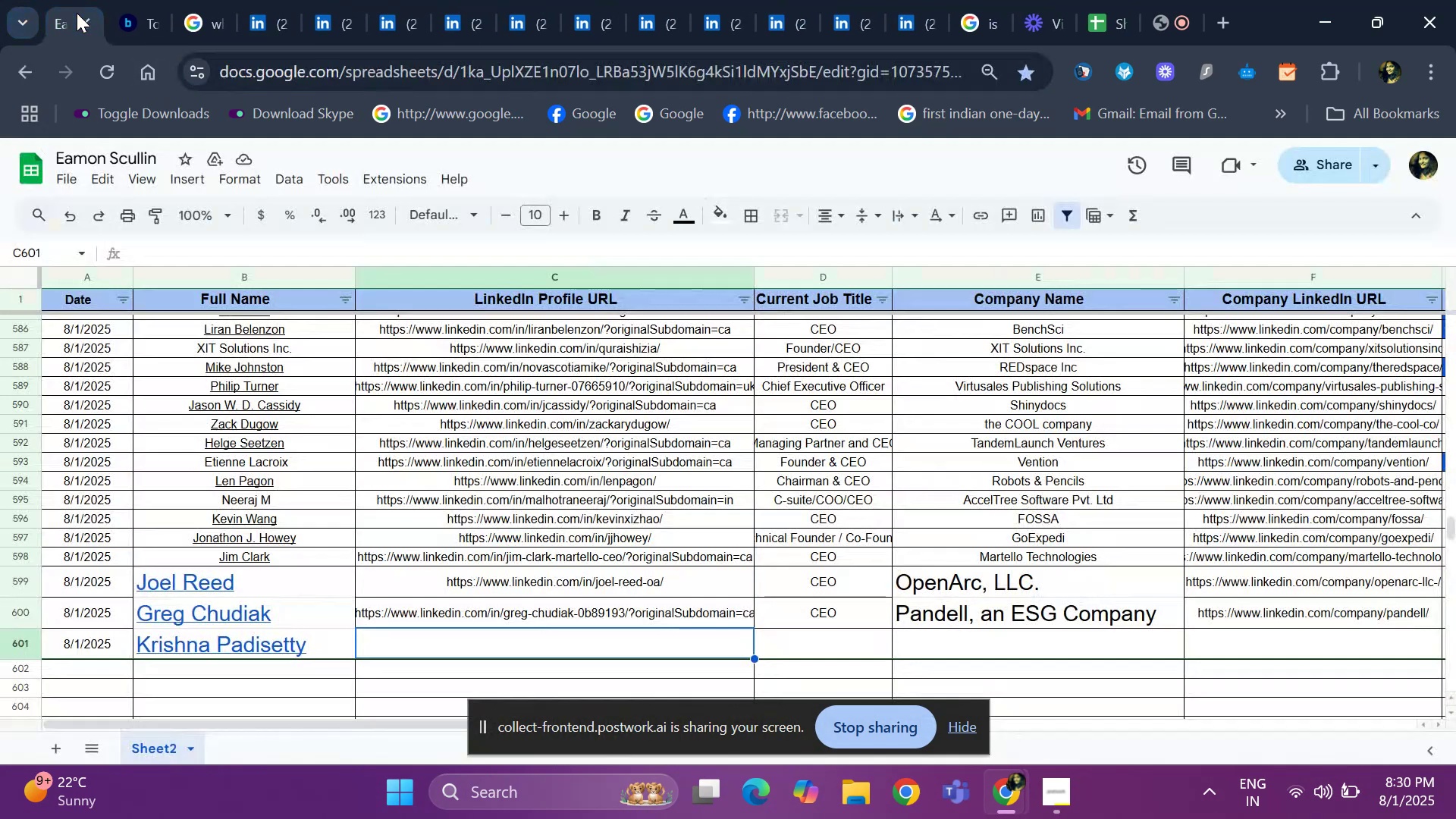 
key(Control+ControlLeft)
 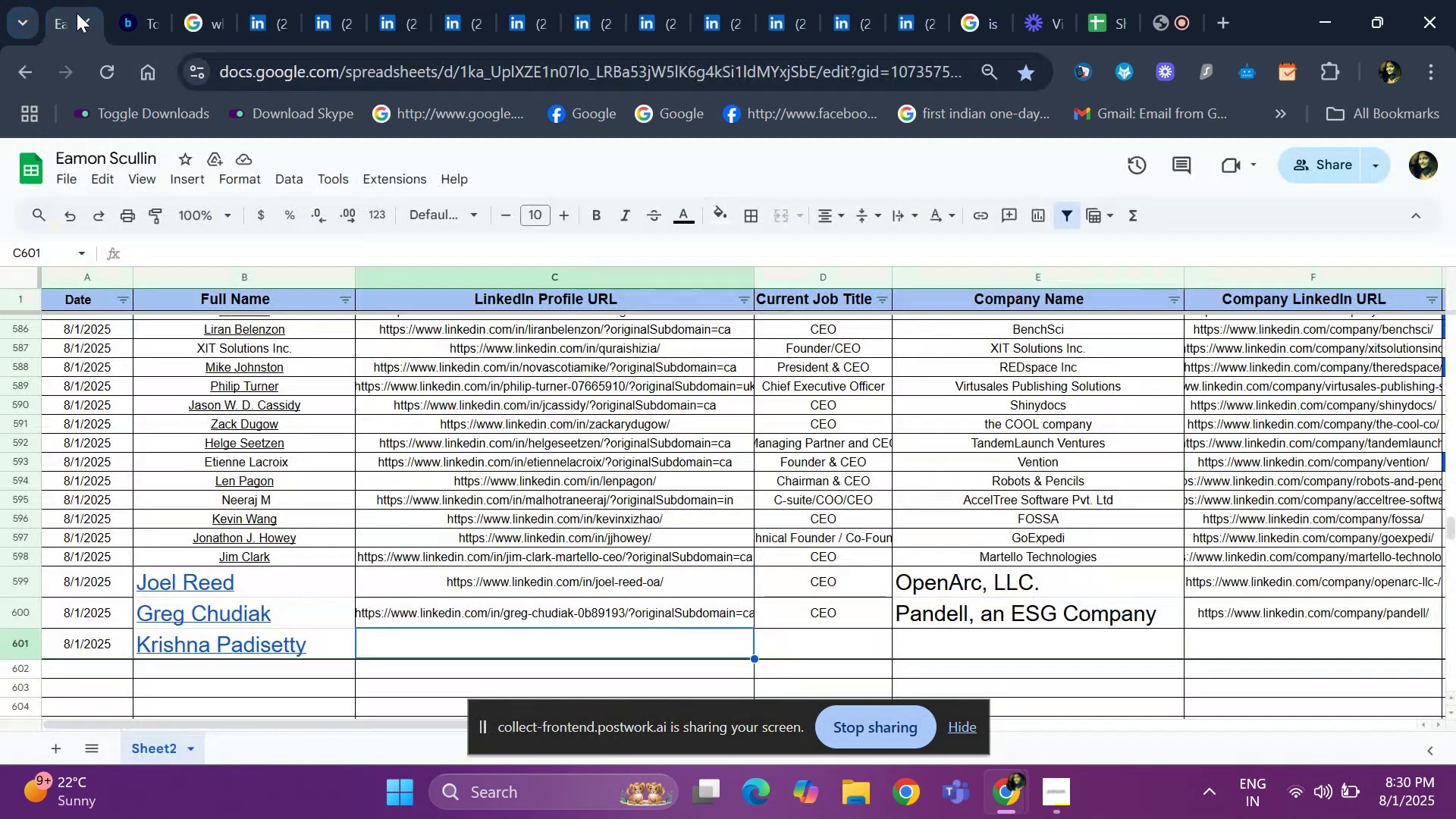 
key(Control+V)
 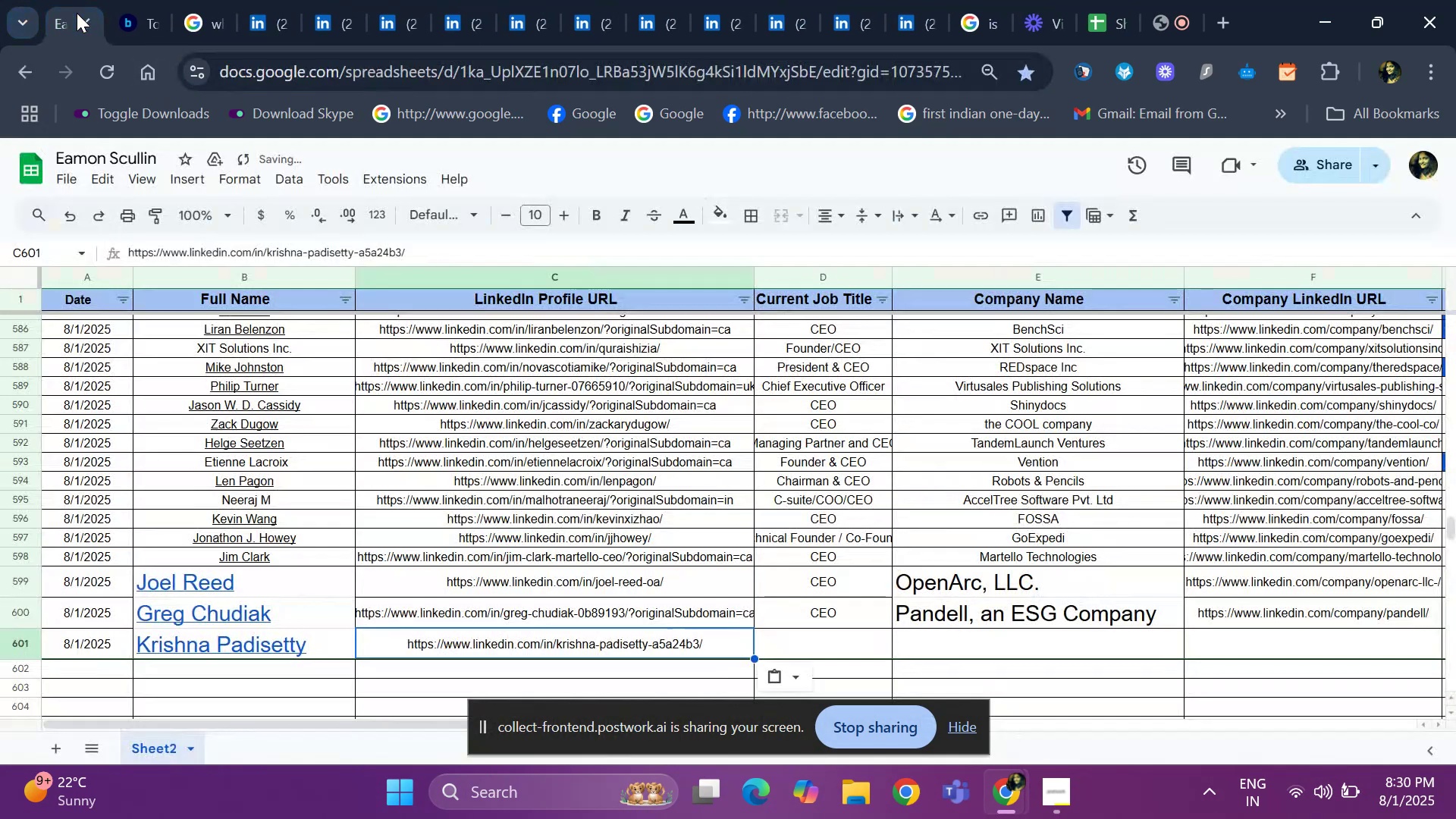 
key(ArrowRight)
 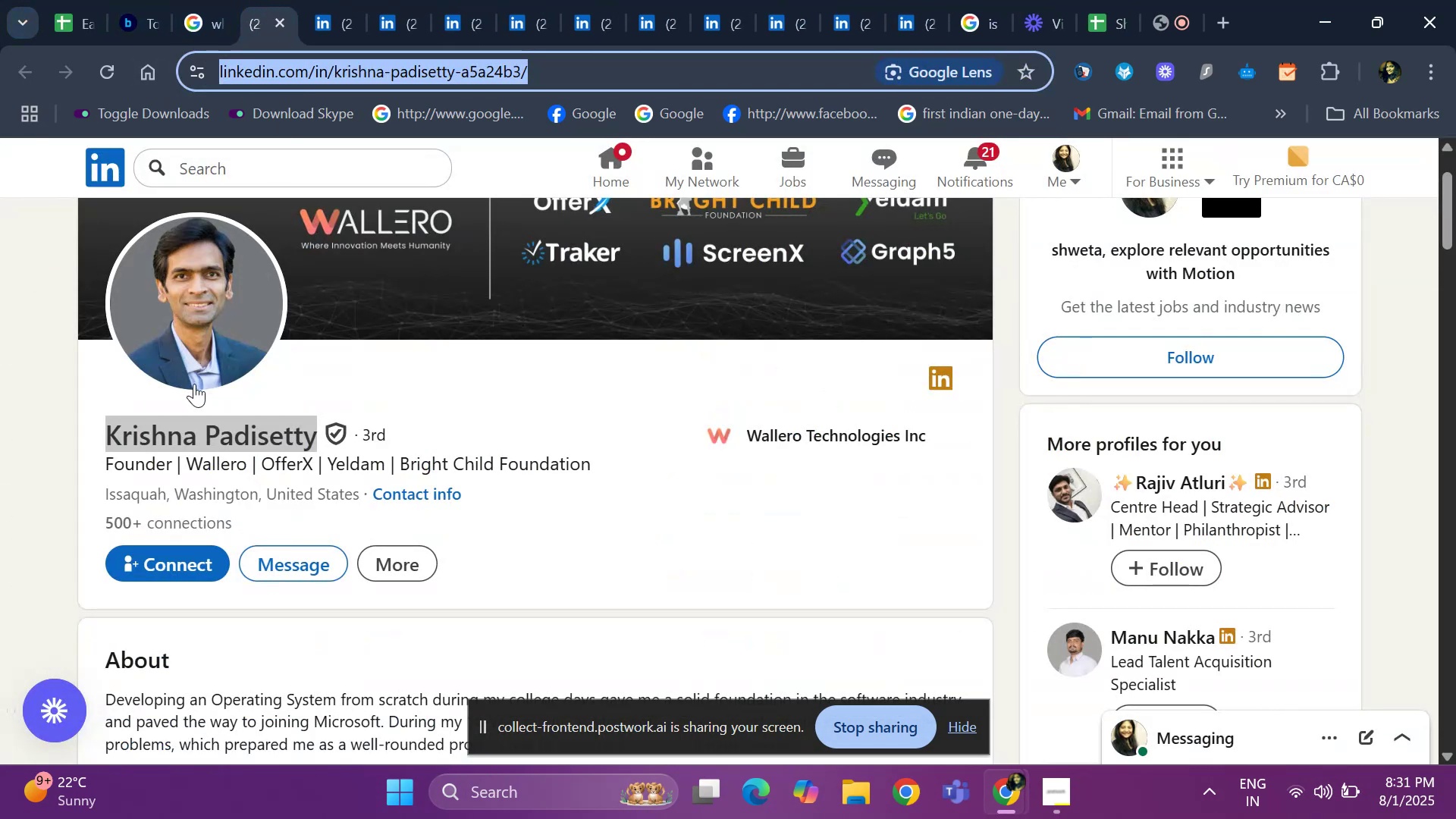 
wait(5.54)
 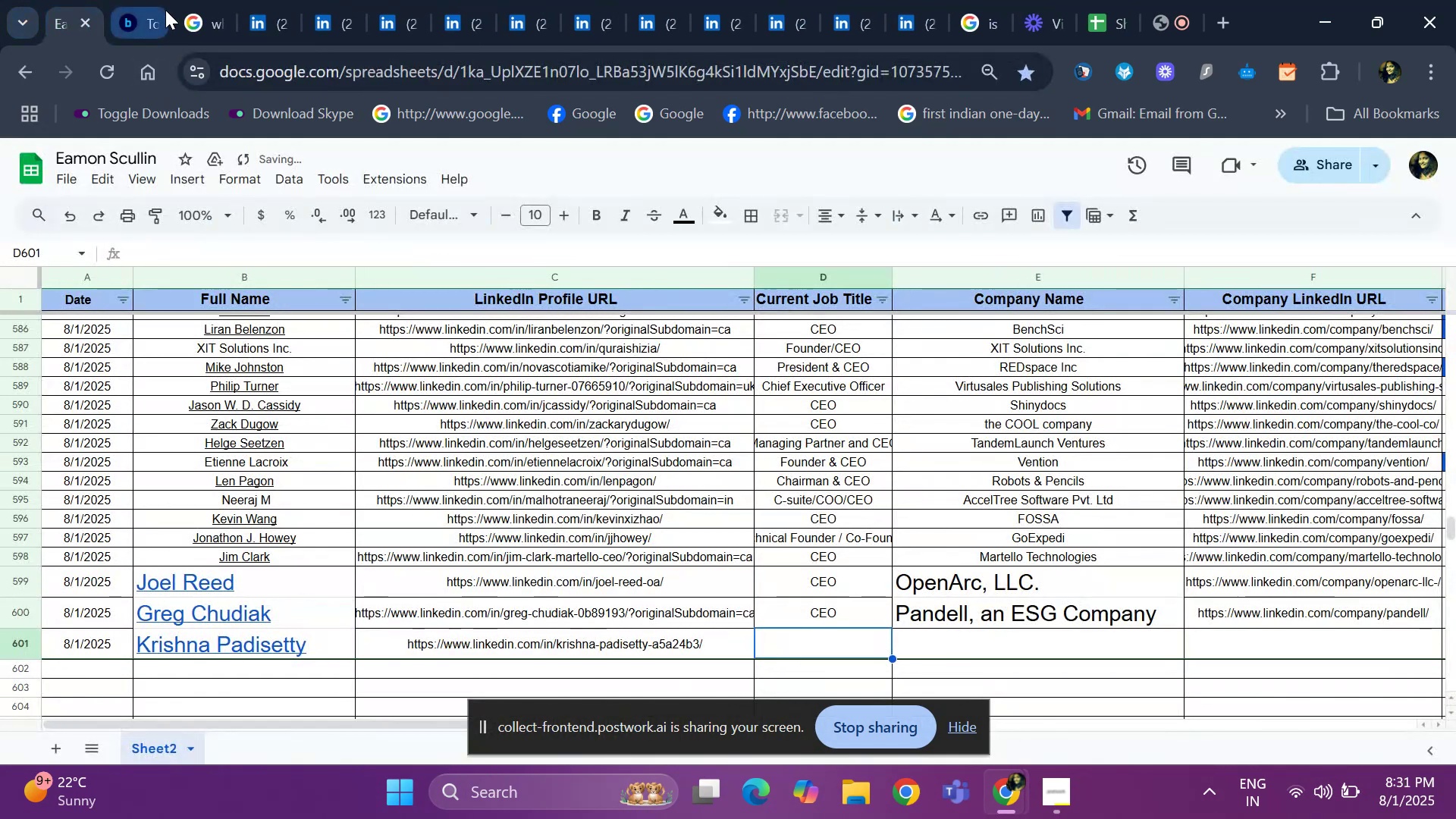 
left_click([71, 20])
 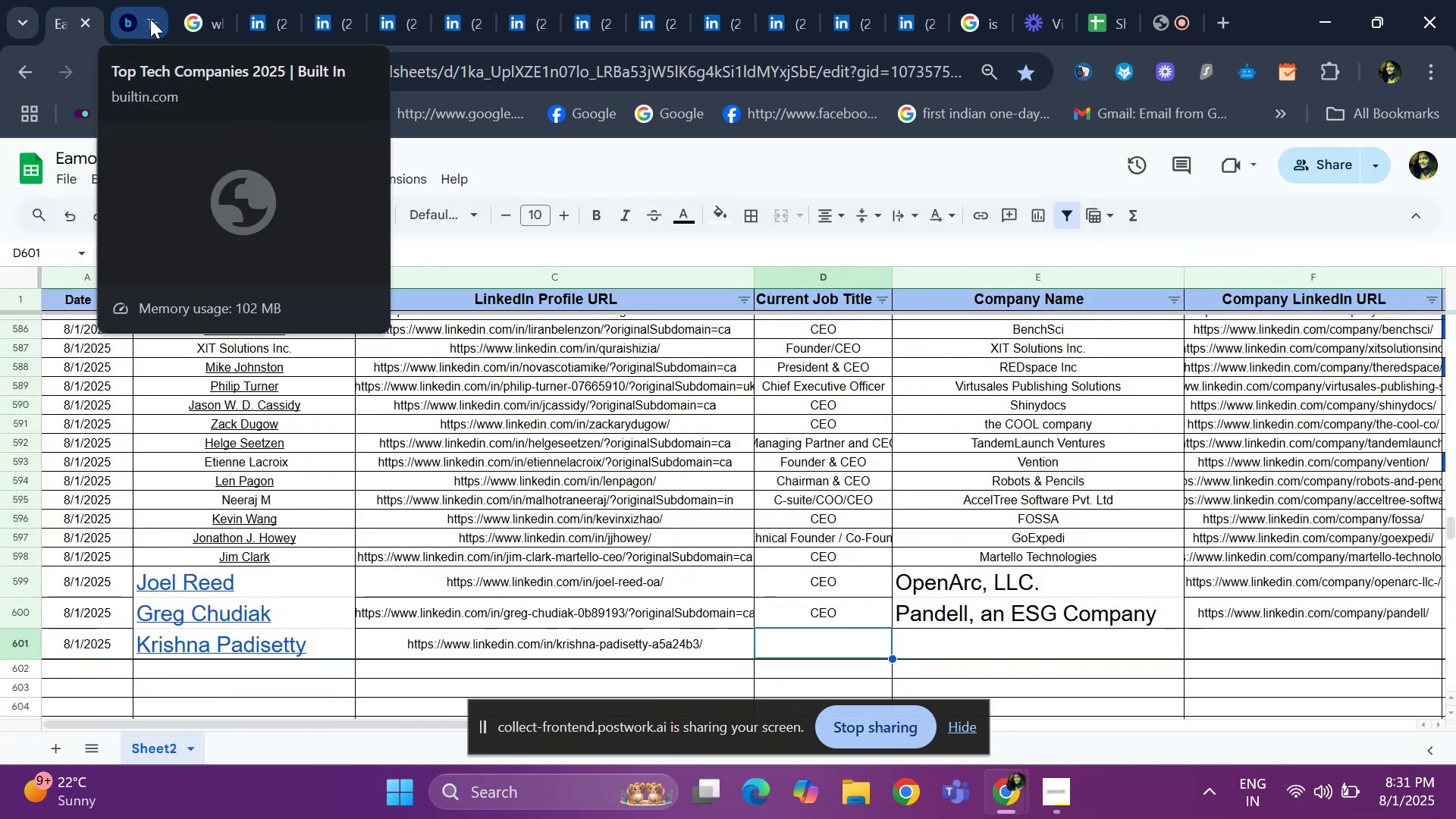 
left_click([254, 20])
 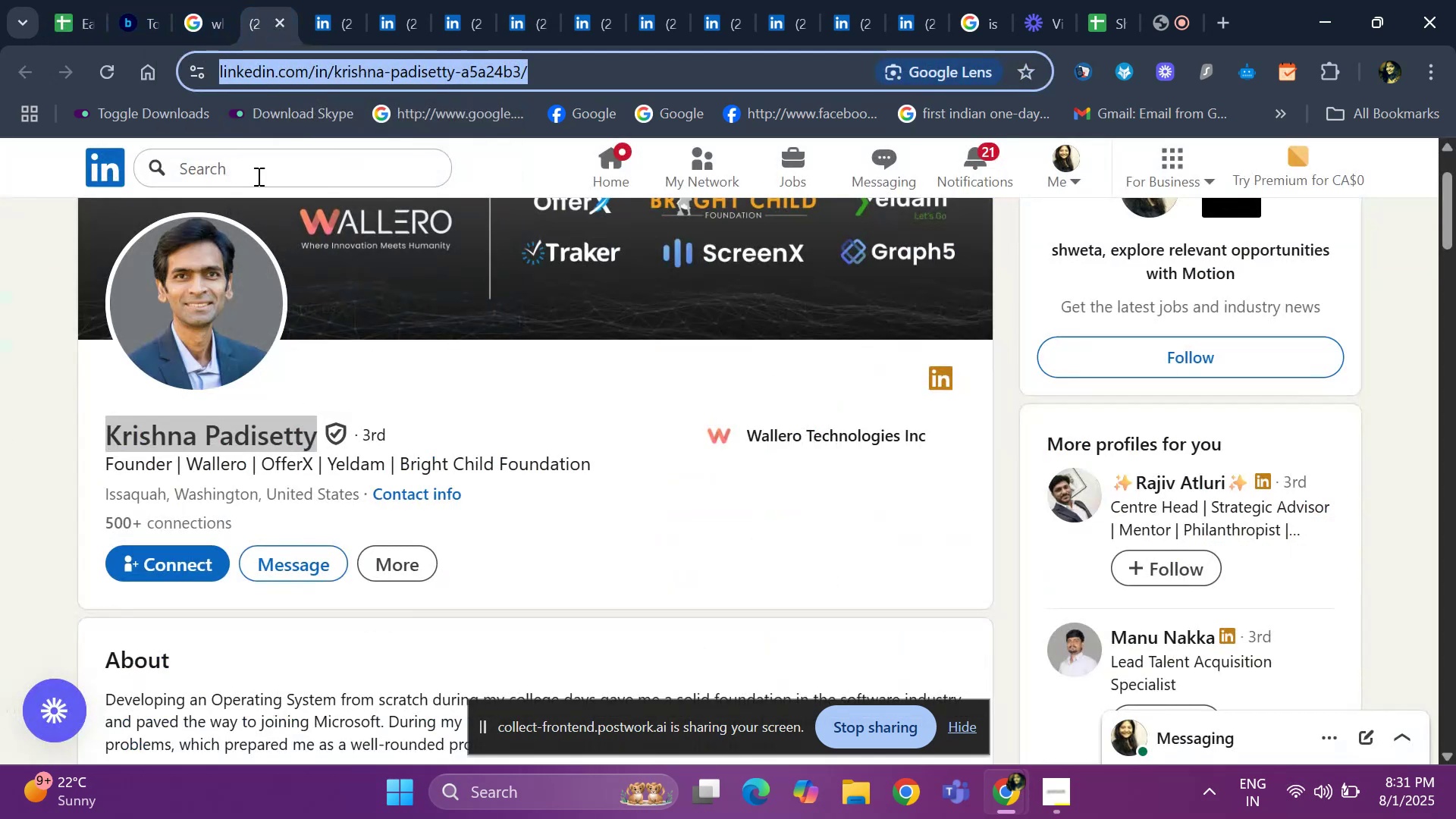 
scroll: coordinate [224, 406], scroll_direction: down, amount: 12.0
 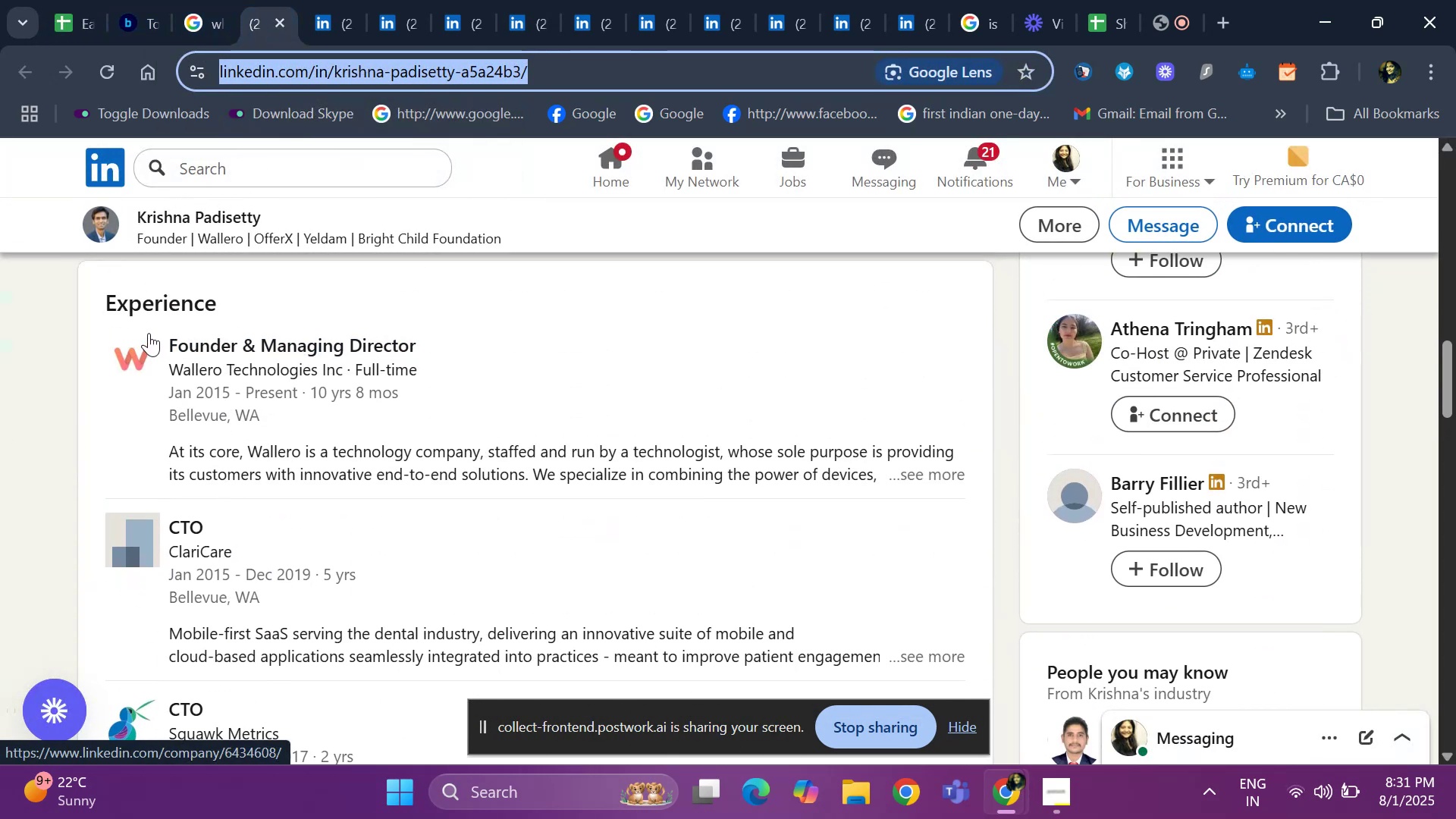 
left_click_drag(start_coordinate=[140, 335], to_coordinate=[72, 340])
 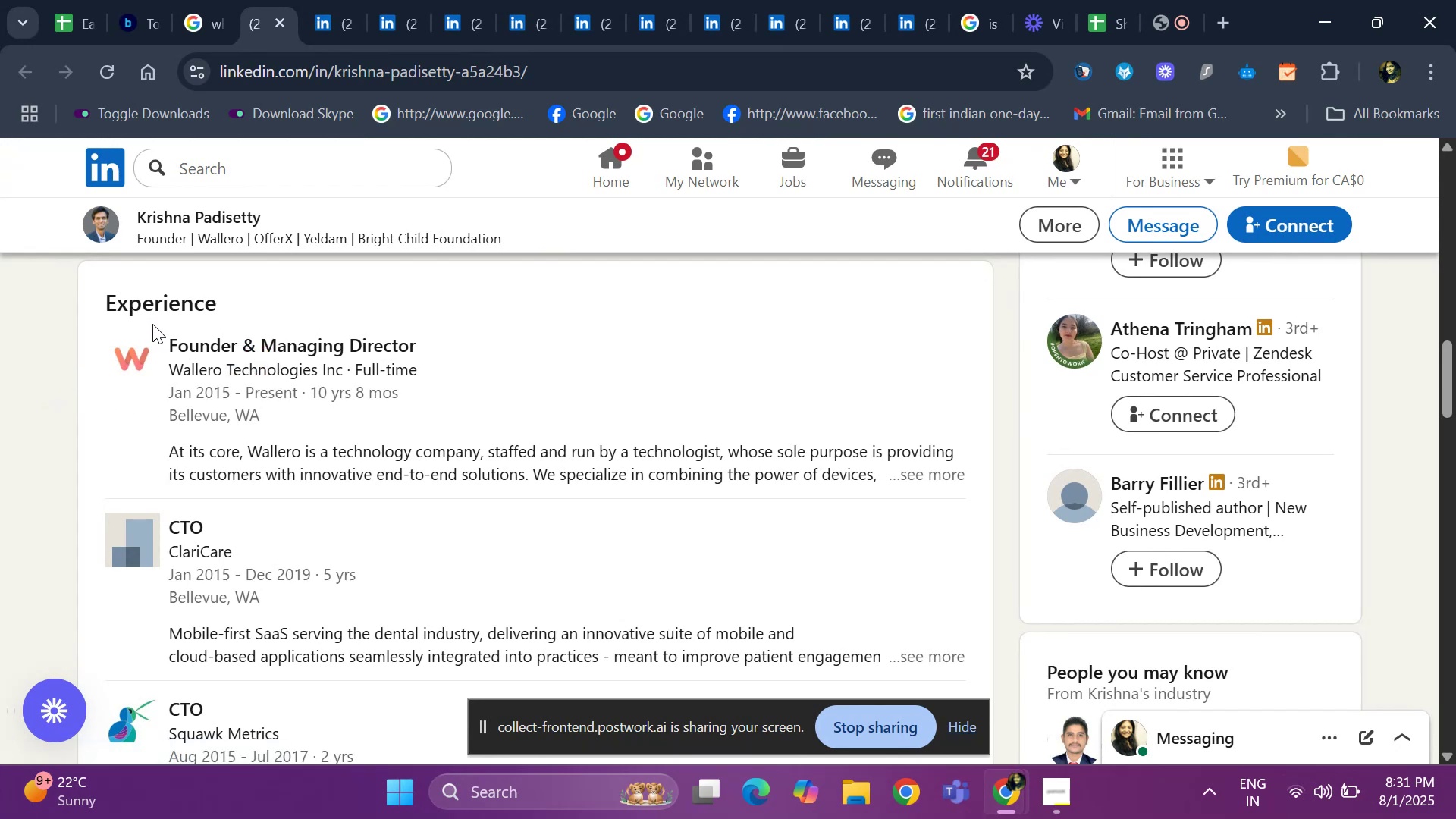 
left_click_drag(start_coordinate=[157, 323], to_coordinate=[465, 349])
 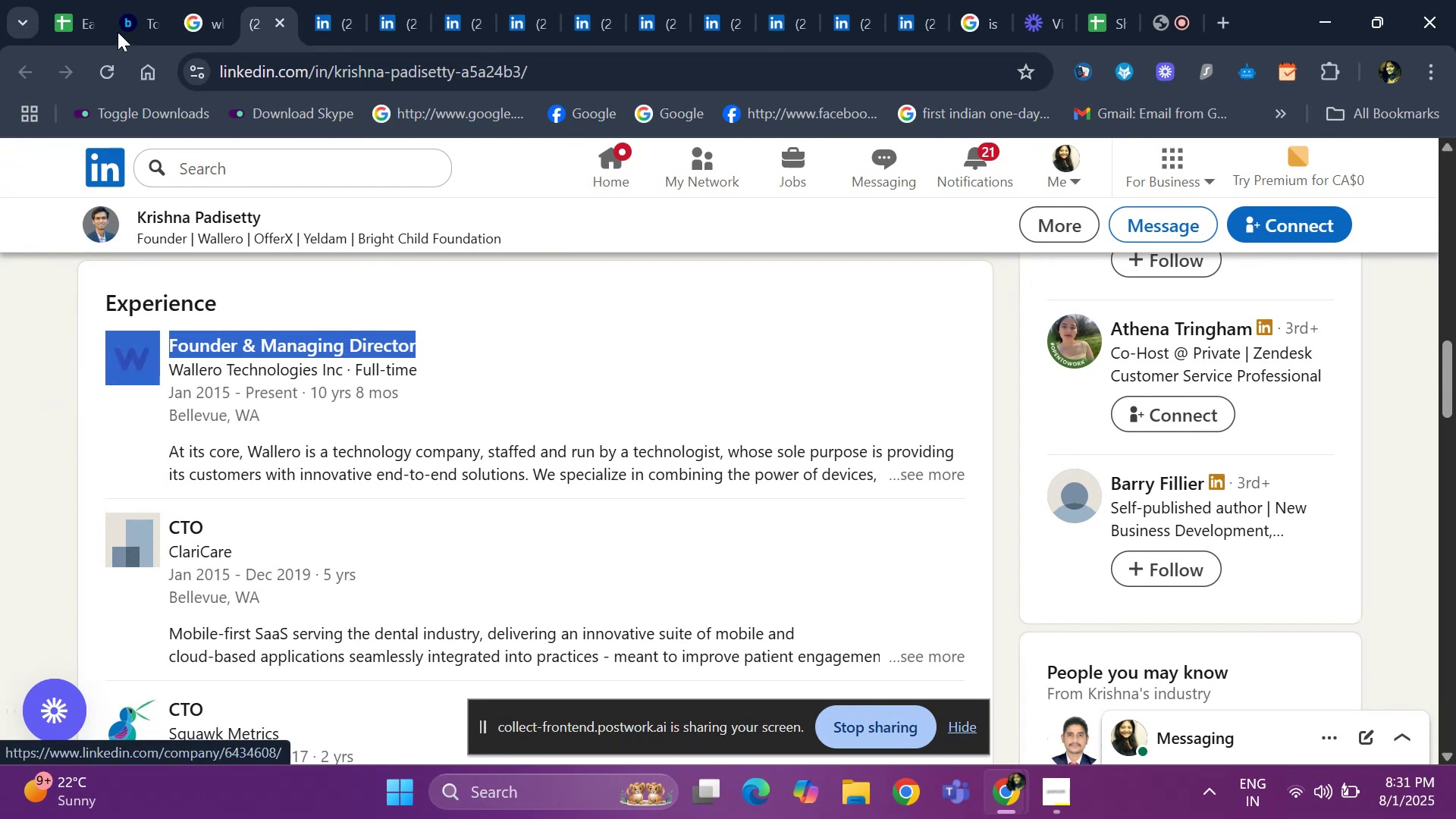 
key(Control+C)
 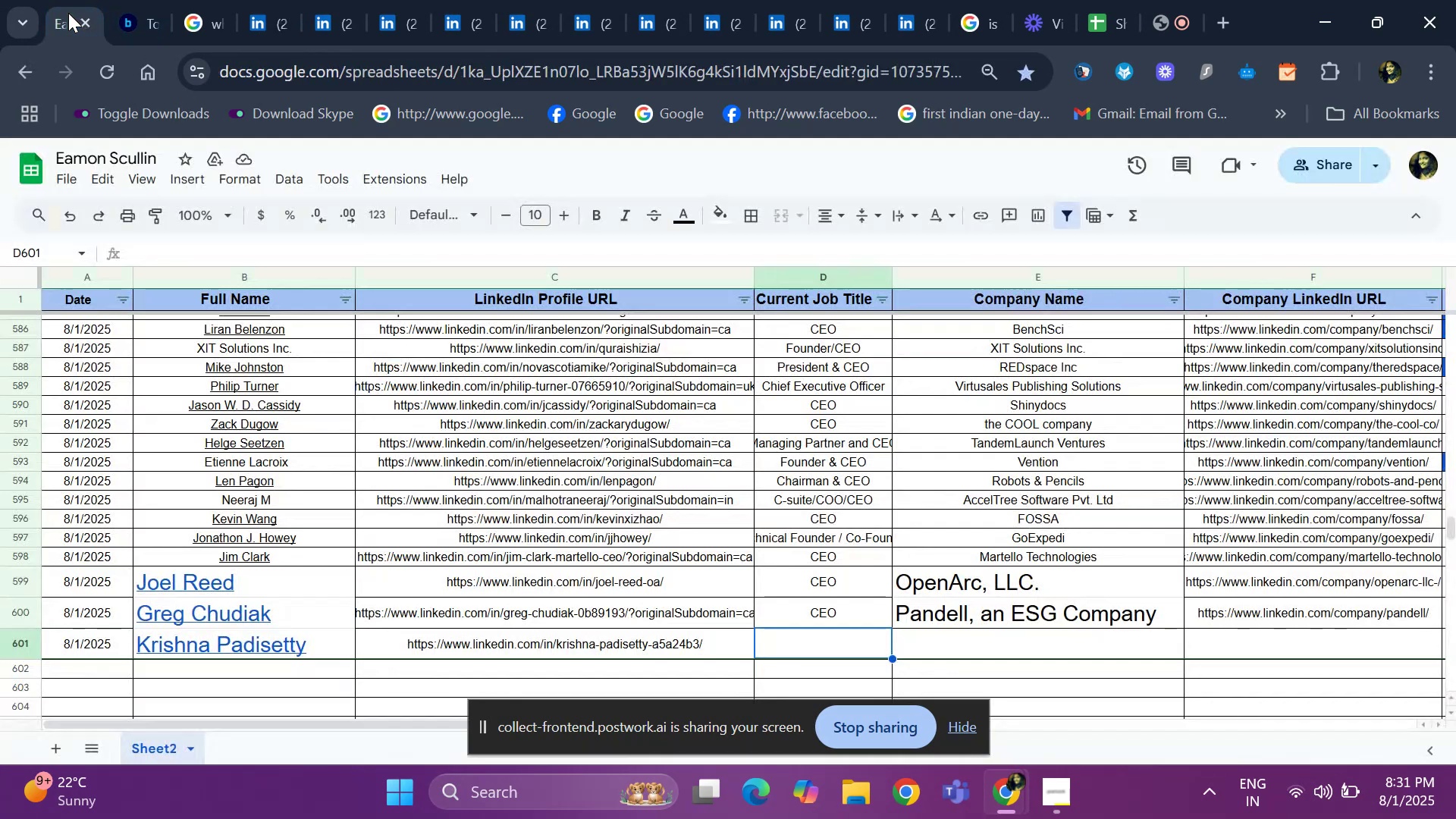 
key(Control+ControlLeft)
 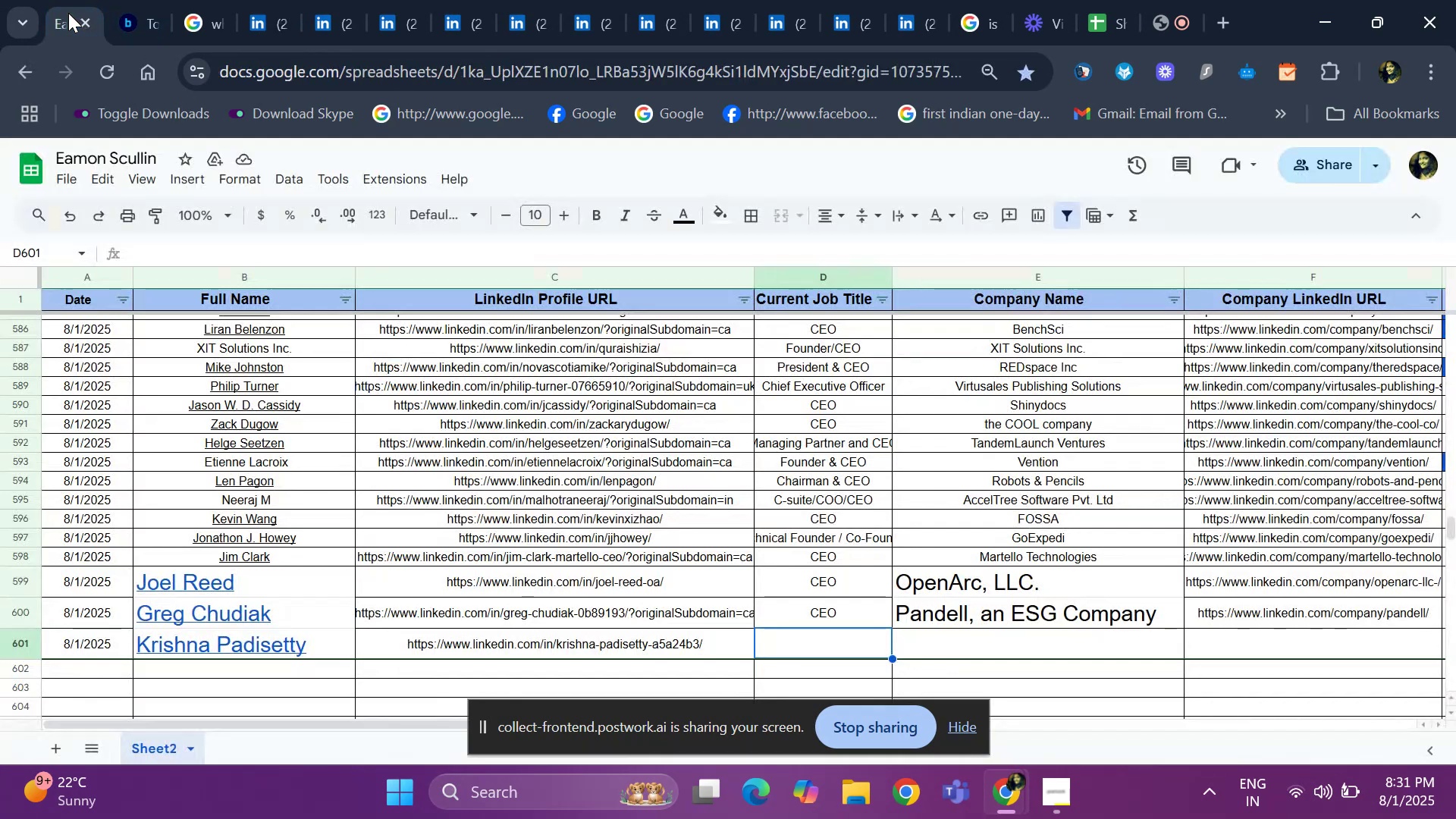 
key(Control+V)
 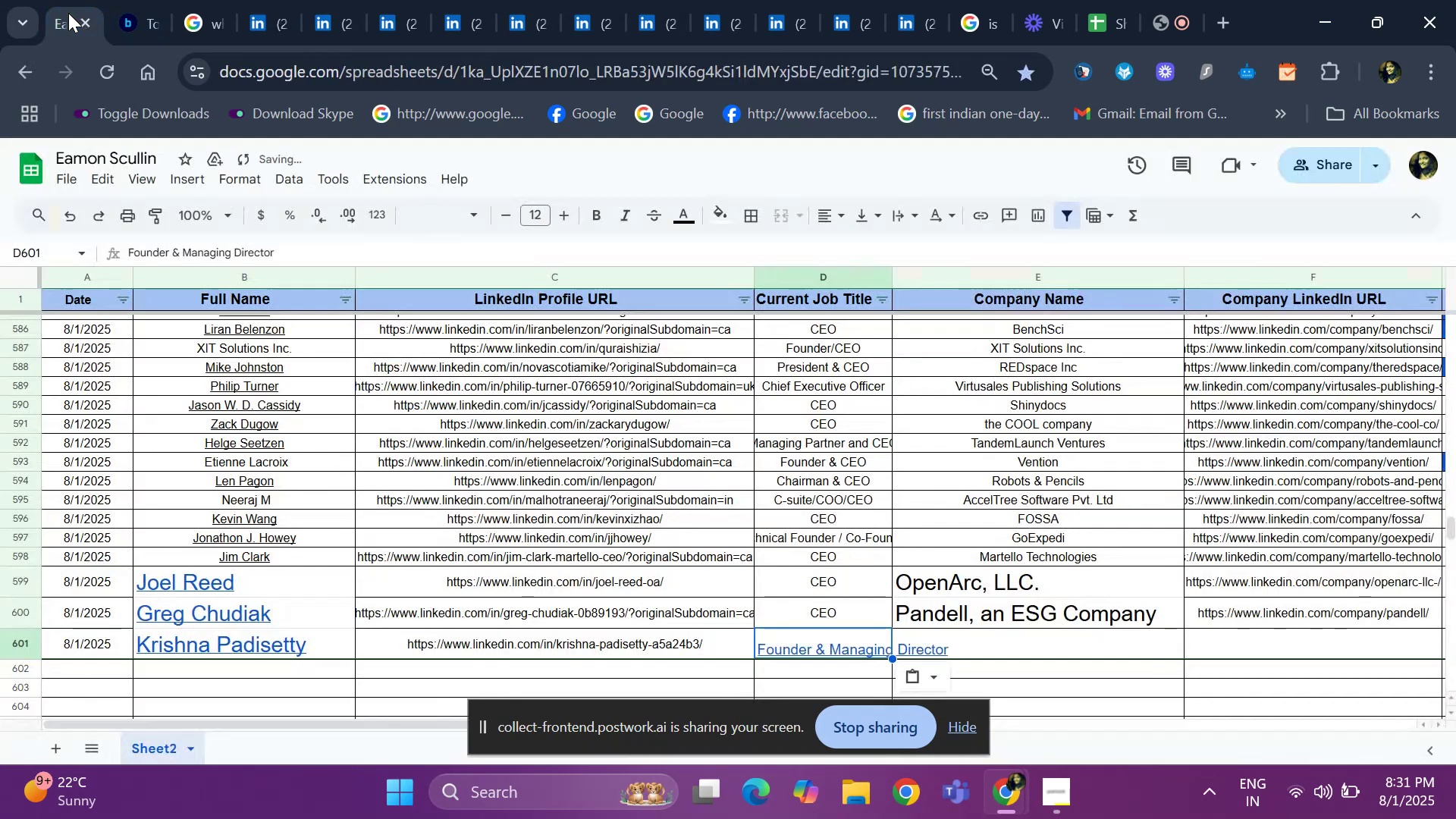 
key(ArrowRight)
 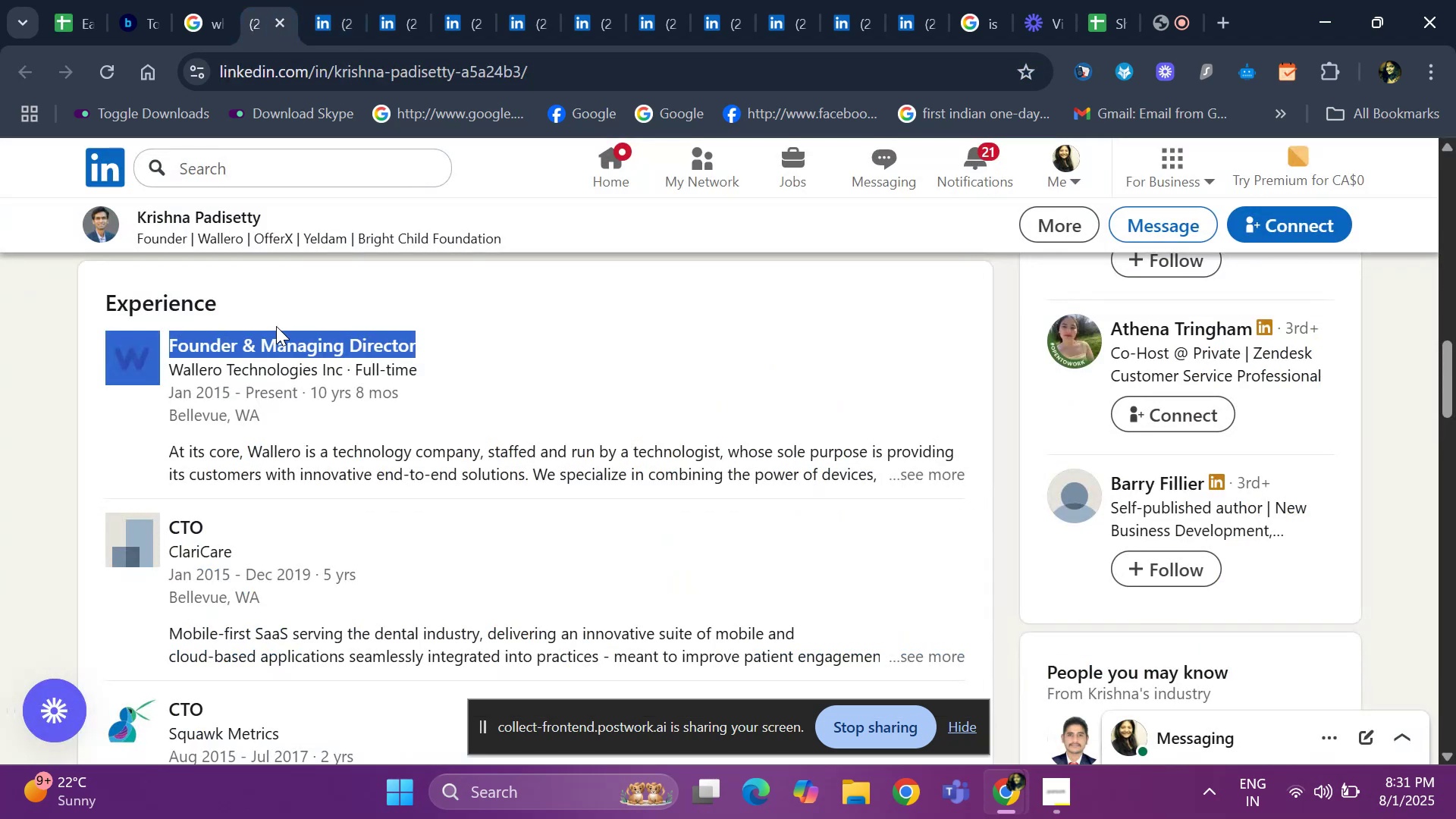 
scroll: coordinate [108, 431], scroll_direction: up, amount: 12.0
 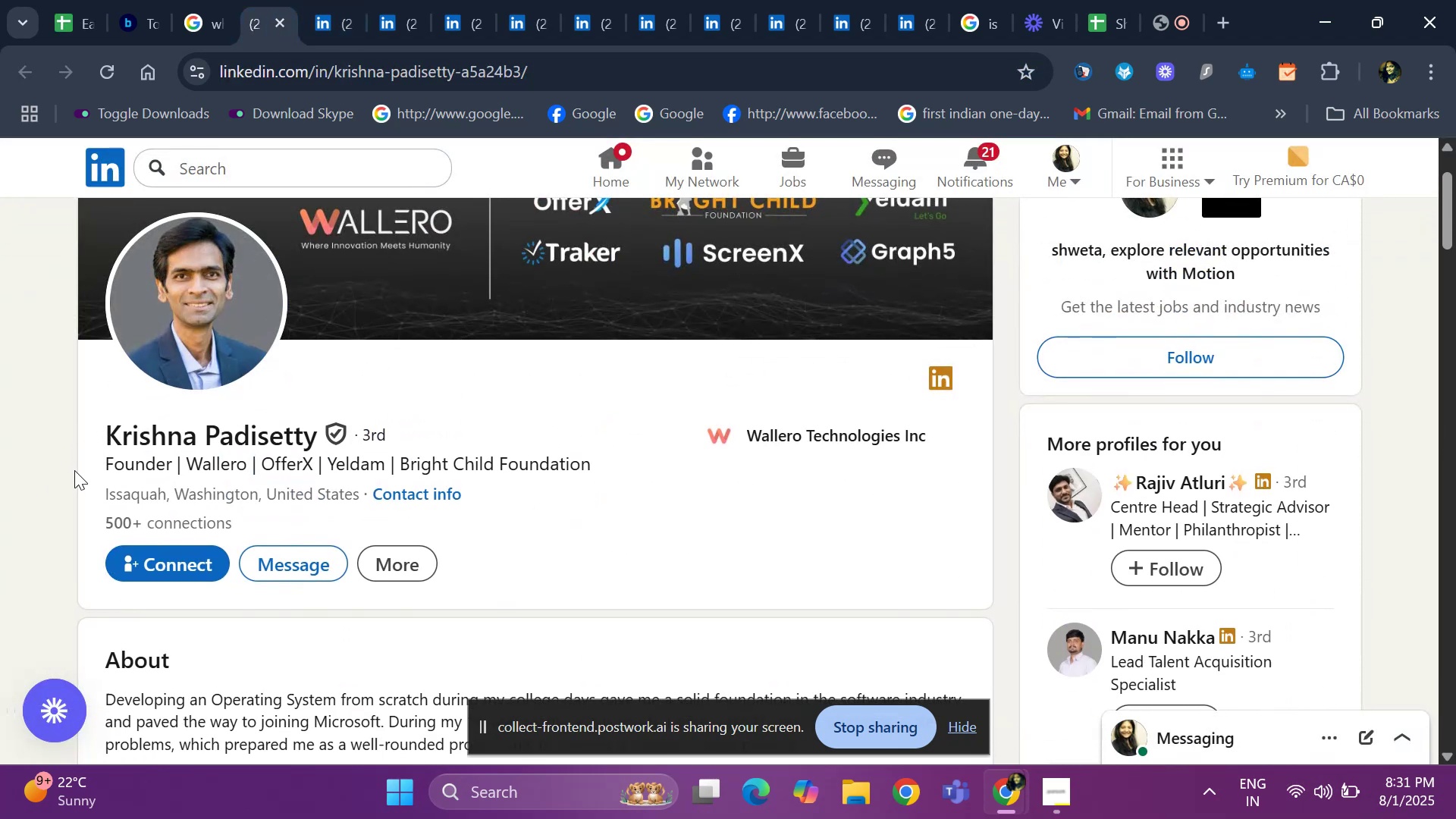 
left_click_drag(start_coordinate=[88, 491], to_coordinate=[357, 489])
 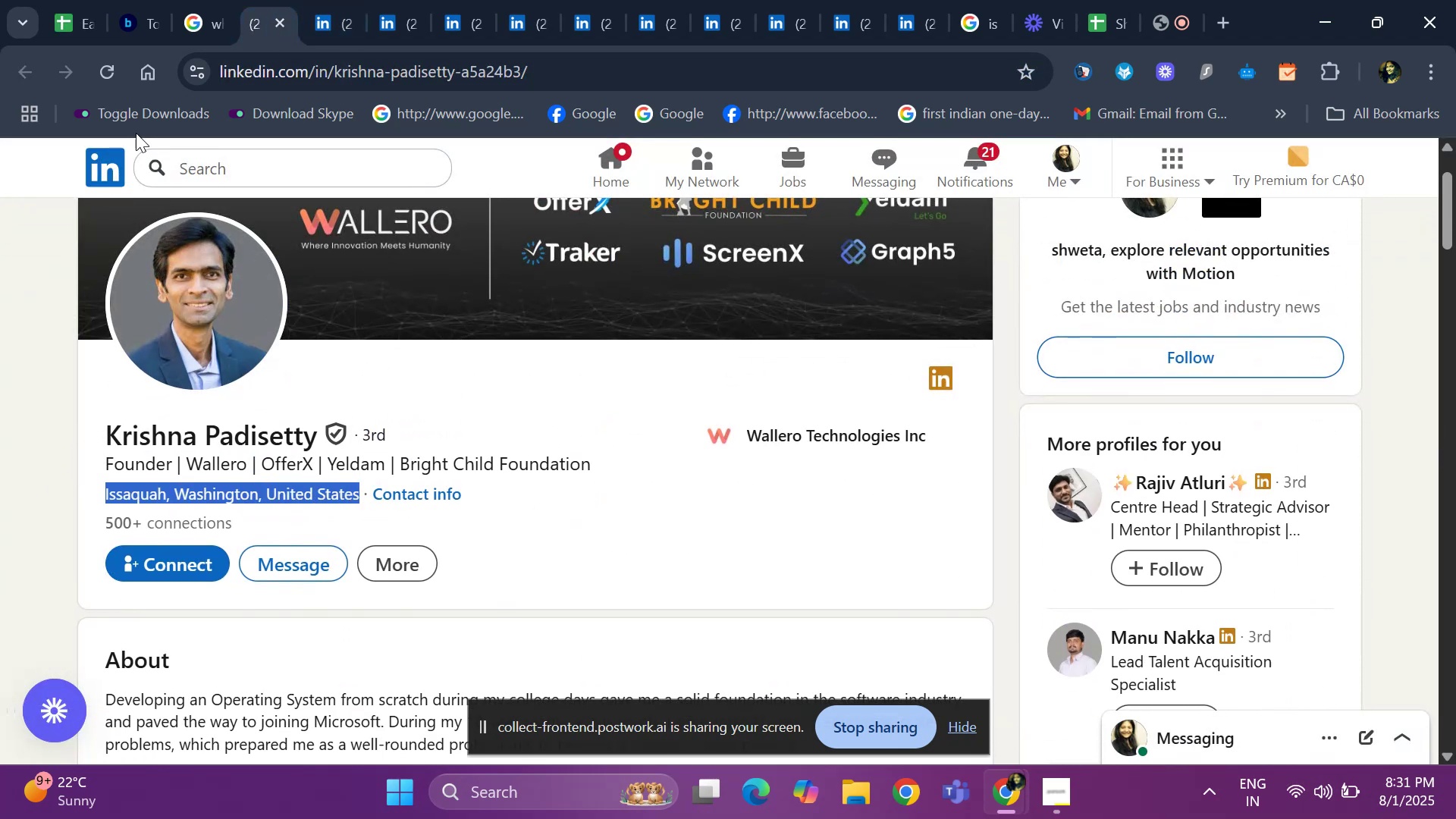 
key(Control+ControlLeft)
 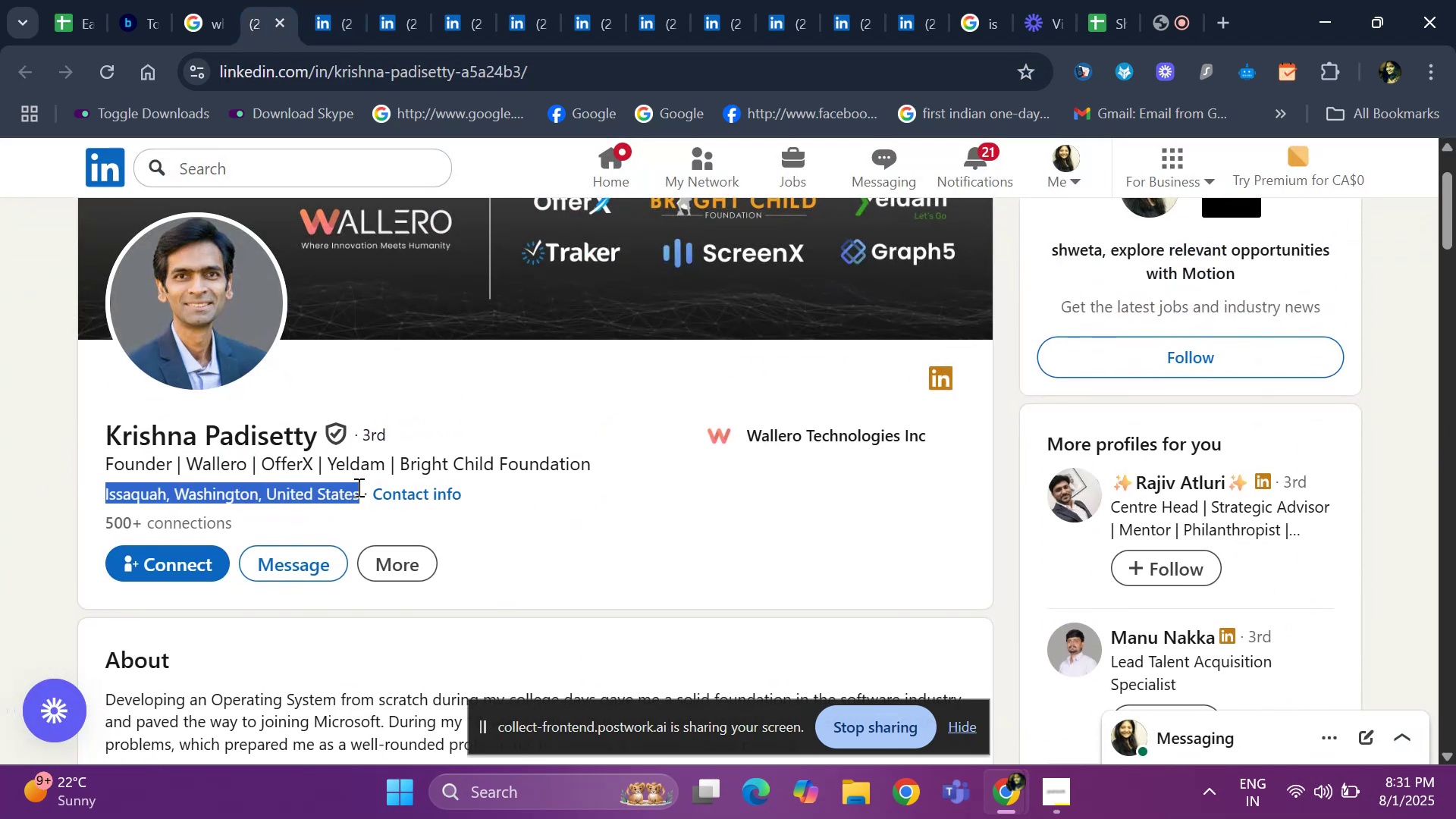 
key(Control+C)
 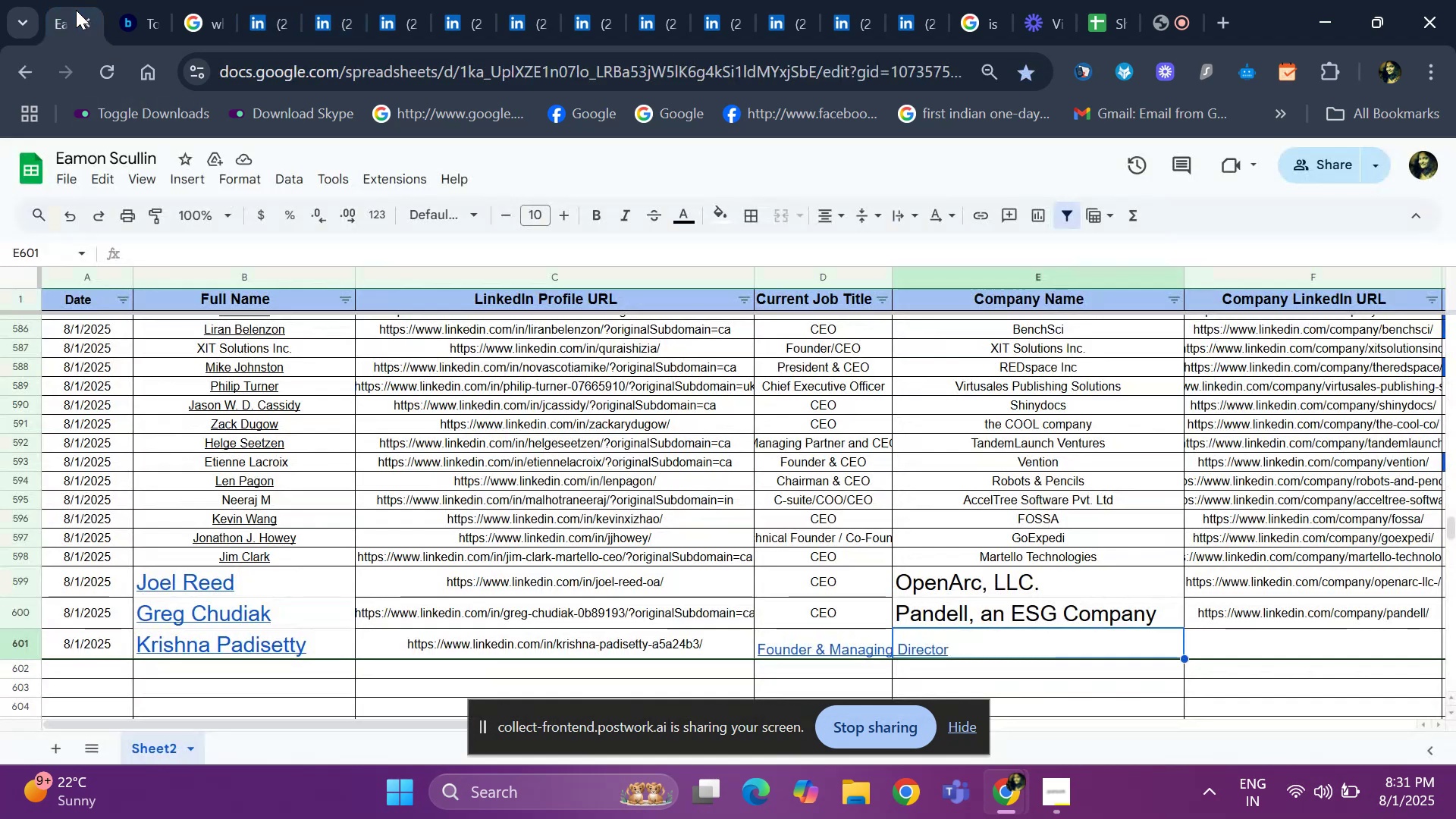 
key(ArrowRight)
 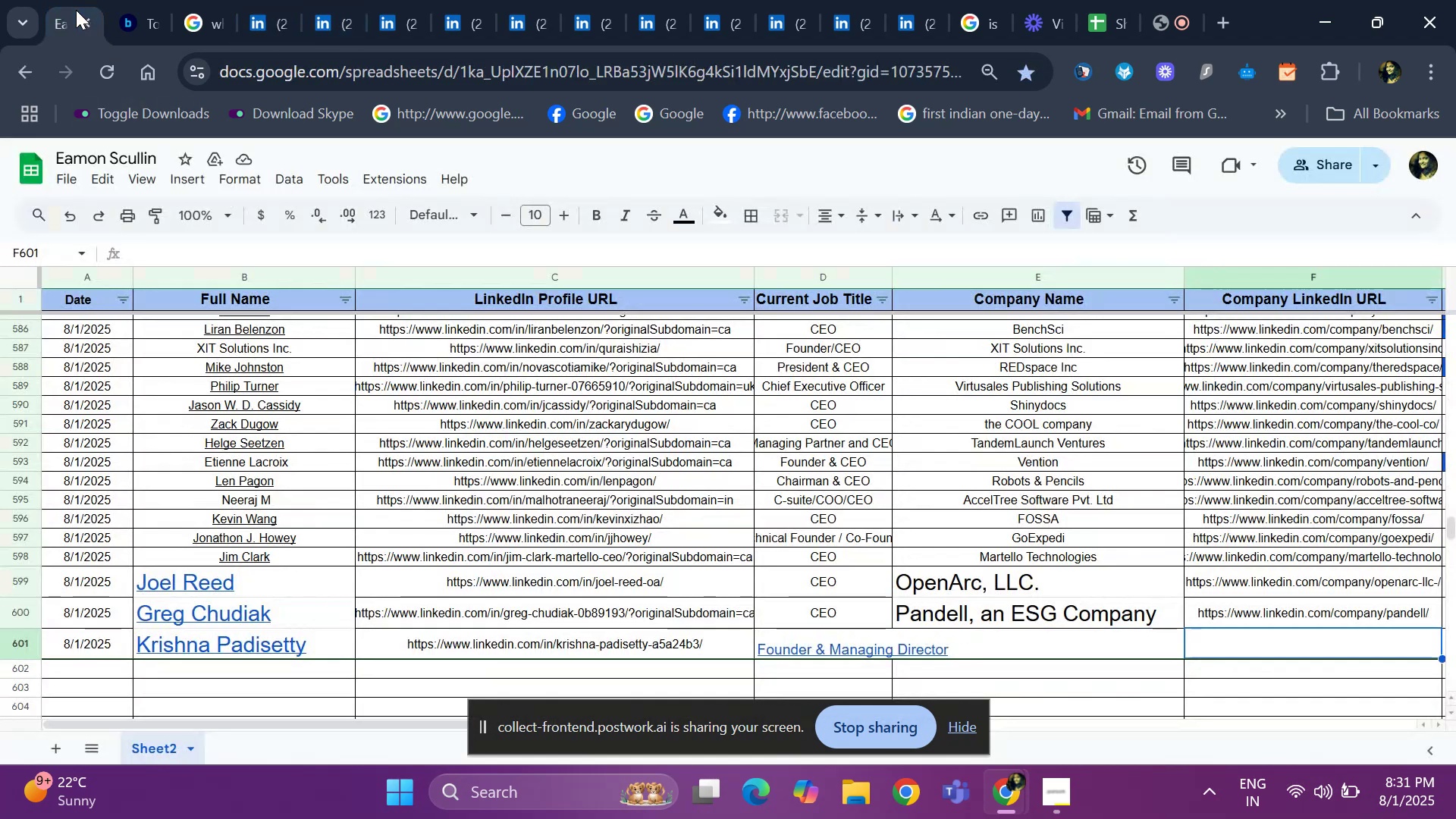 
key(ArrowRight)
 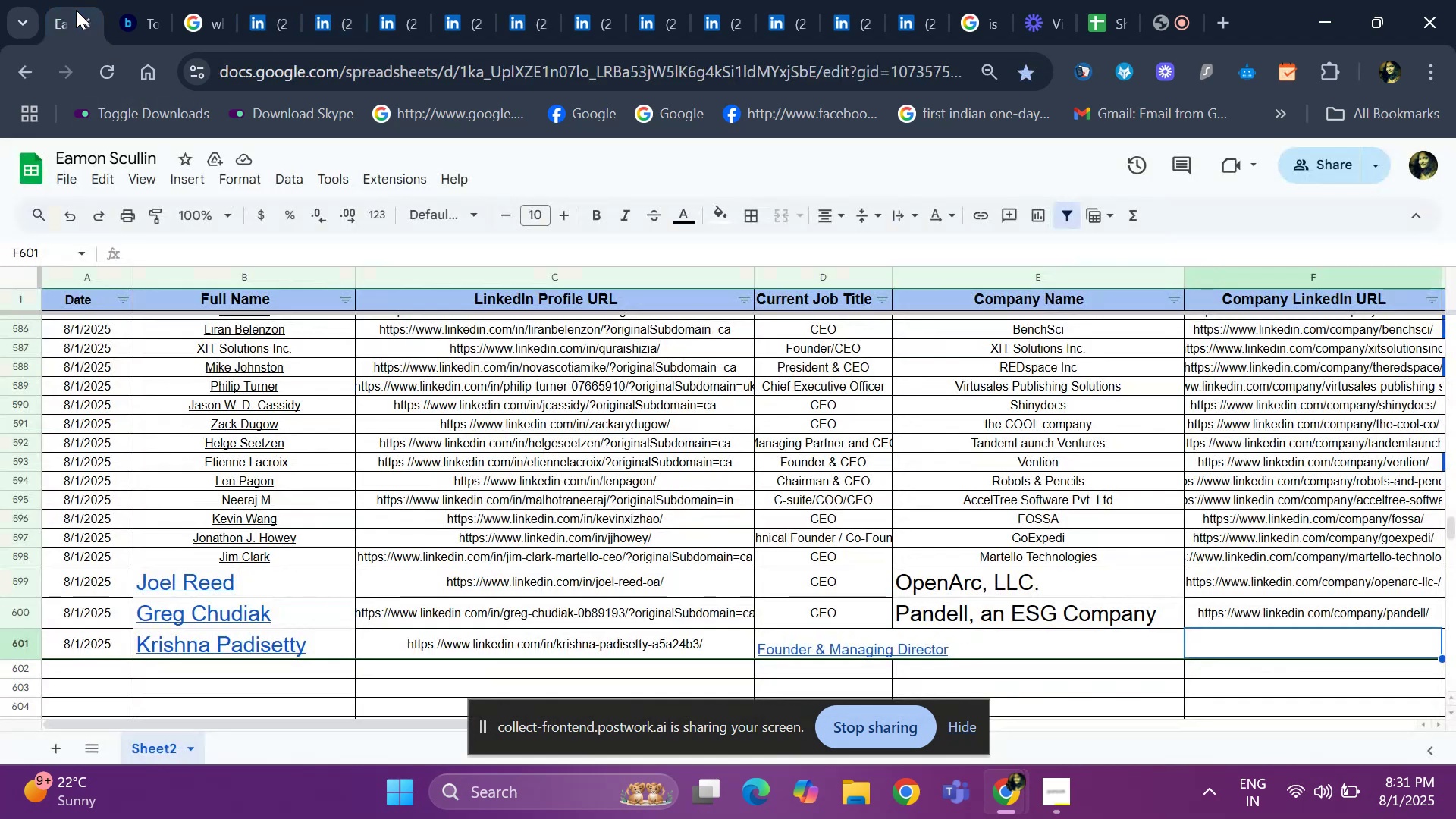 
key(ArrowRight)
 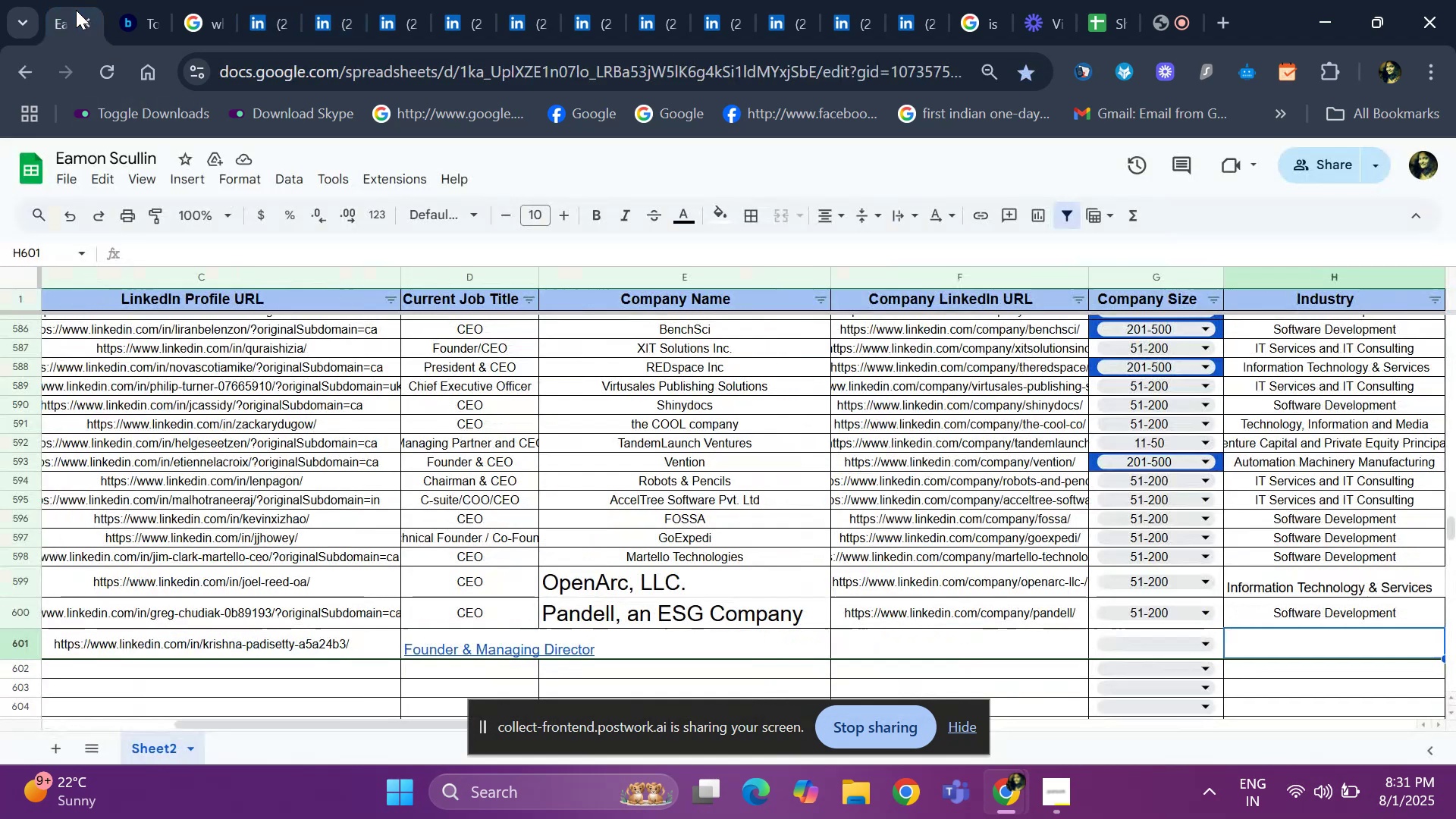 
key(ArrowRight)
 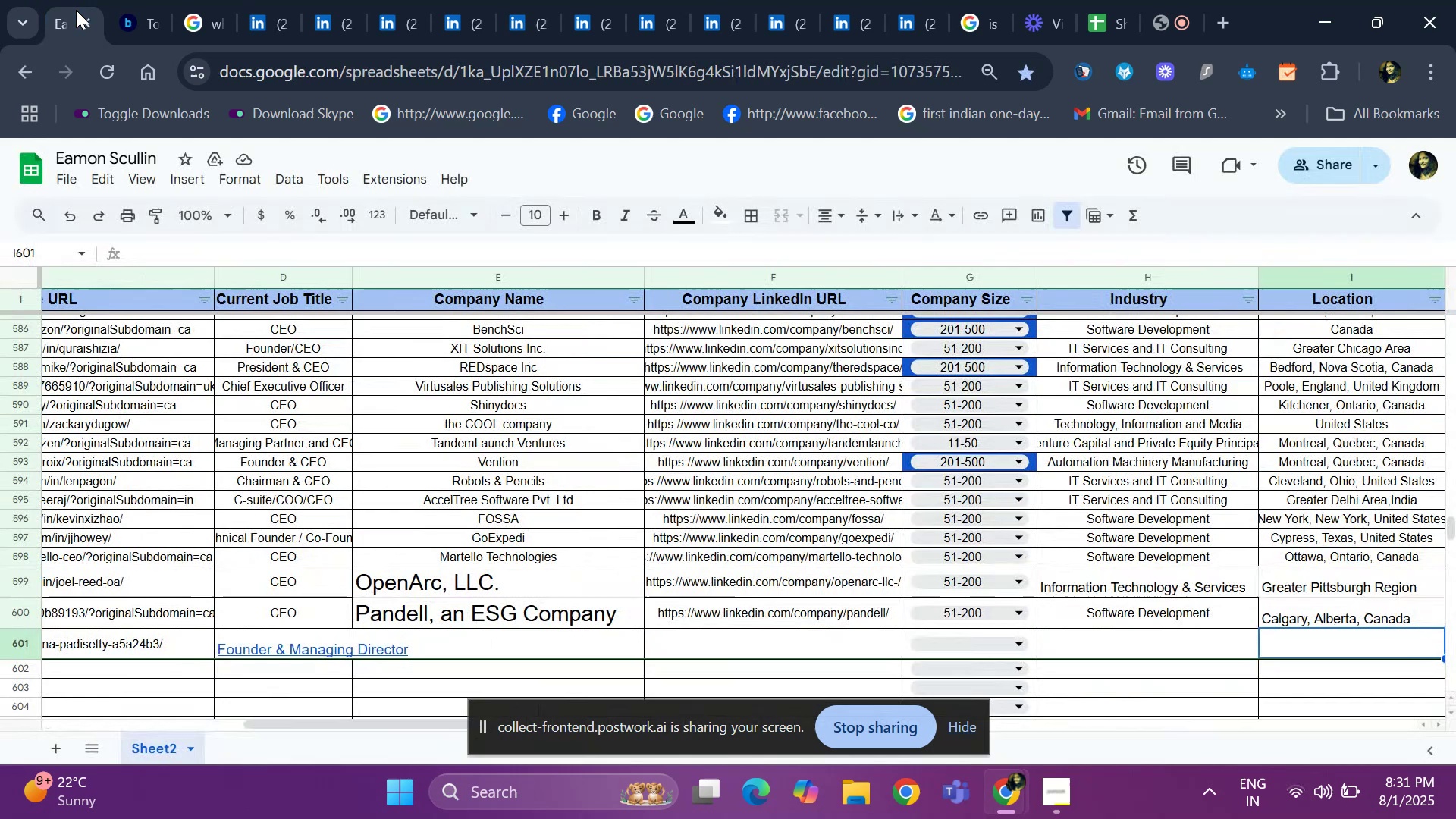 
key(Control+ControlLeft)
 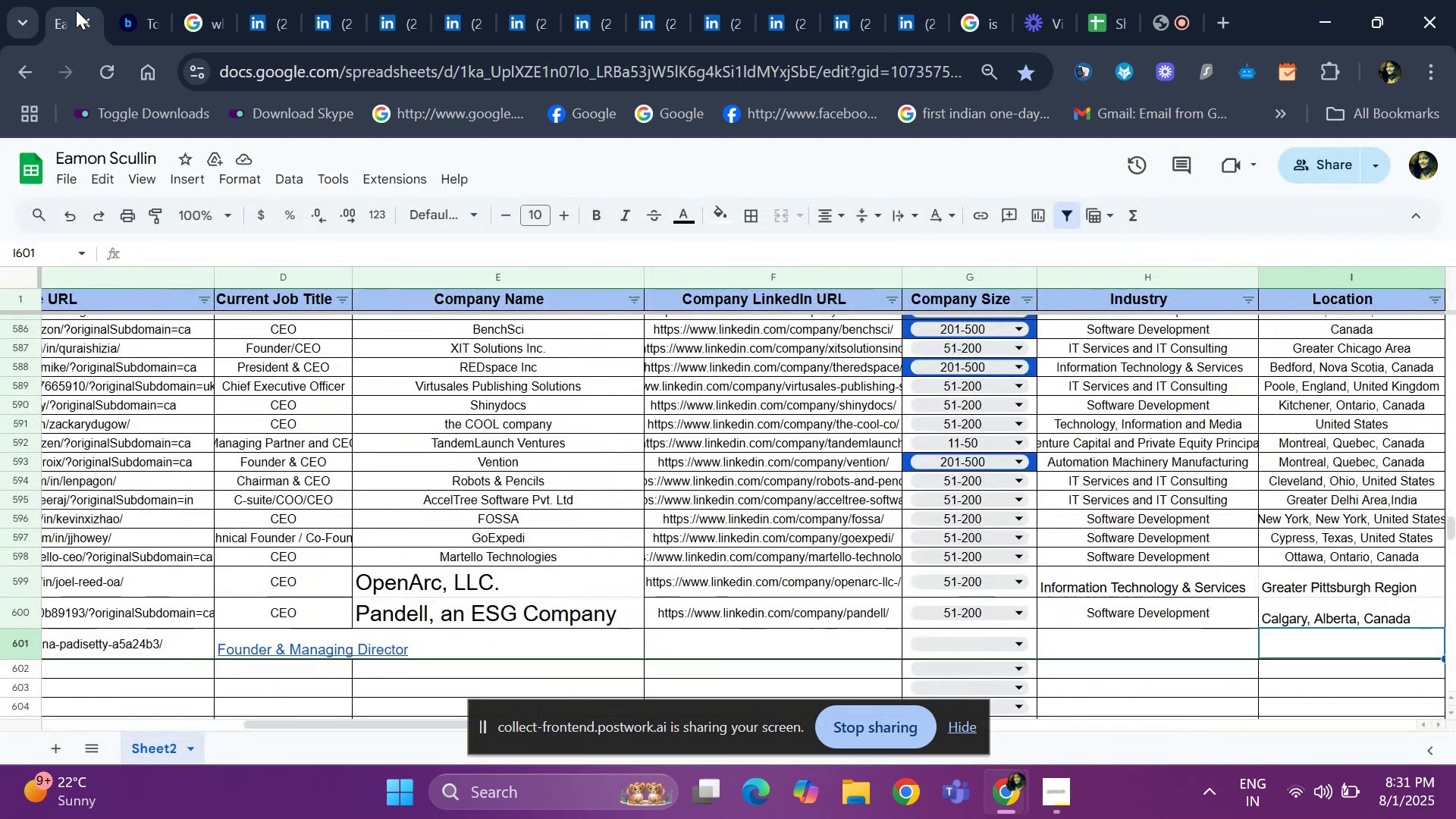 
key(Control+V)
 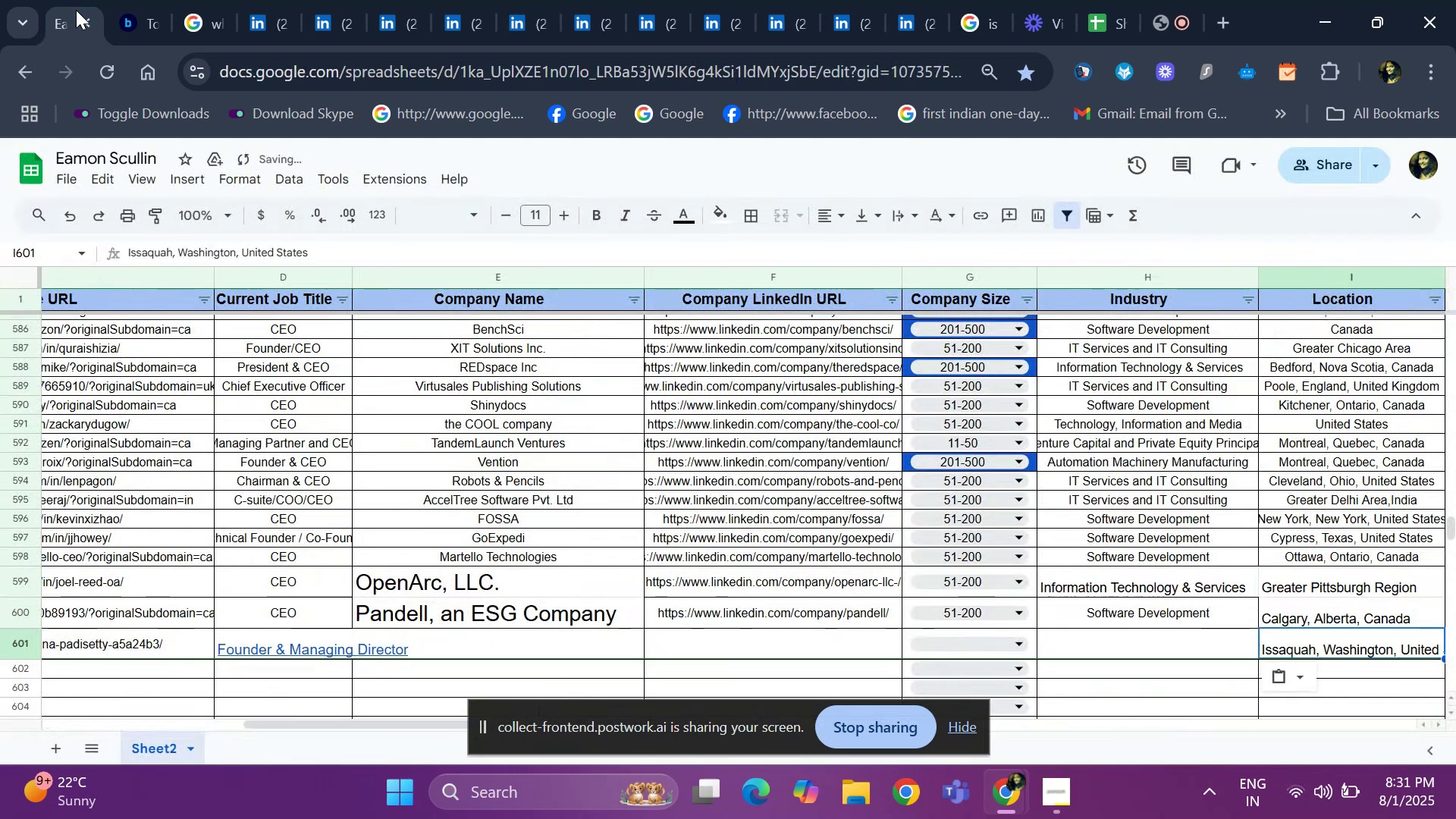 
key(ArrowLeft)
 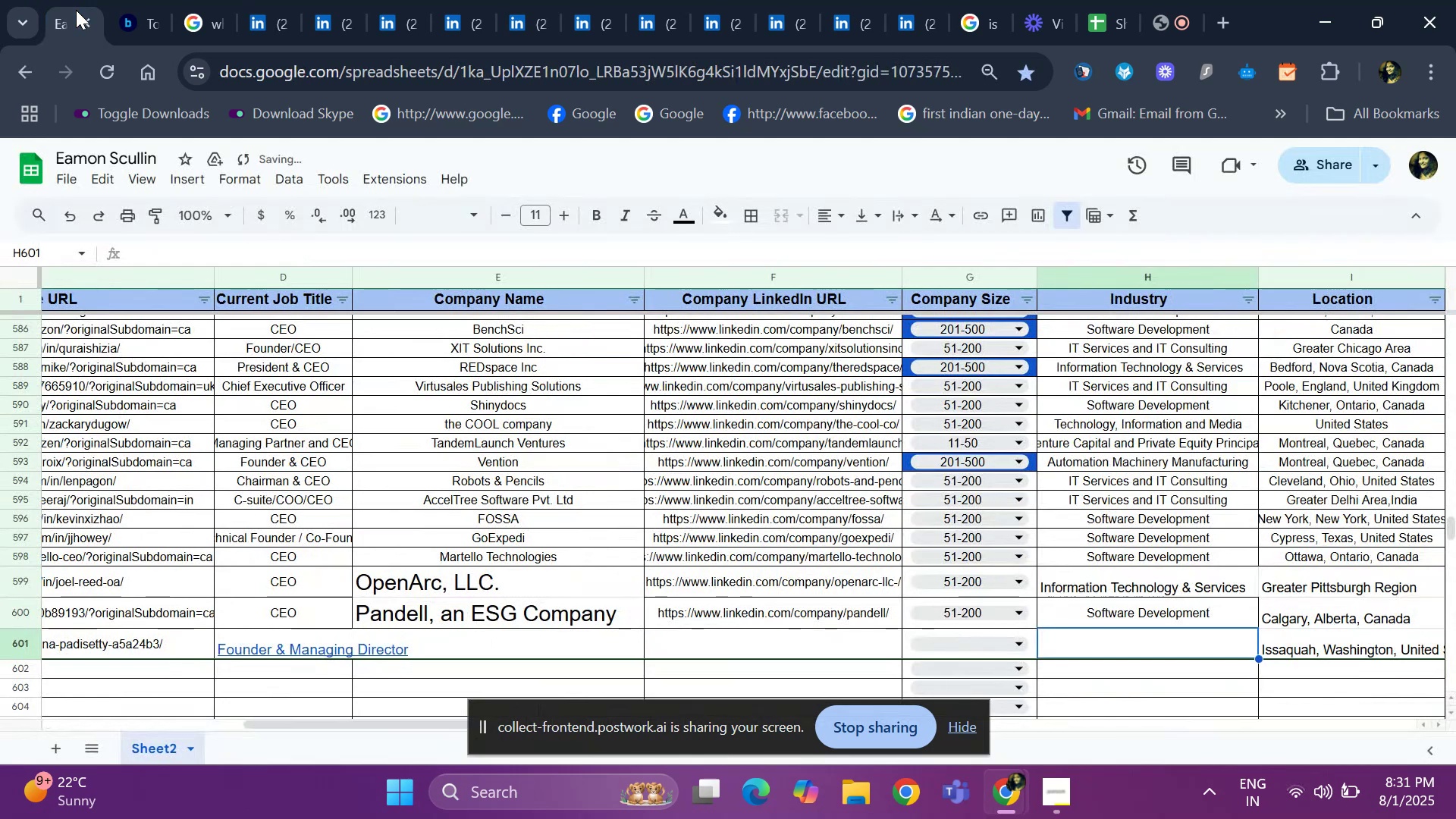 
key(ArrowLeft)
 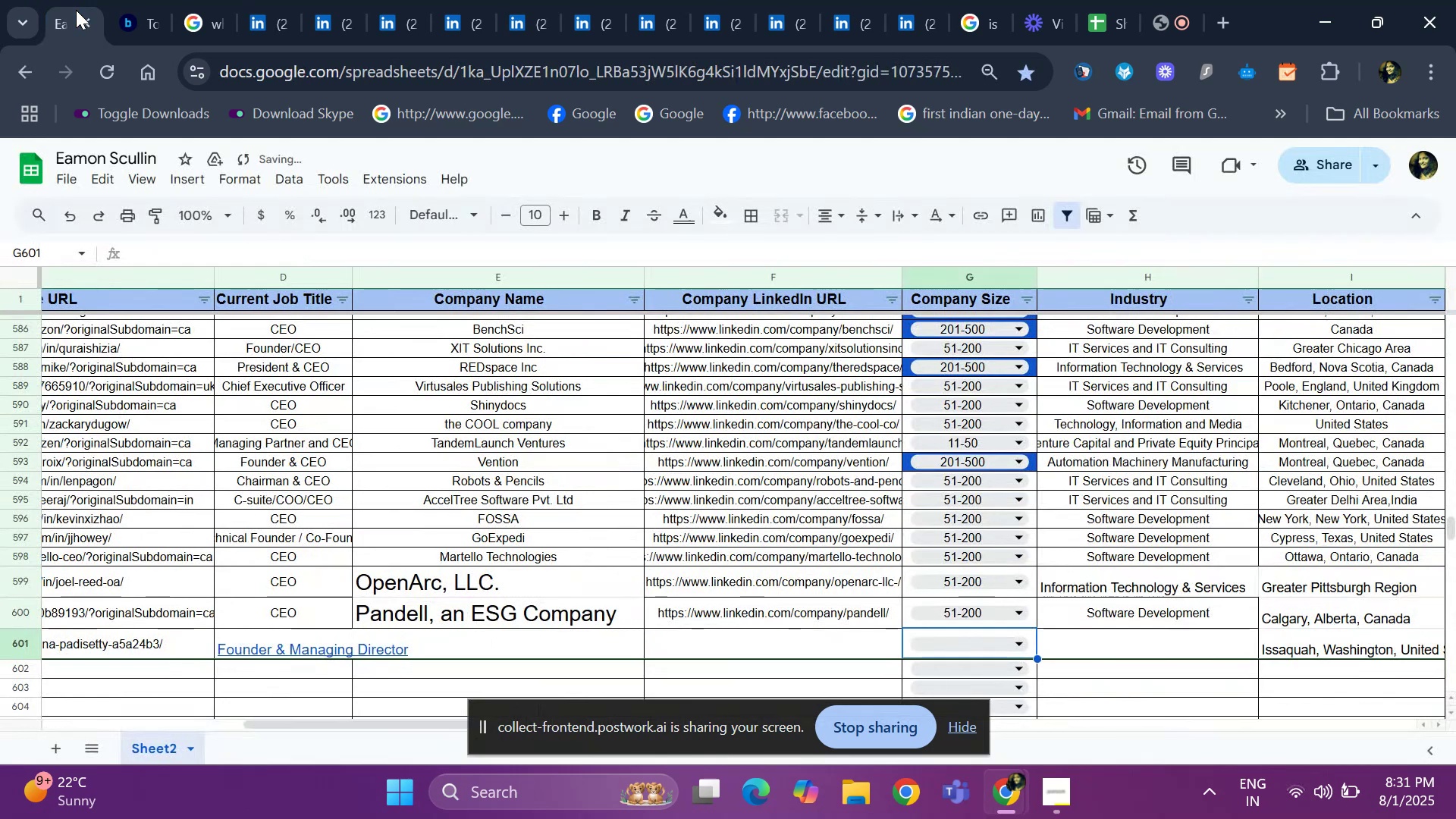 
key(ArrowLeft)
 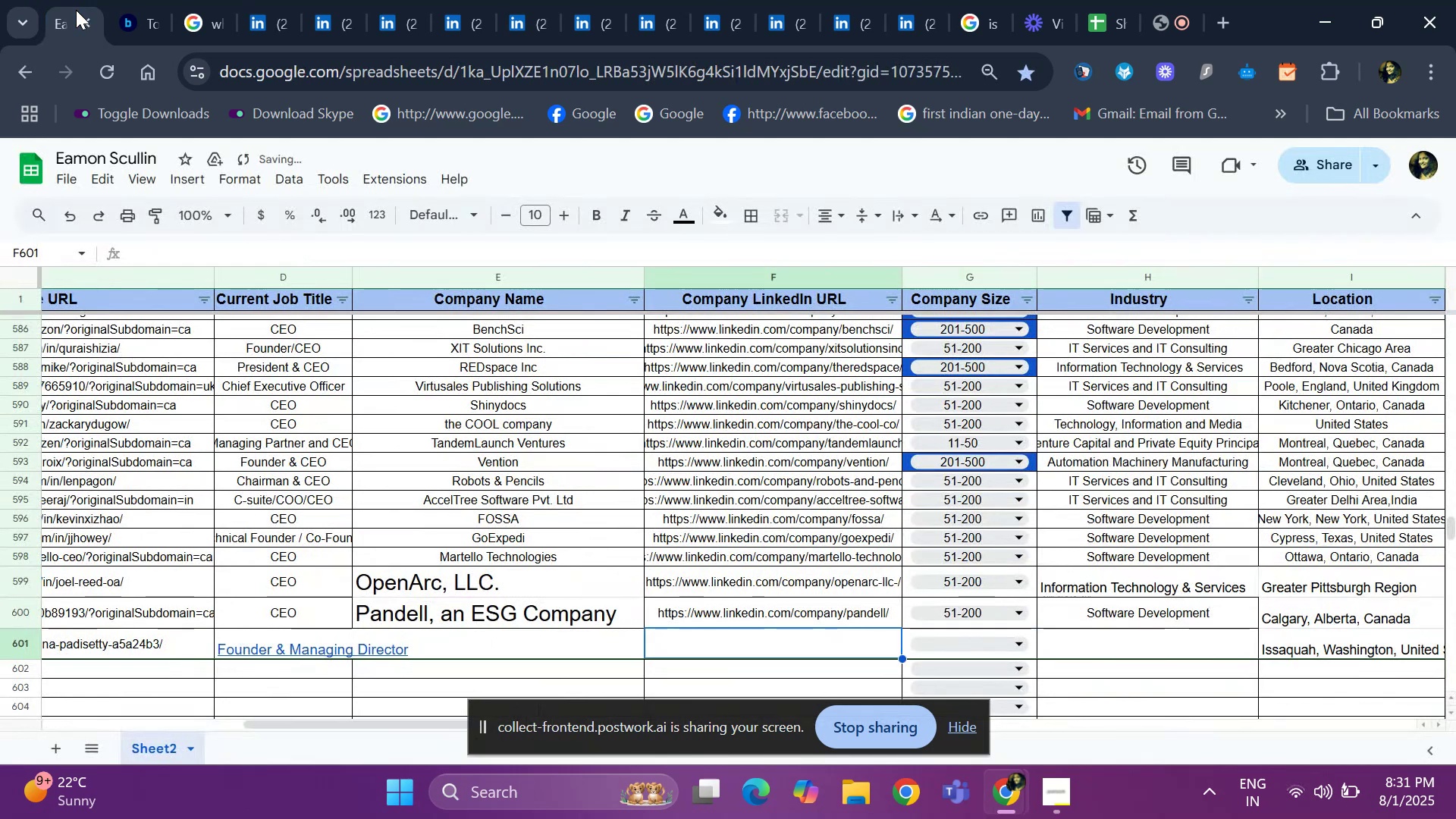 
key(ArrowLeft)
 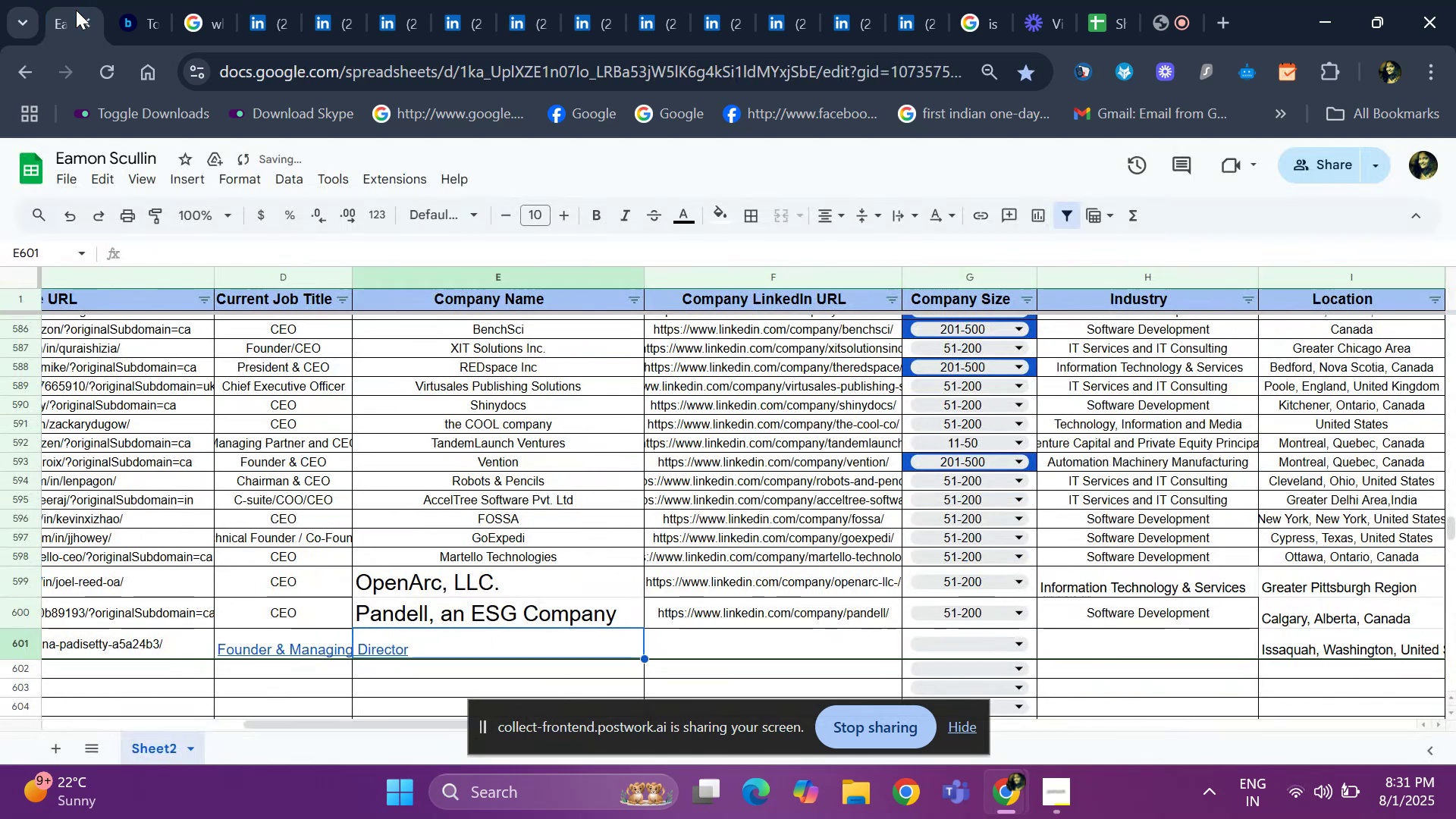 
key(ArrowLeft)
 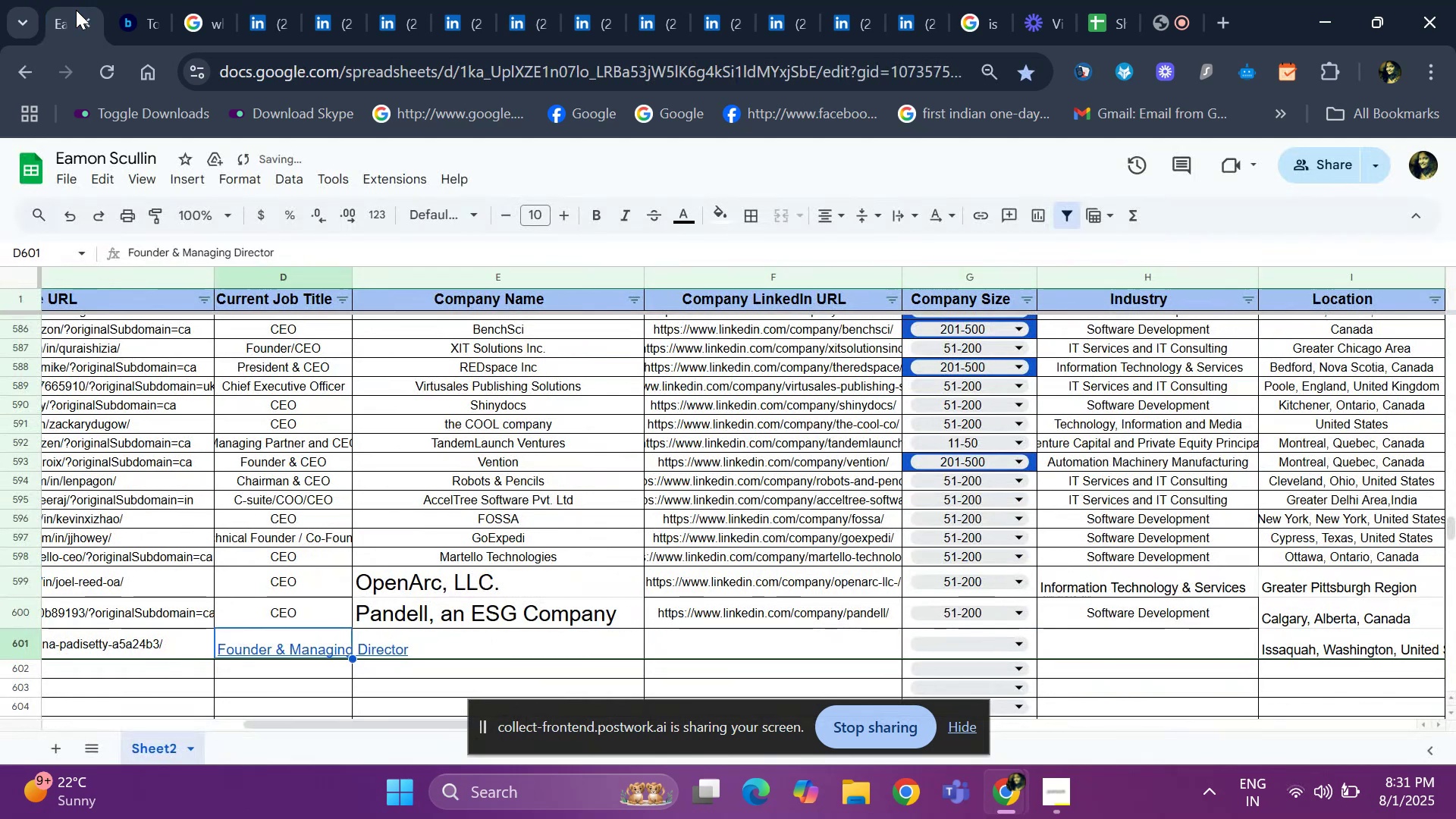 
key(ArrowLeft)
 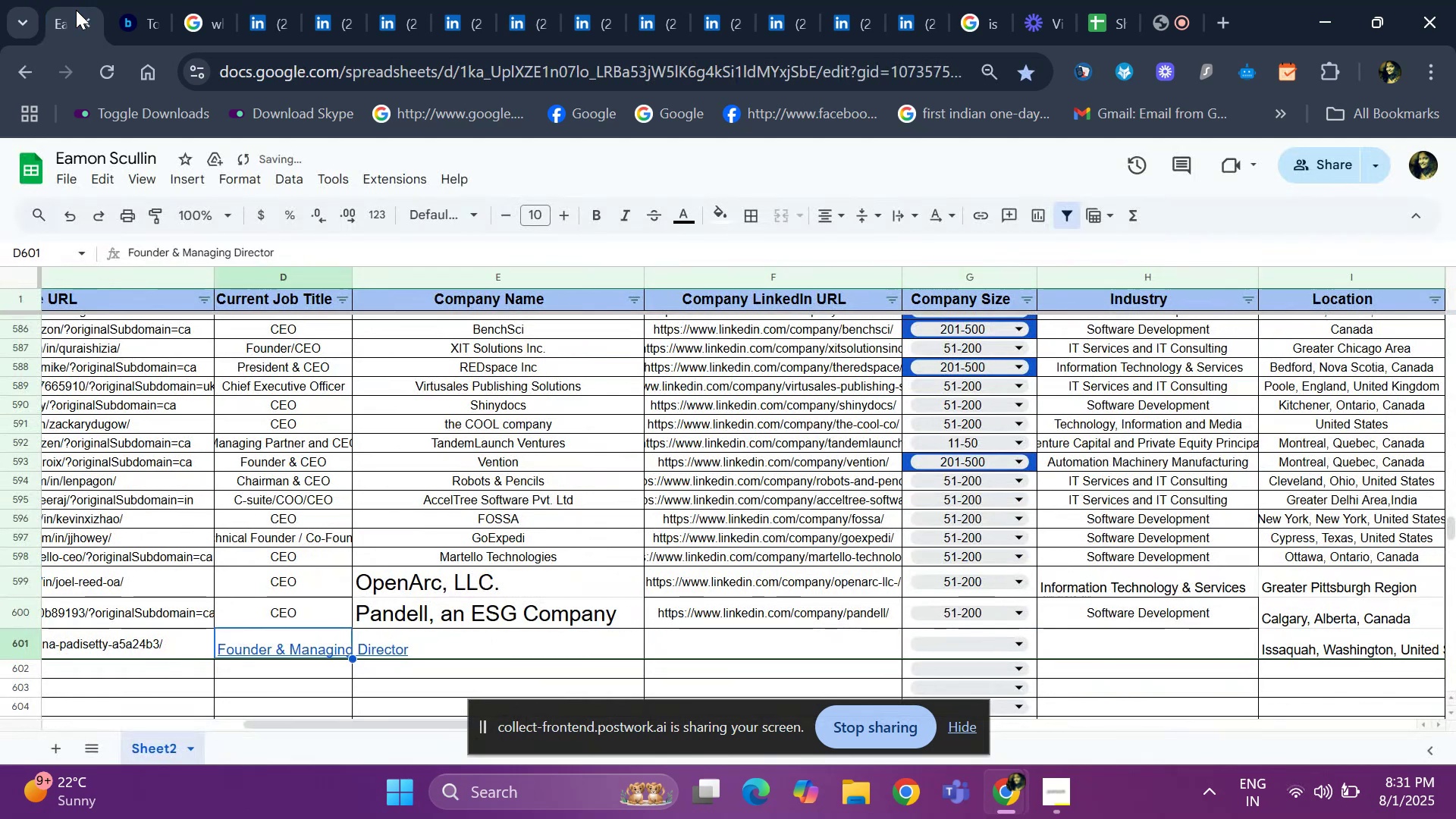 
key(ArrowLeft)
 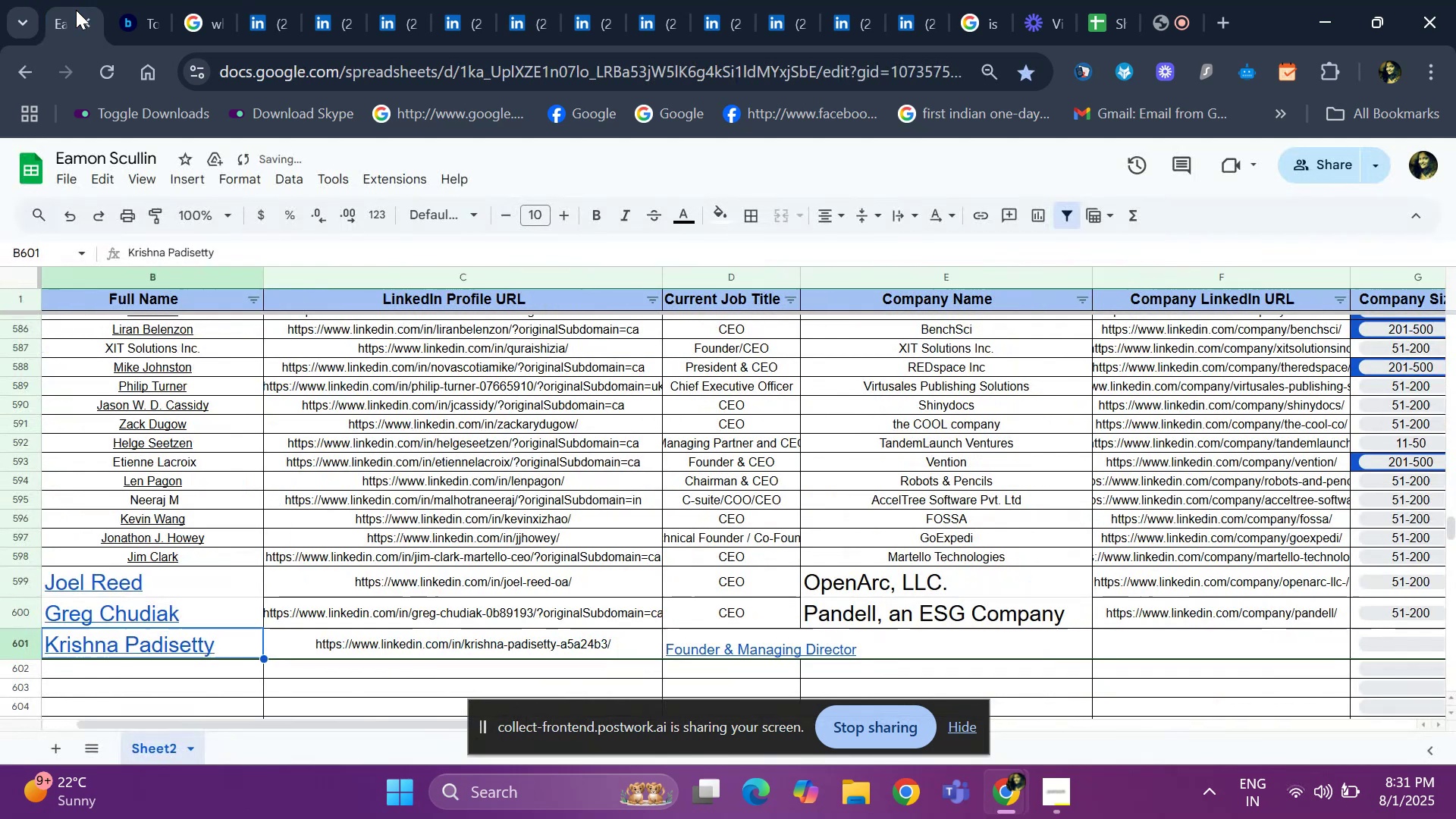 
key(ArrowLeft)
 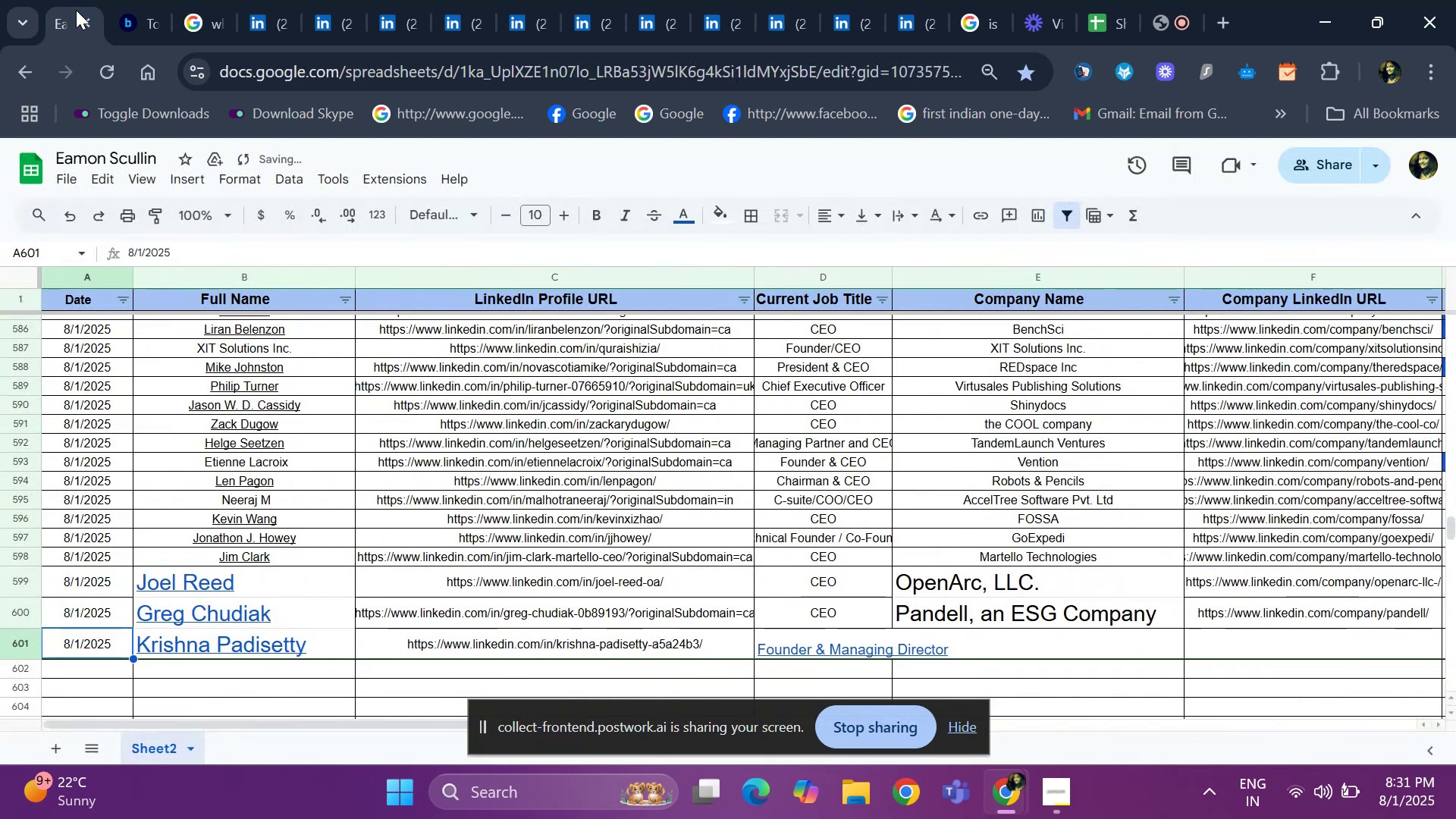 
key(ArrowRight)
 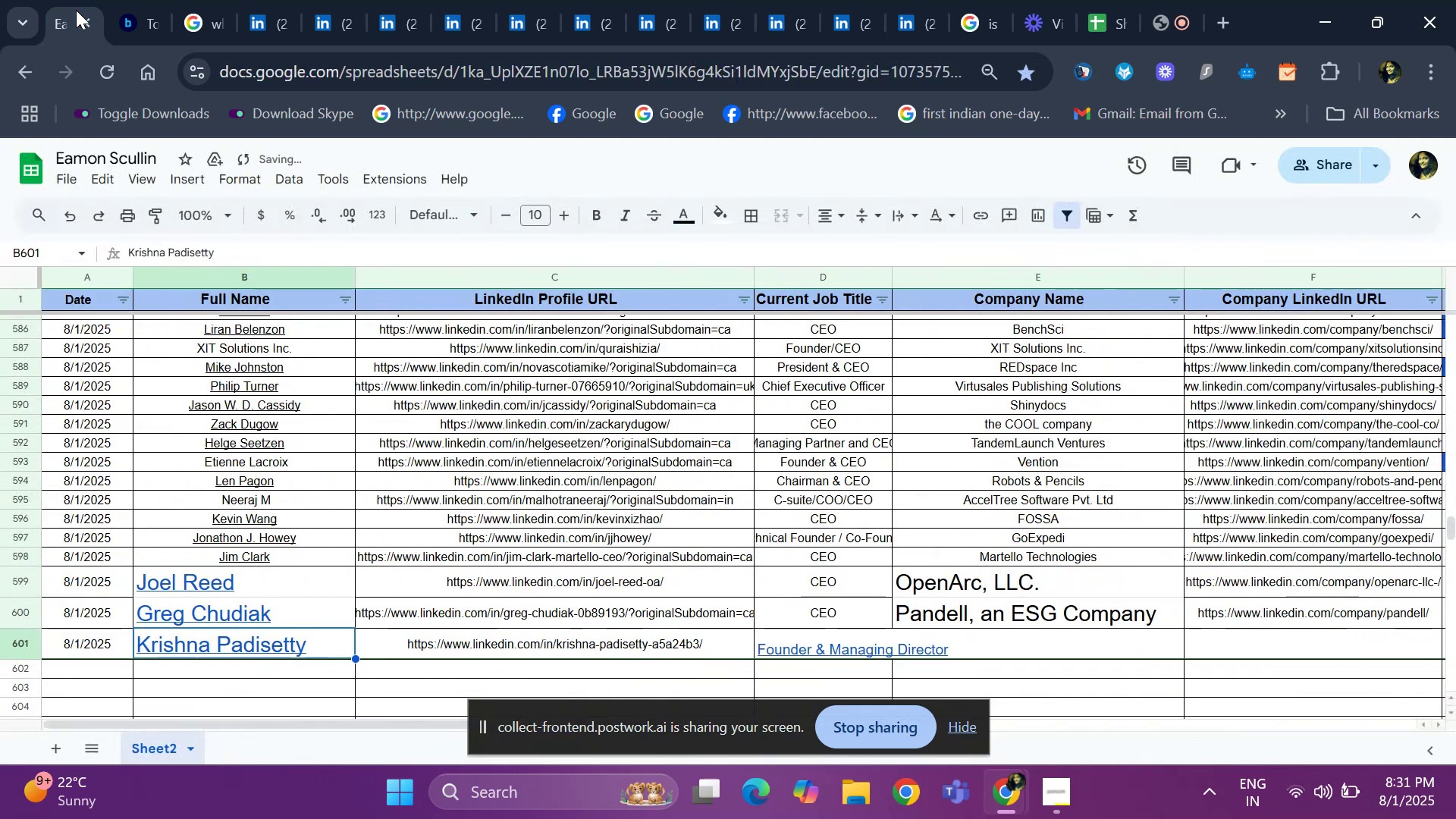 
key(ArrowRight)
 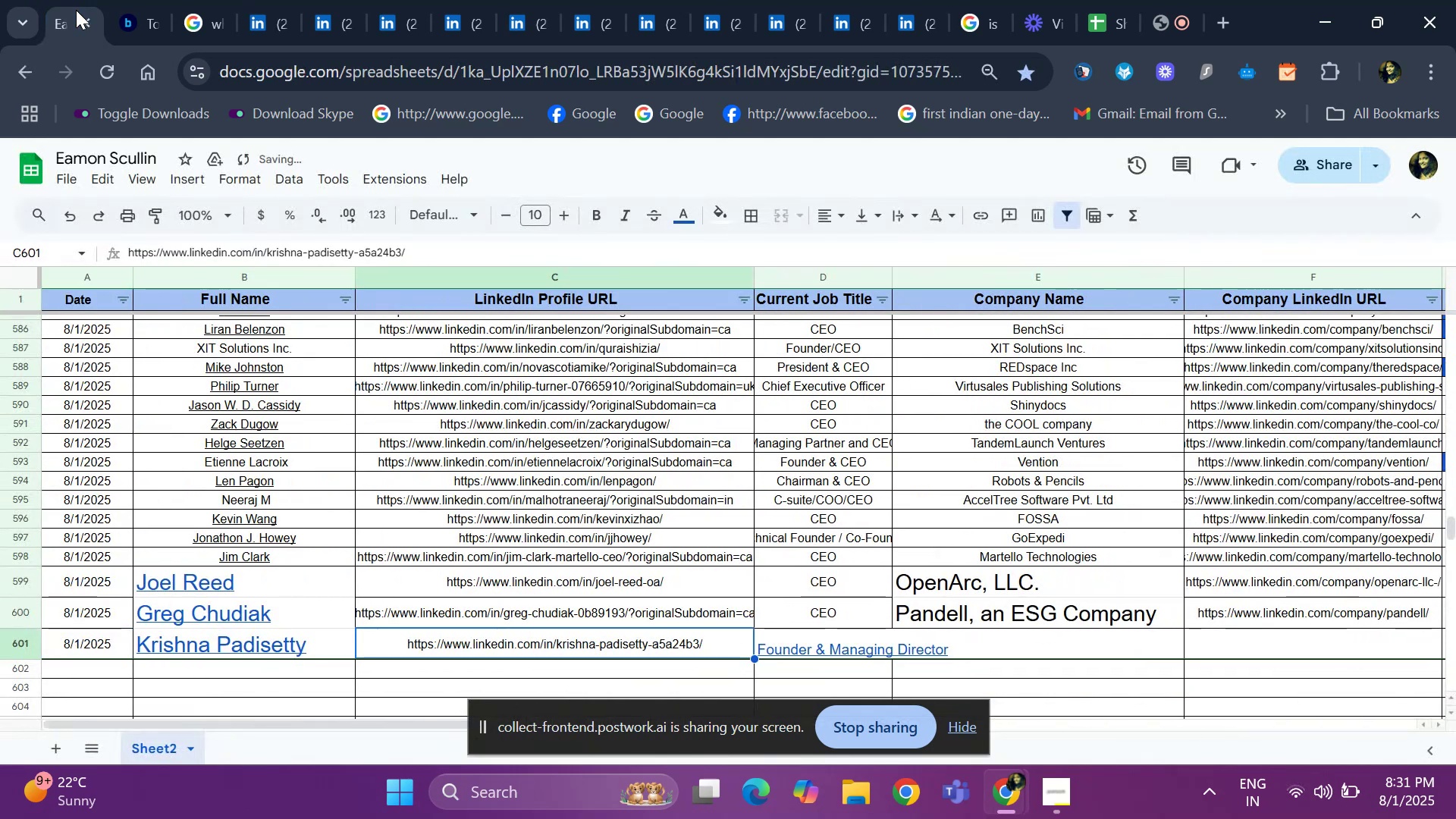 
key(ArrowRight)
 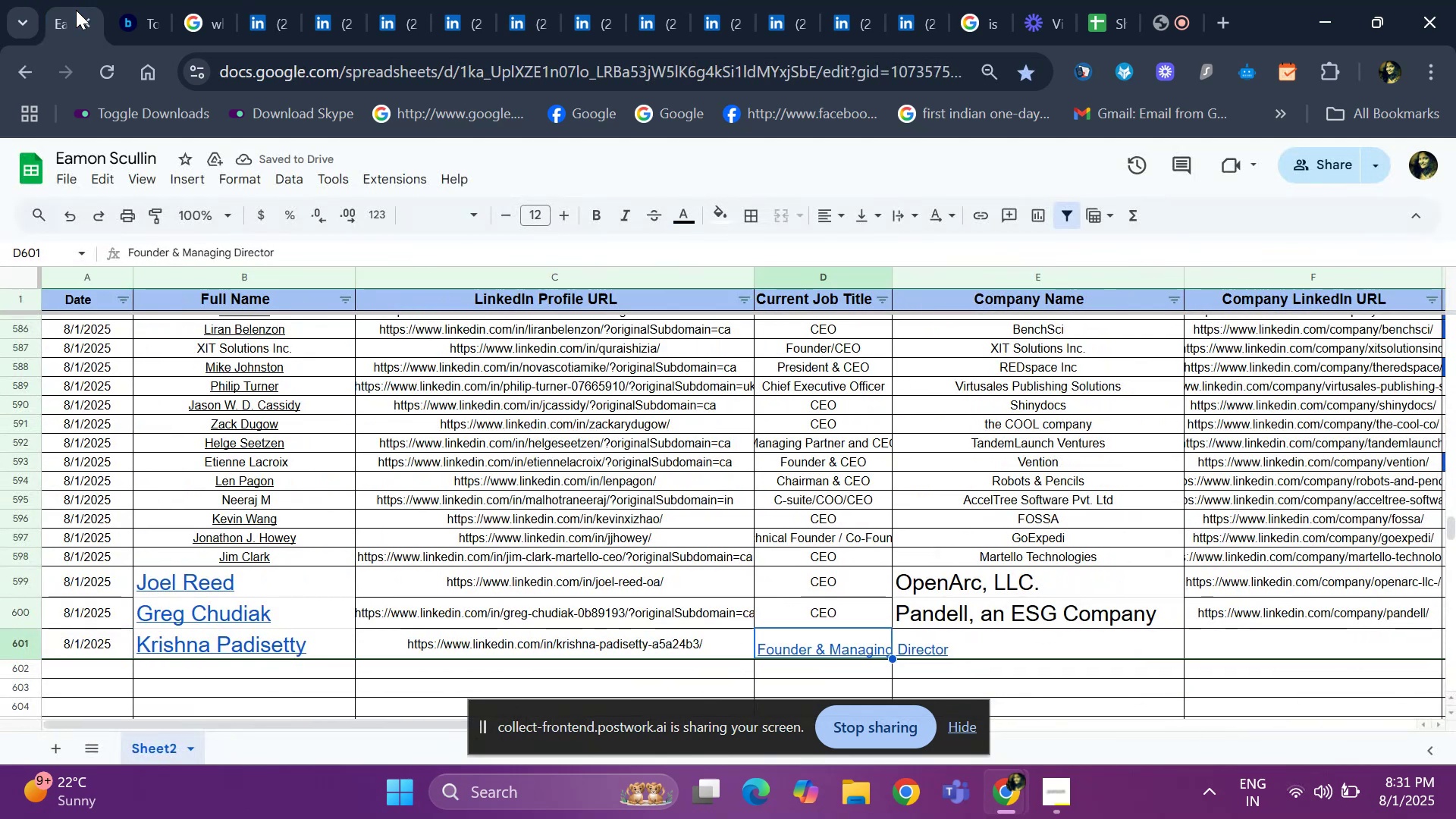 
key(ArrowRight)
 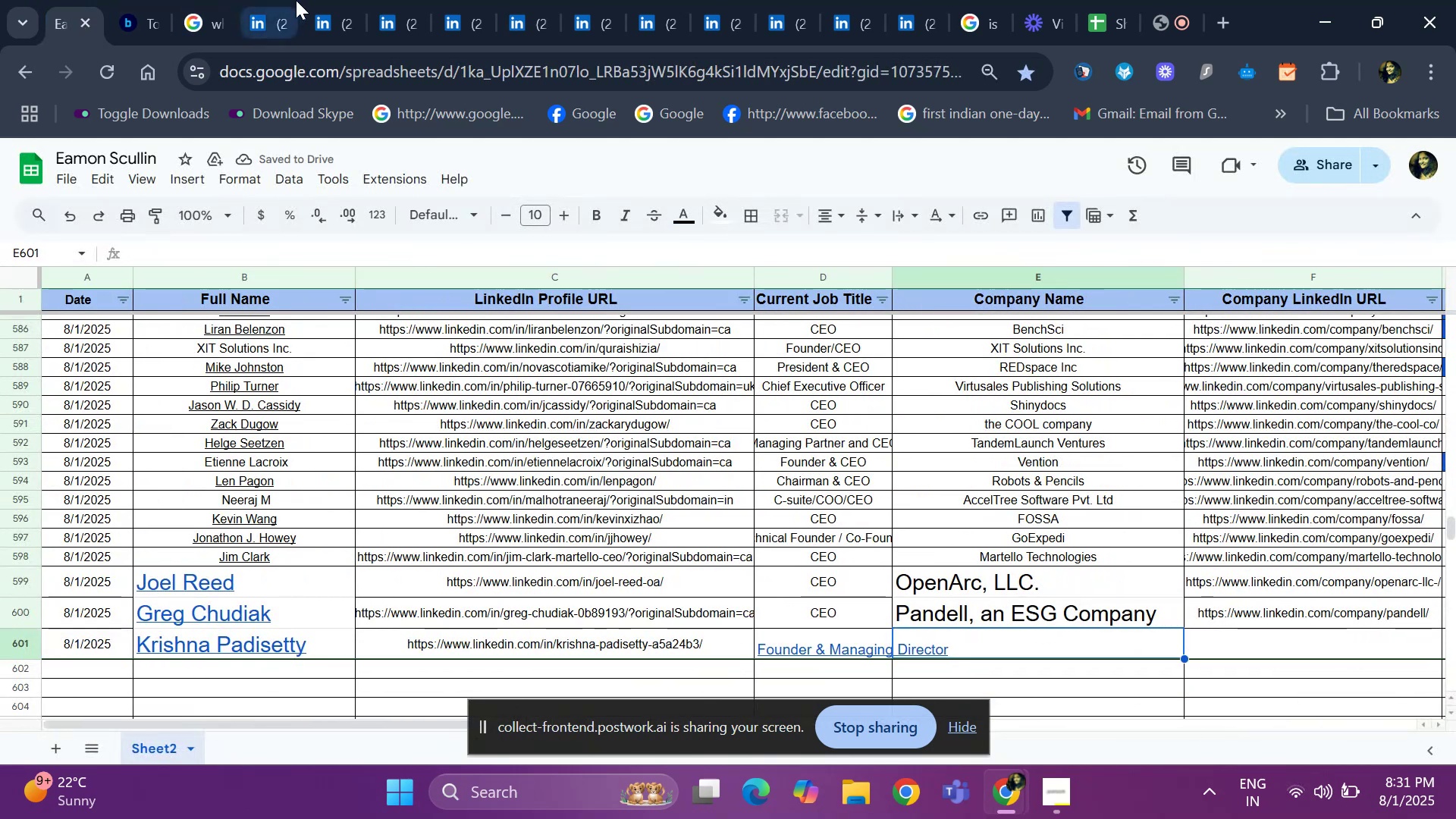 
left_click([255, 13])
 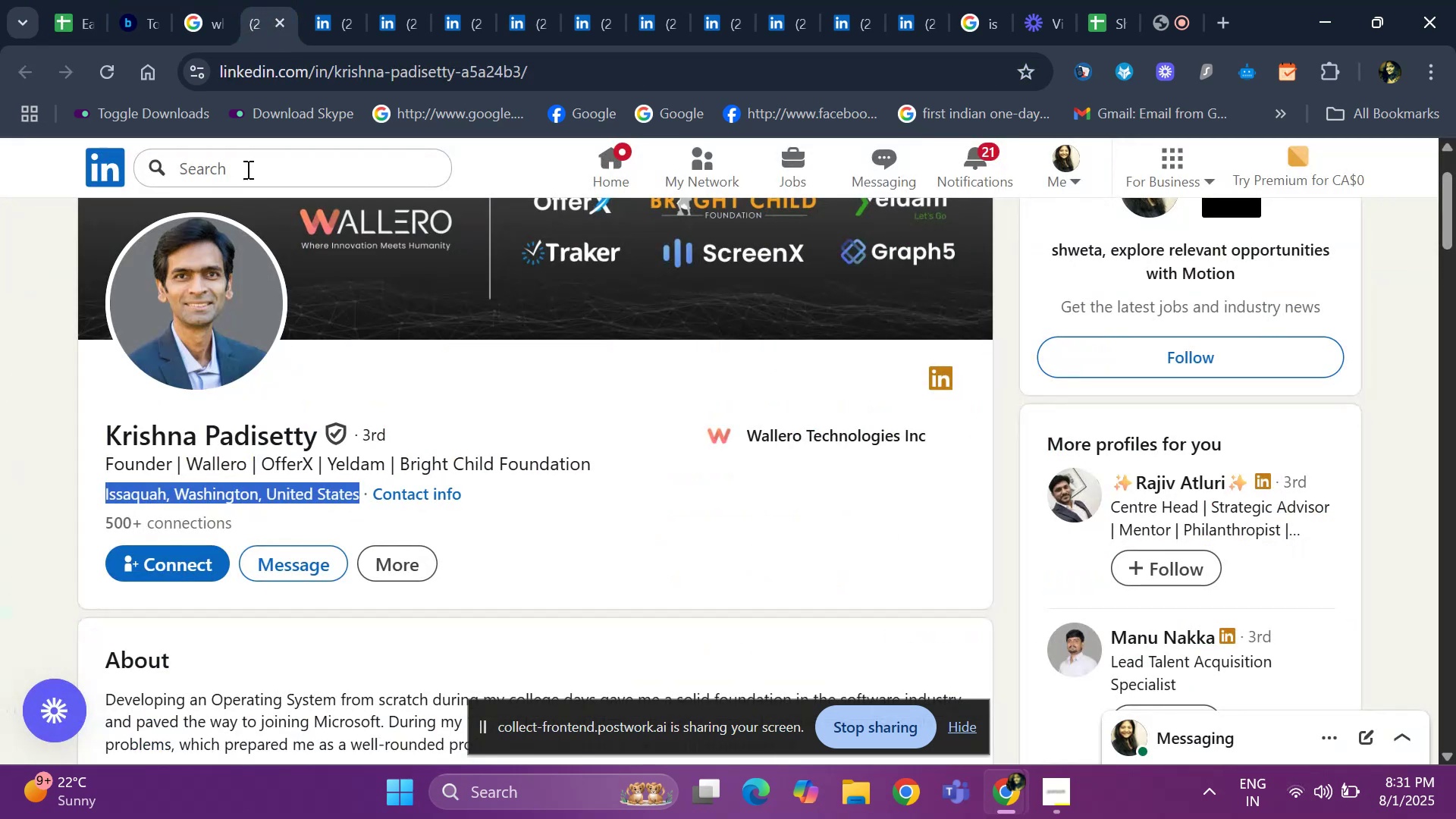 
scroll: coordinate [239, 450], scroll_direction: down, amount: 12.0
 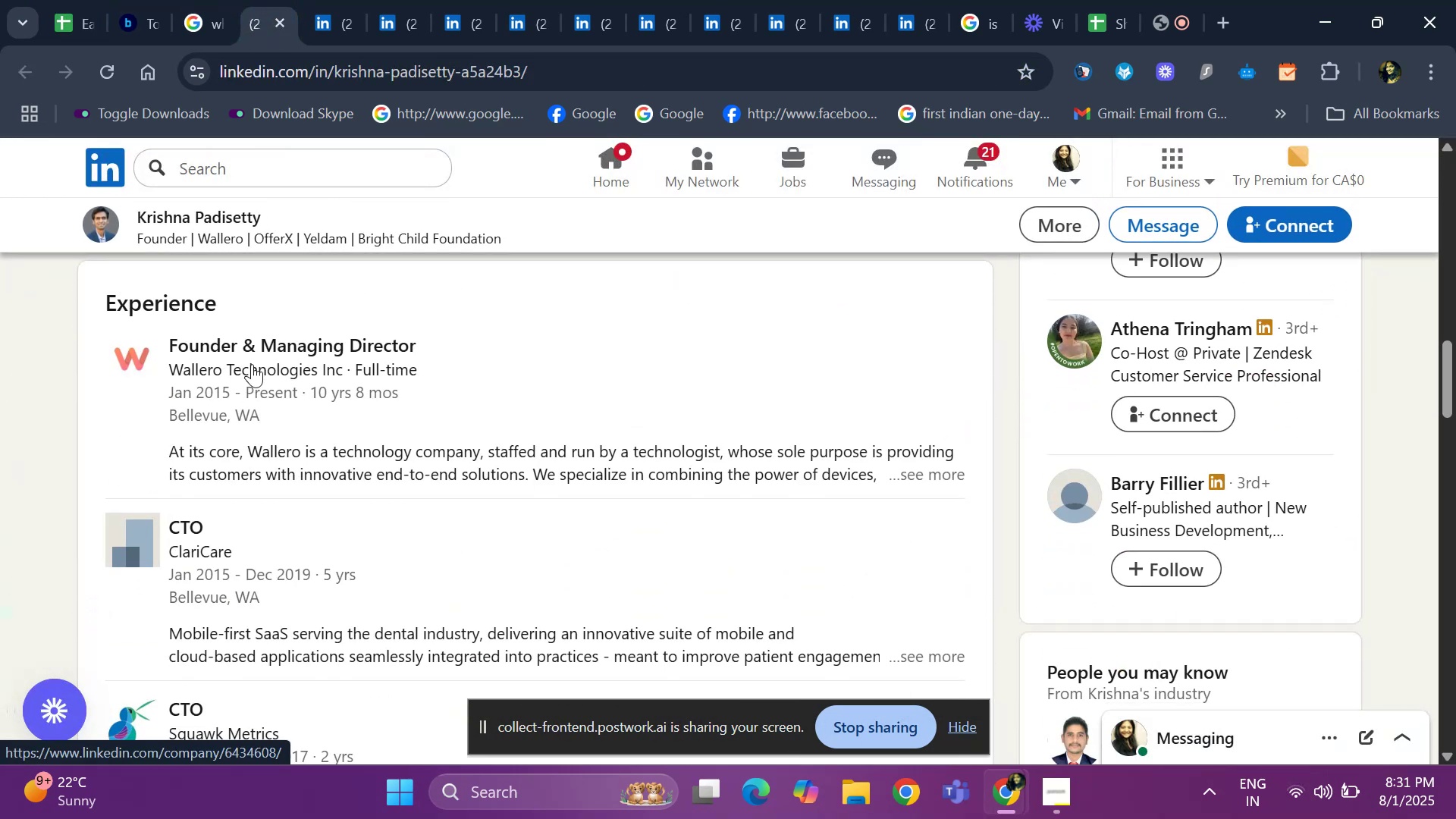 
left_click([260, 329])
 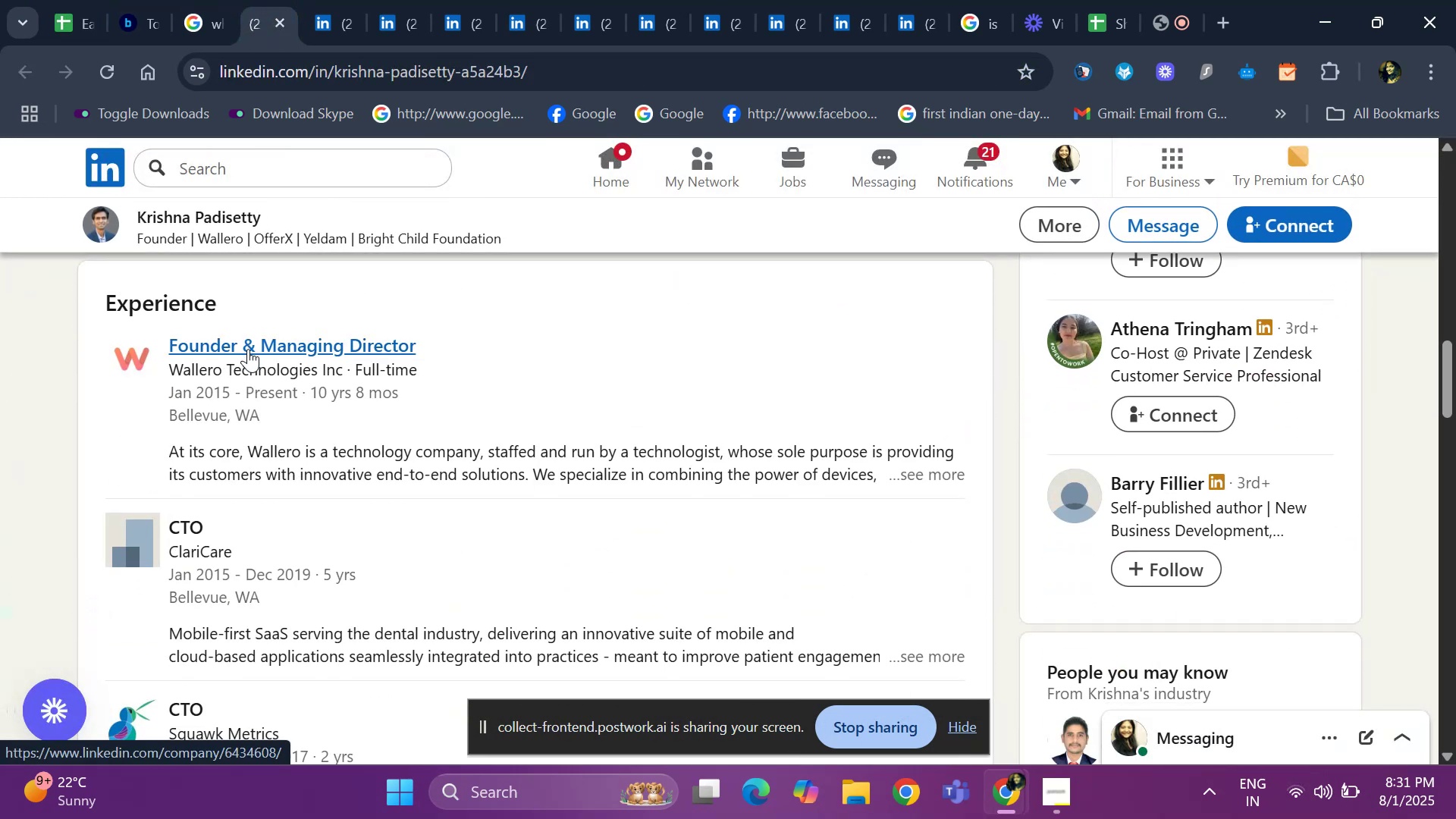 
left_click([248, 356])
 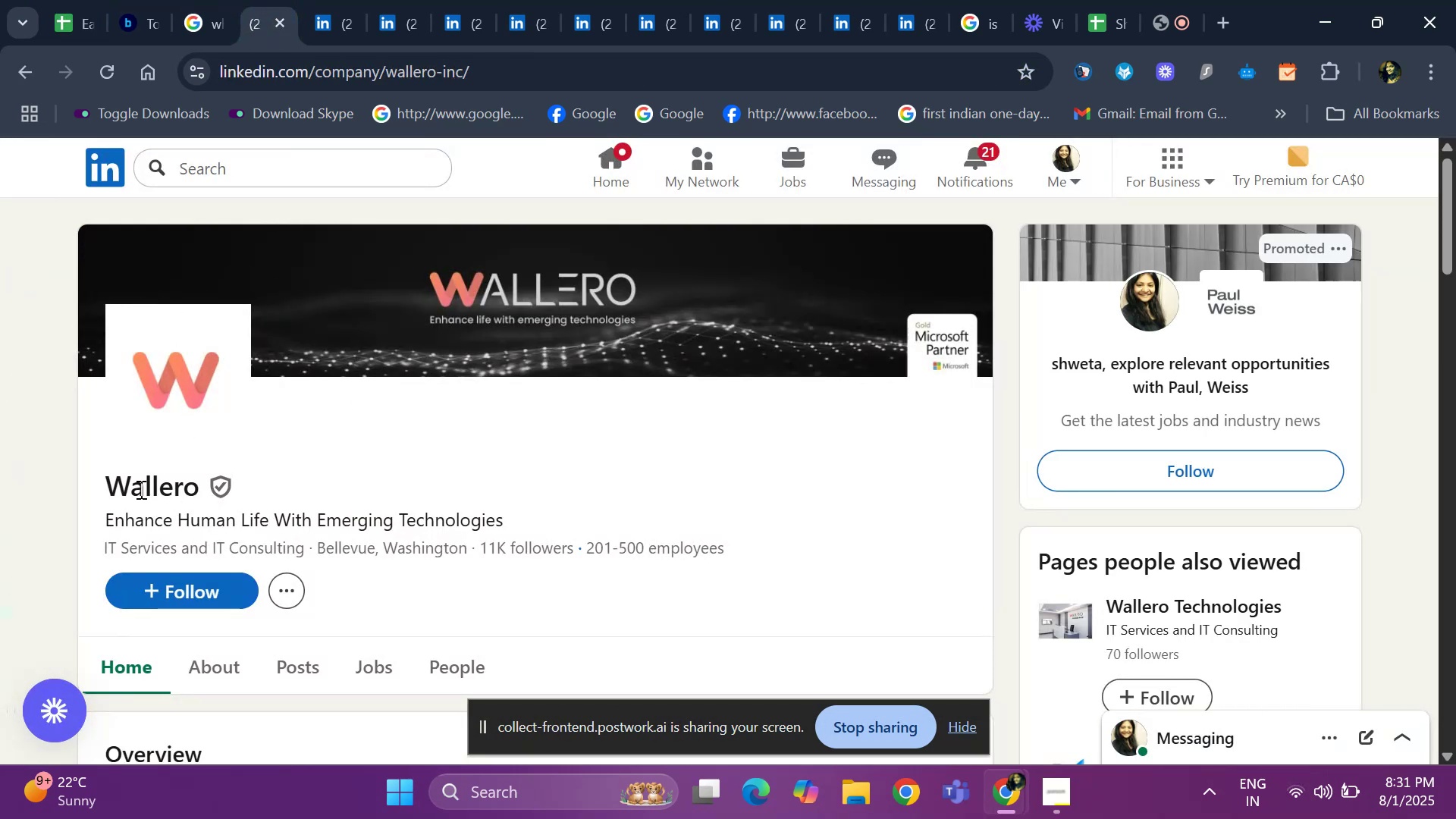 
left_click_drag(start_coordinate=[90, 466], to_coordinate=[224, 480])
 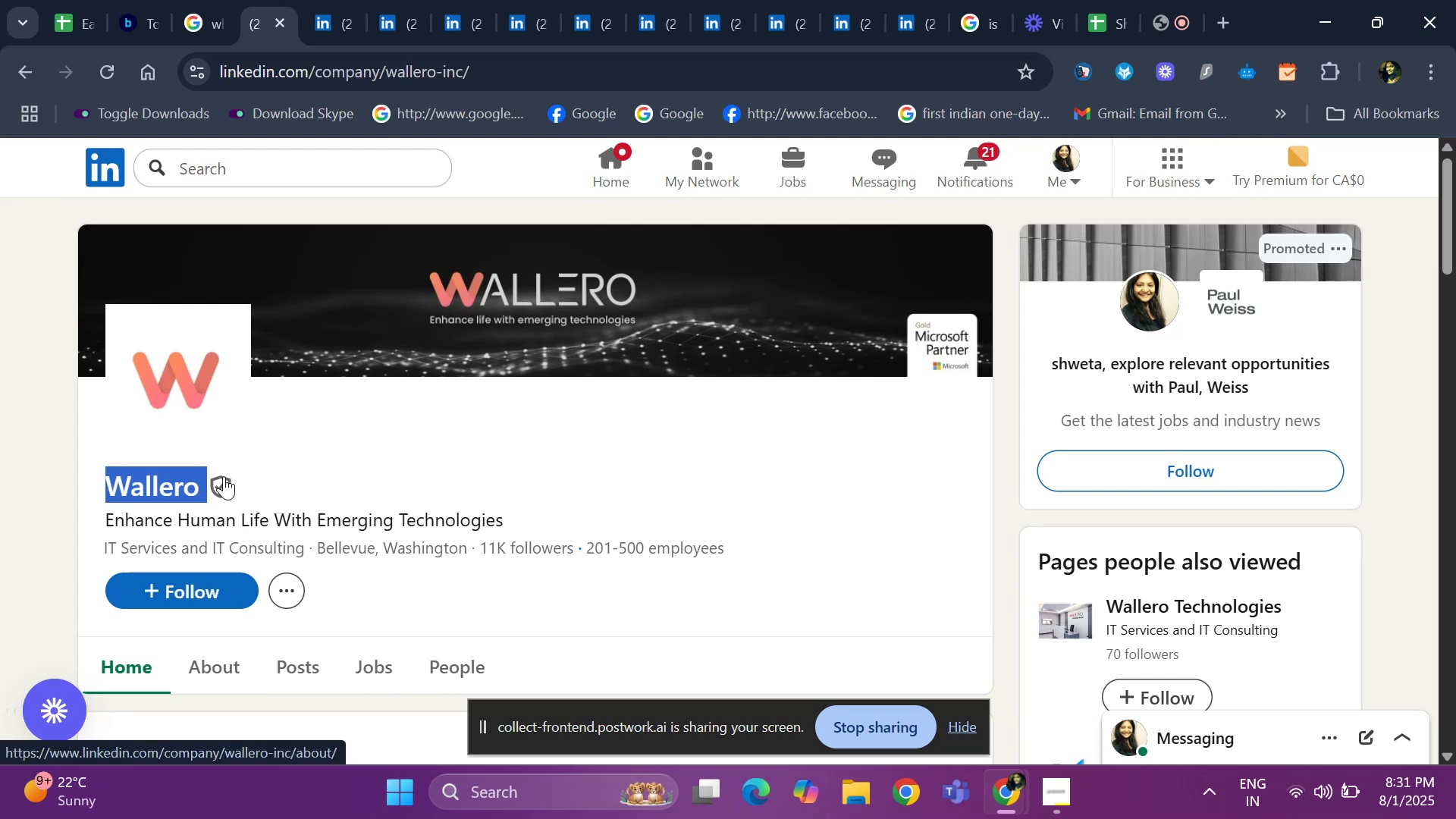 
key(Control+ControlLeft)
 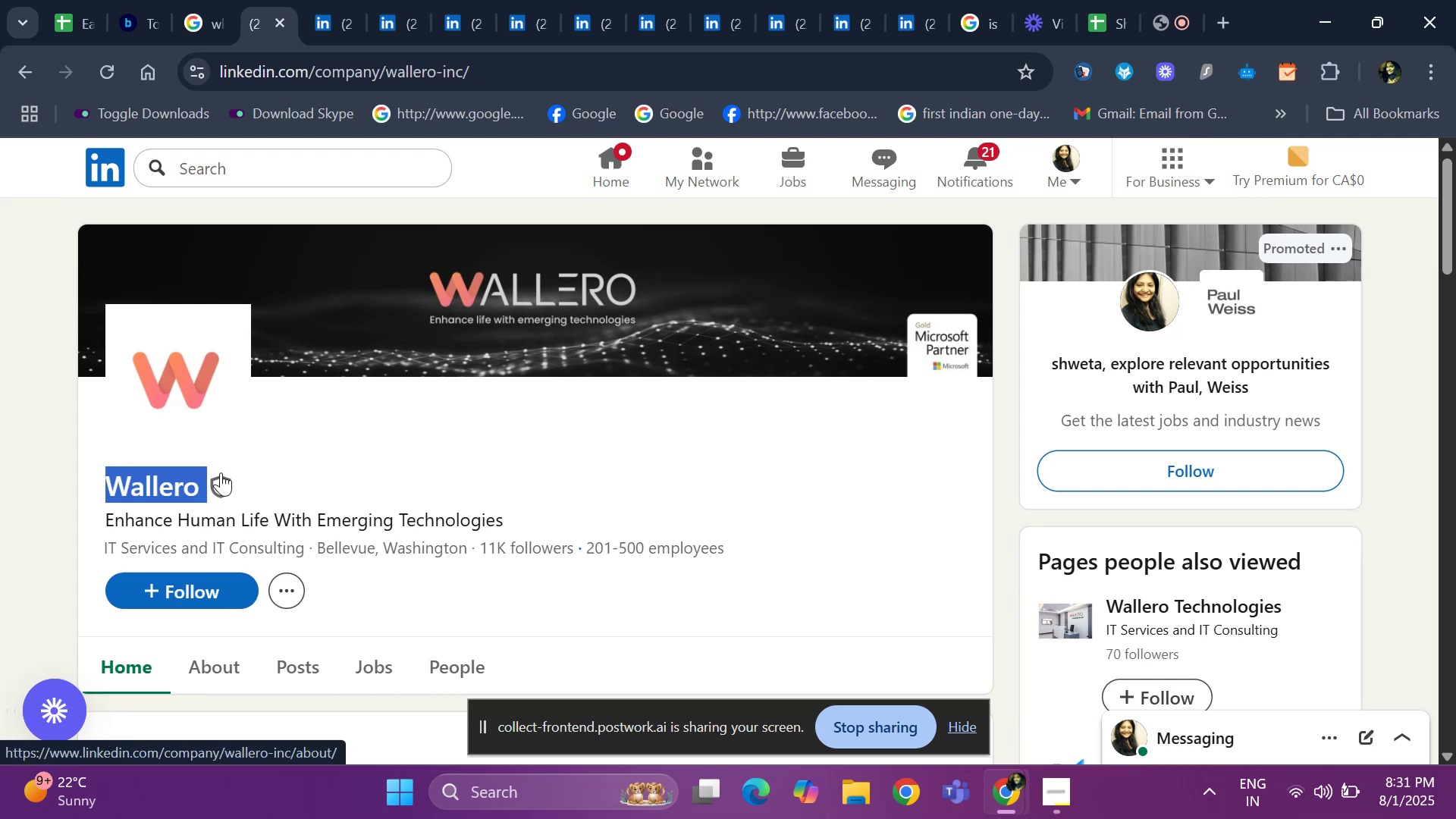 
key(Control+C)
 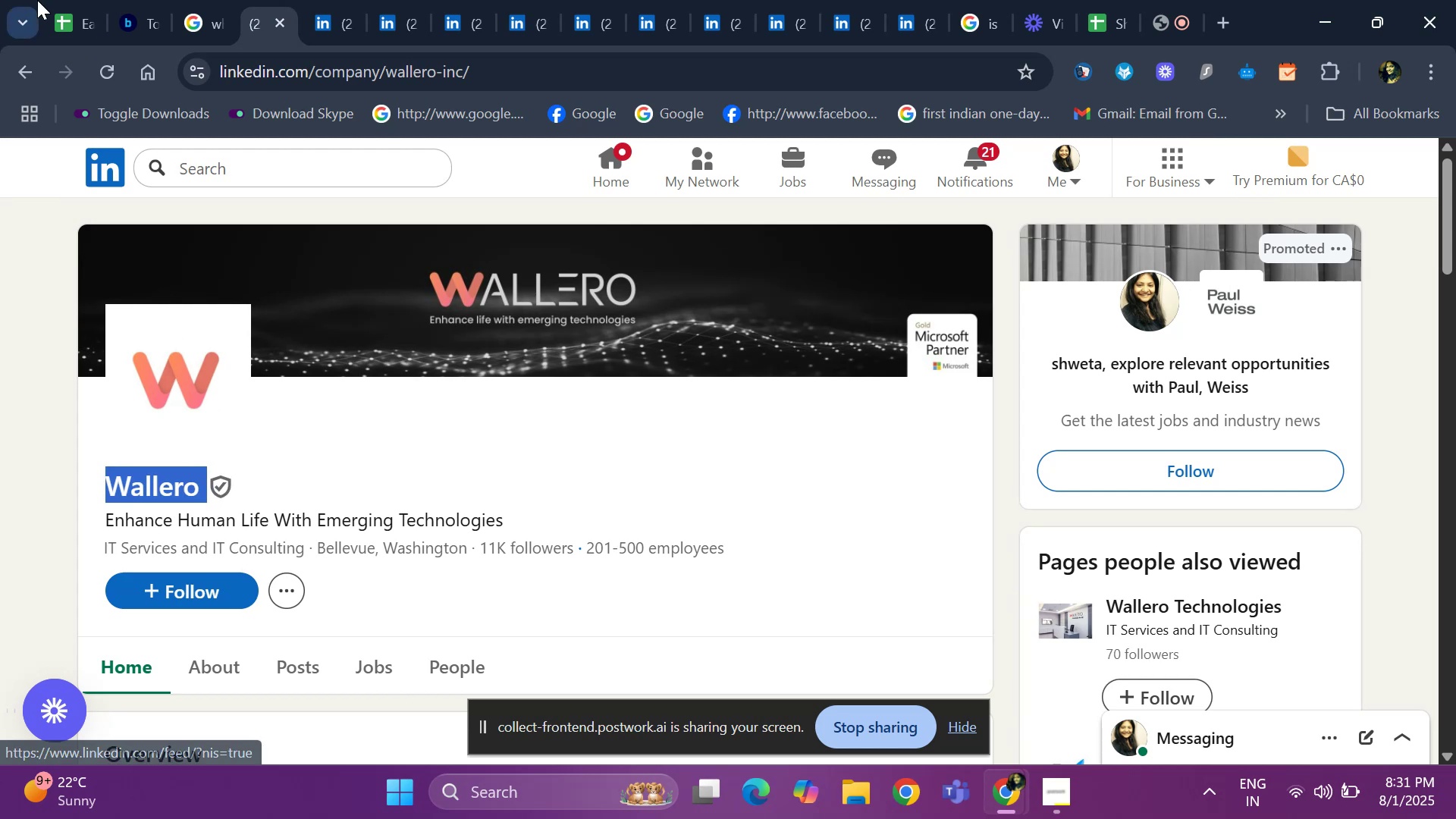 
left_click_drag(start_coordinate=[57, 2], to_coordinate=[60, 6])
 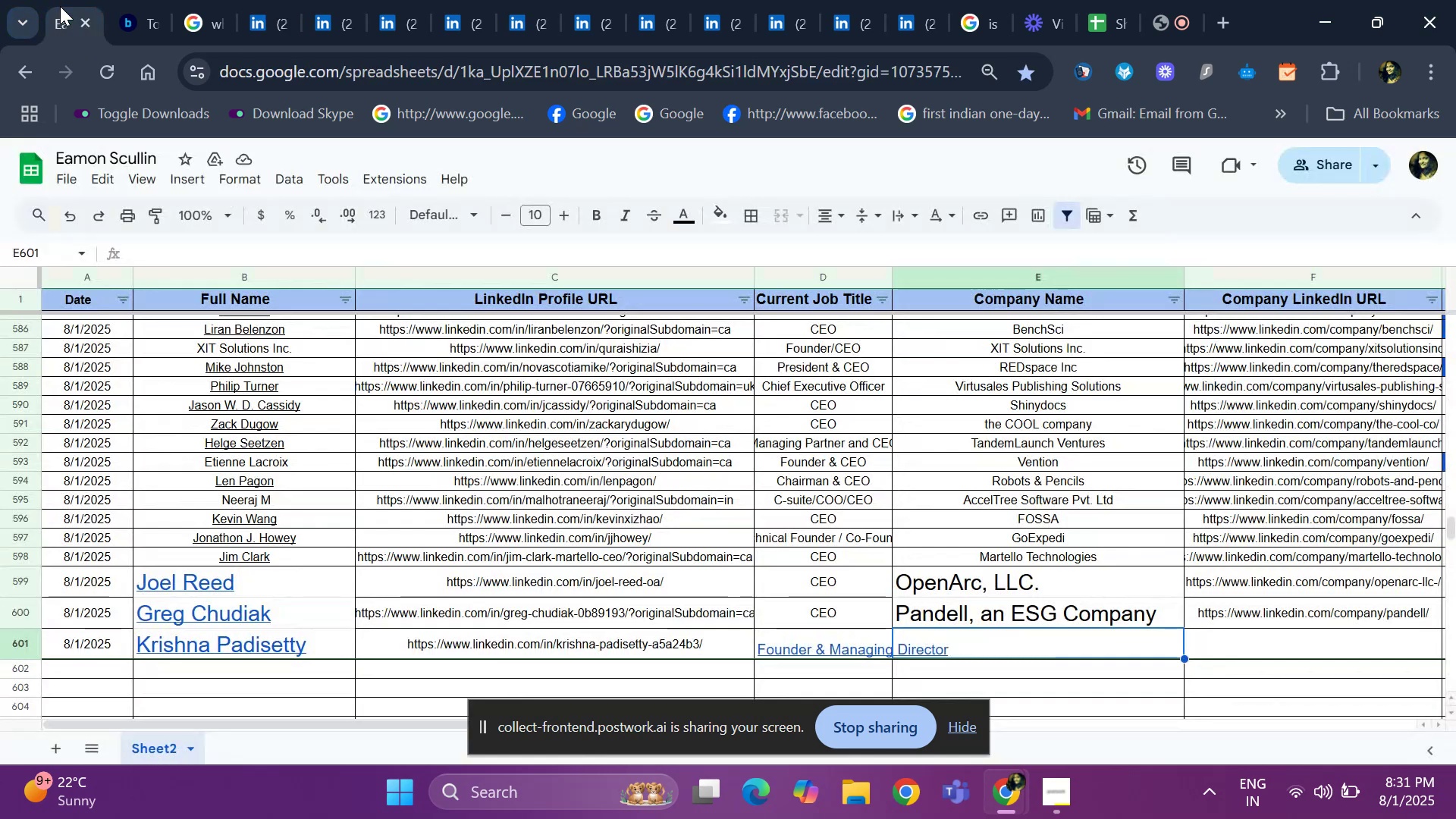 
key(Control+ControlLeft)
 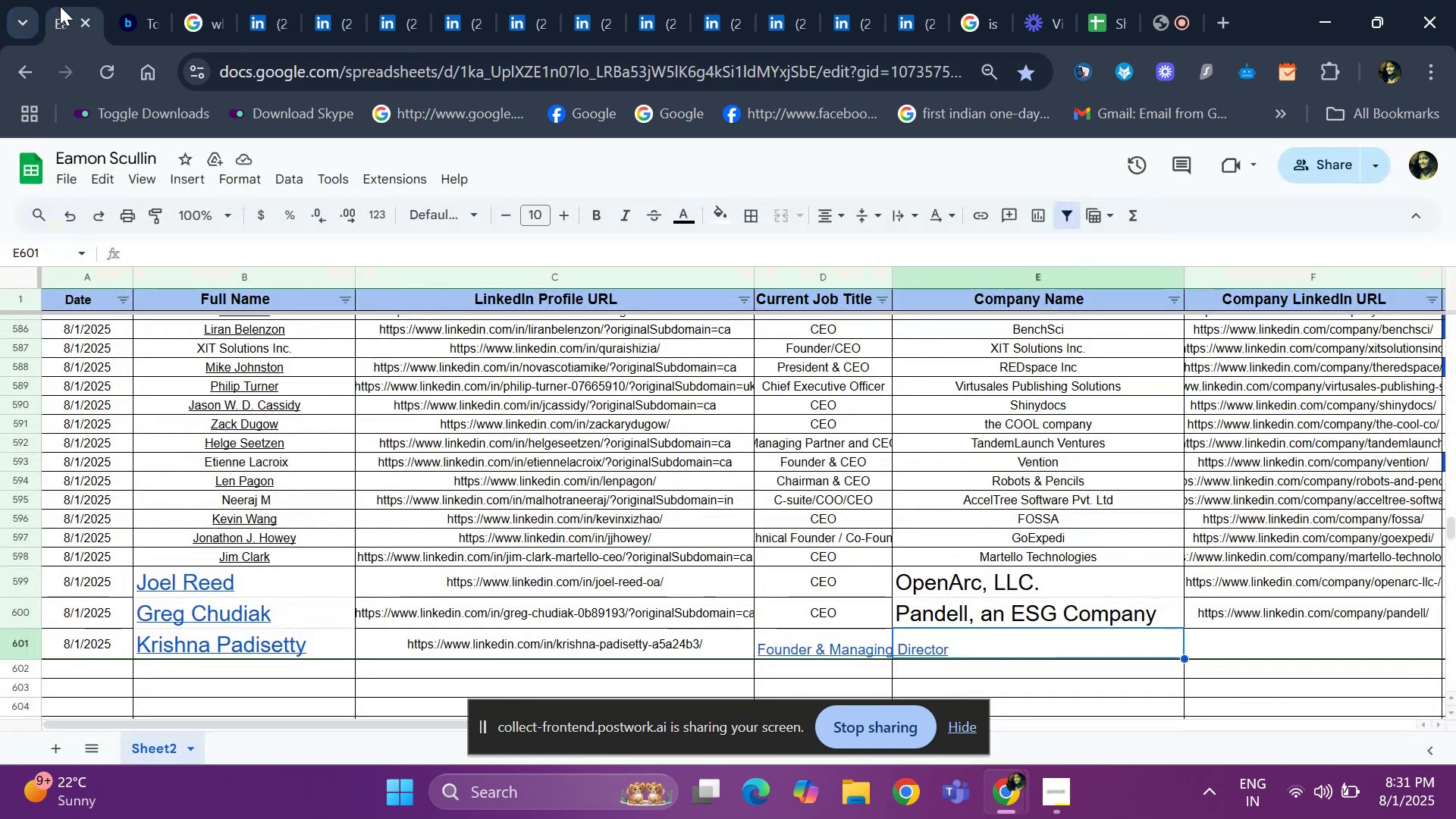 
key(Control+V)
 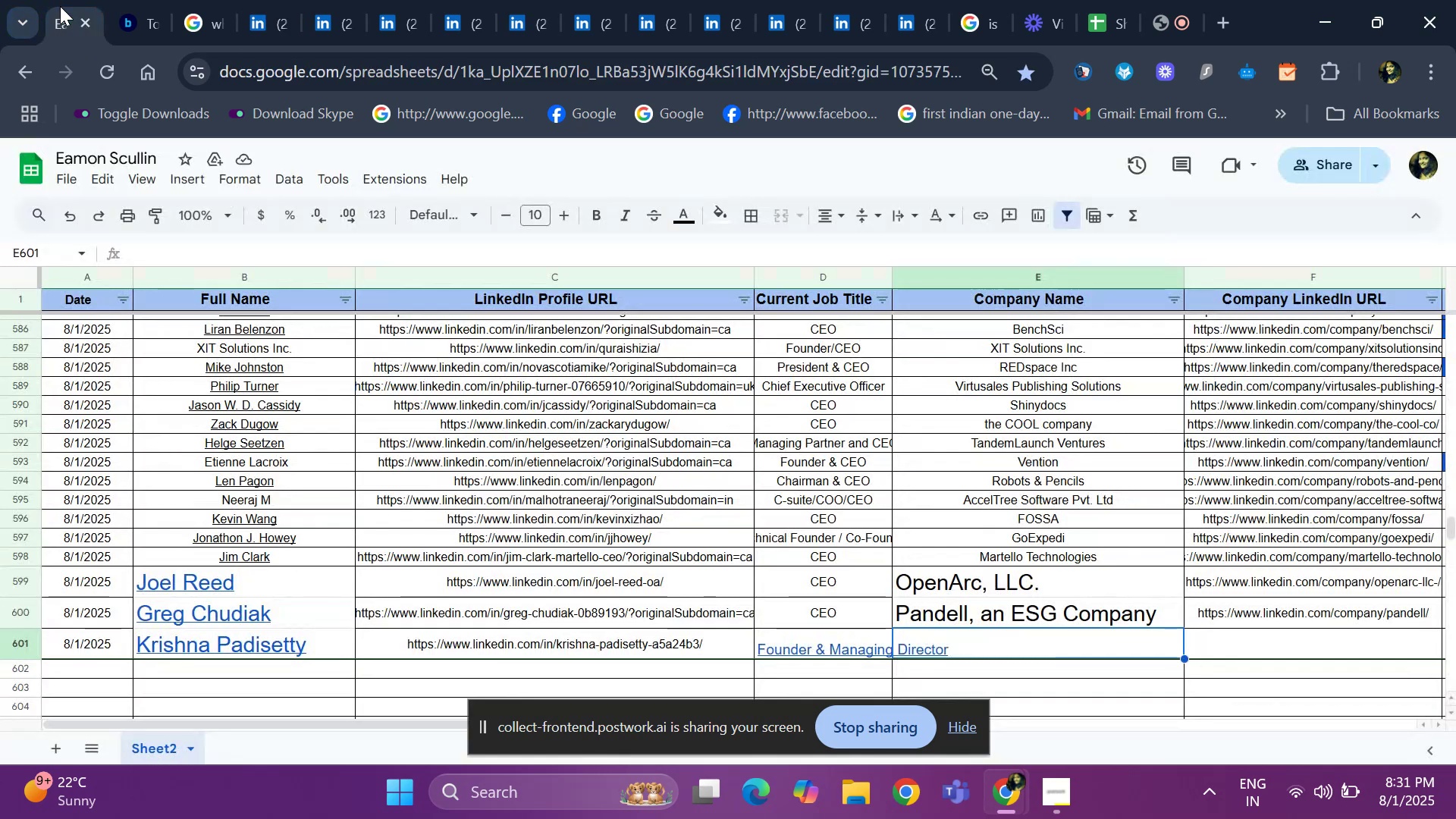 
key(ArrowRight)
 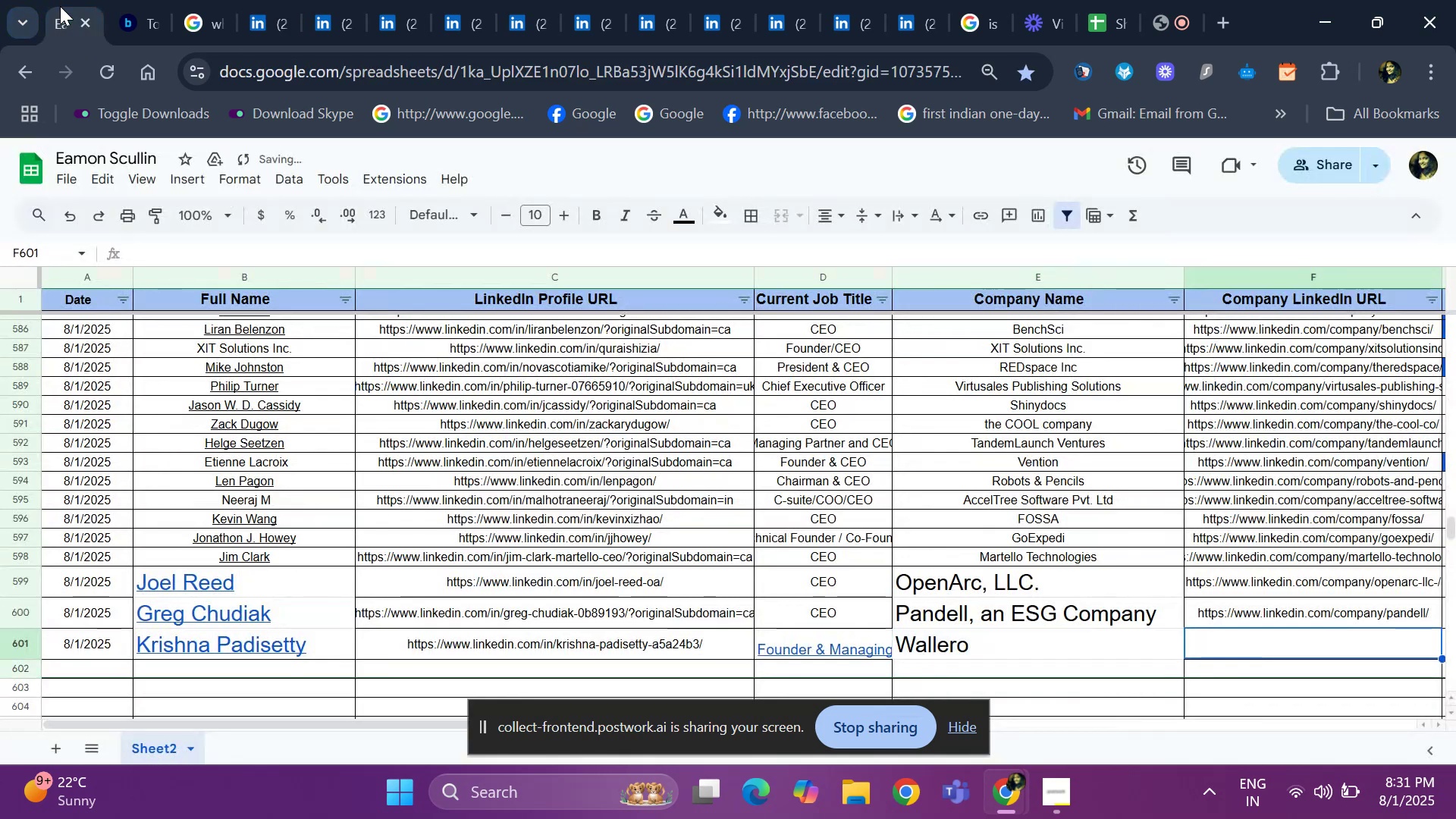 
key(ArrowRight)
 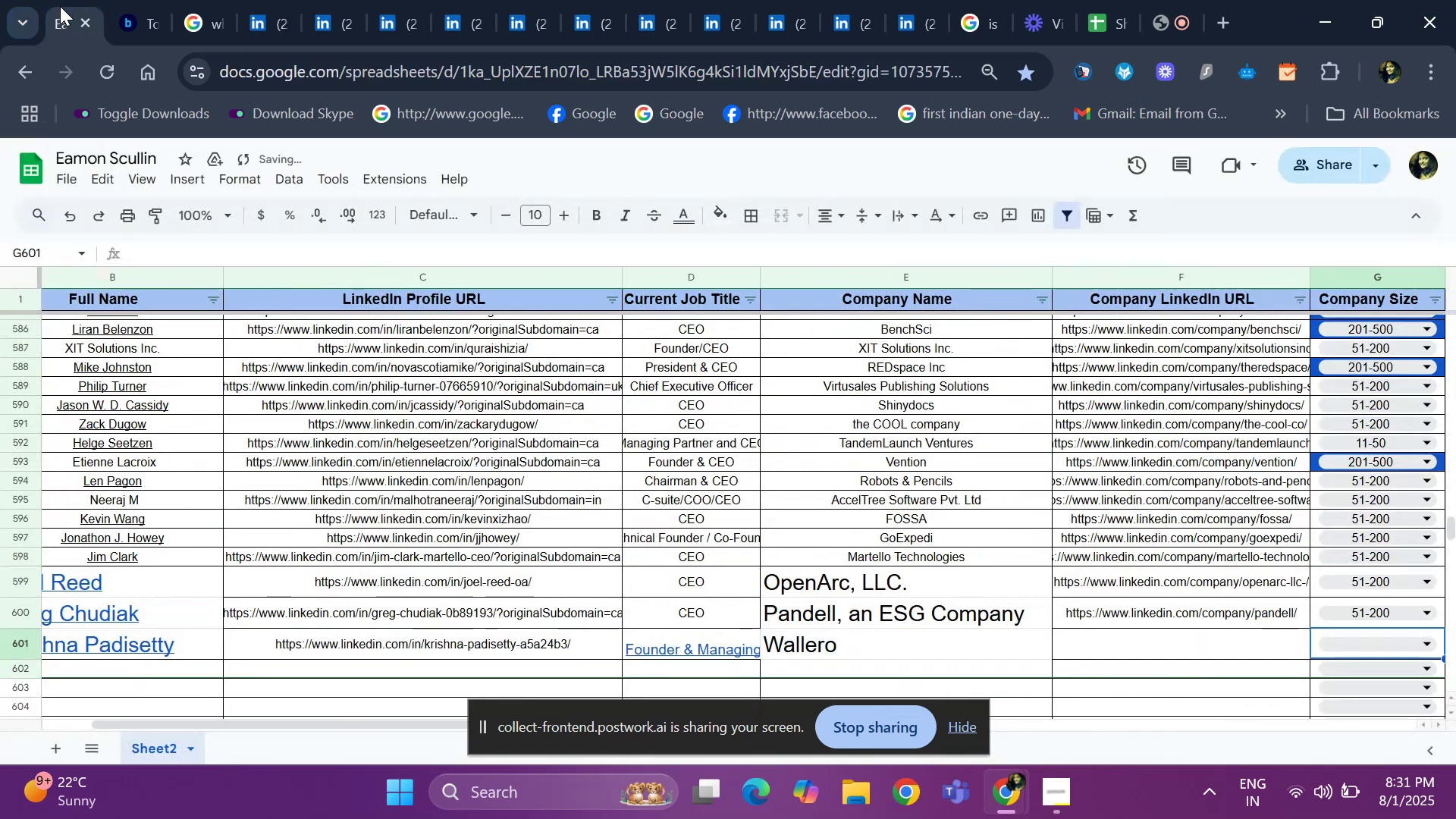 
key(ArrowRight)
 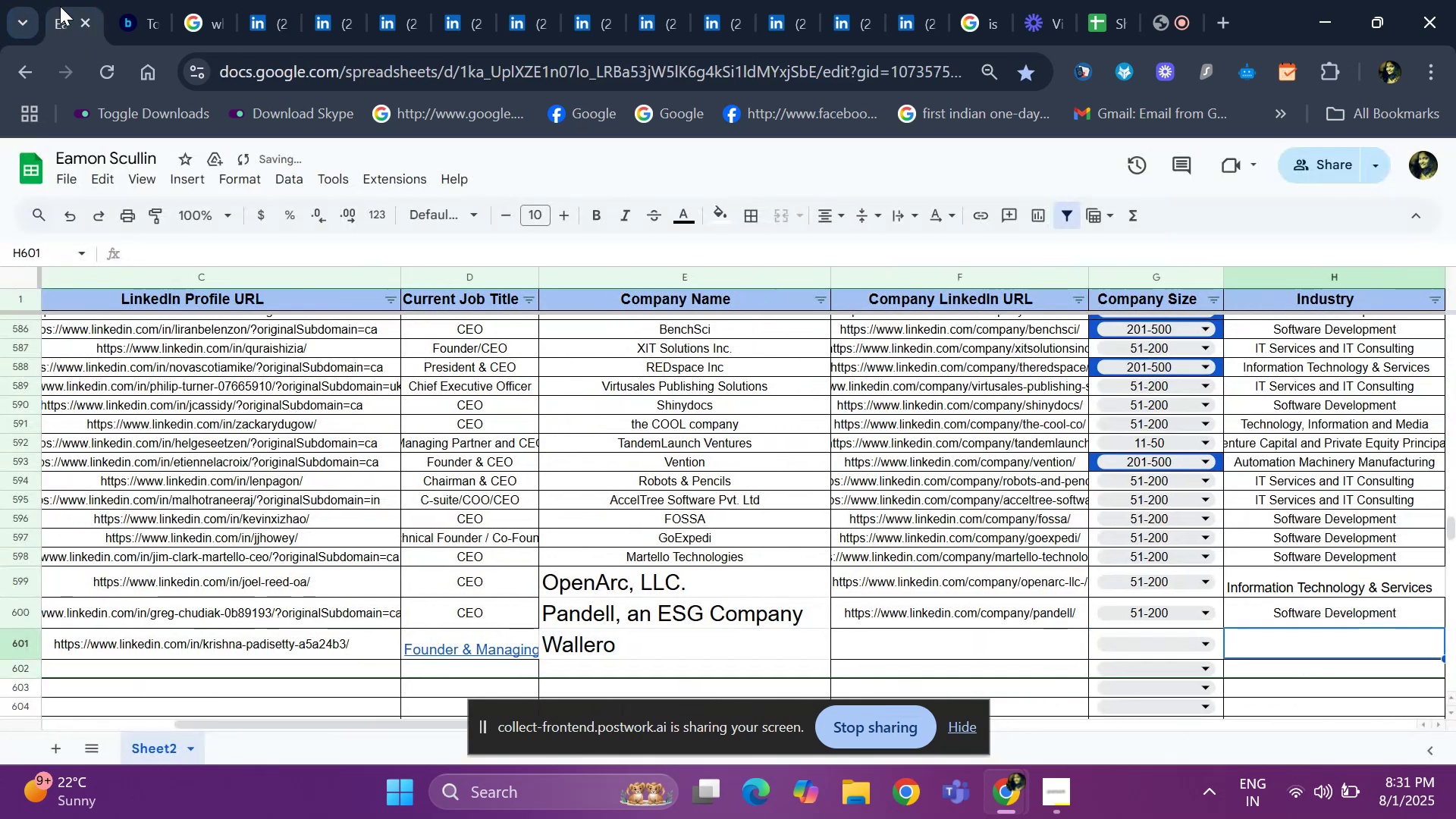 
key(ArrowLeft)
 